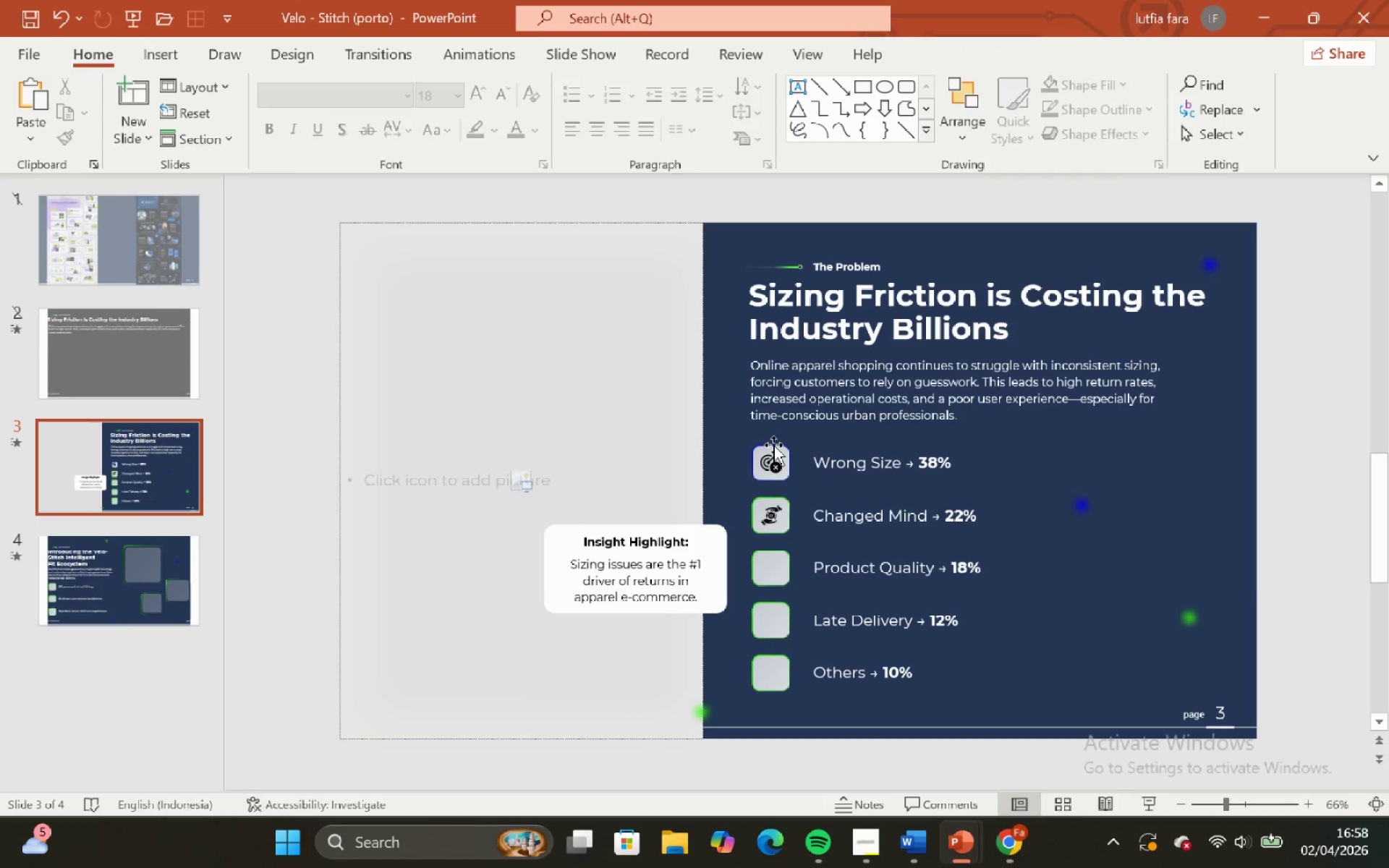 
left_click([773, 445])
 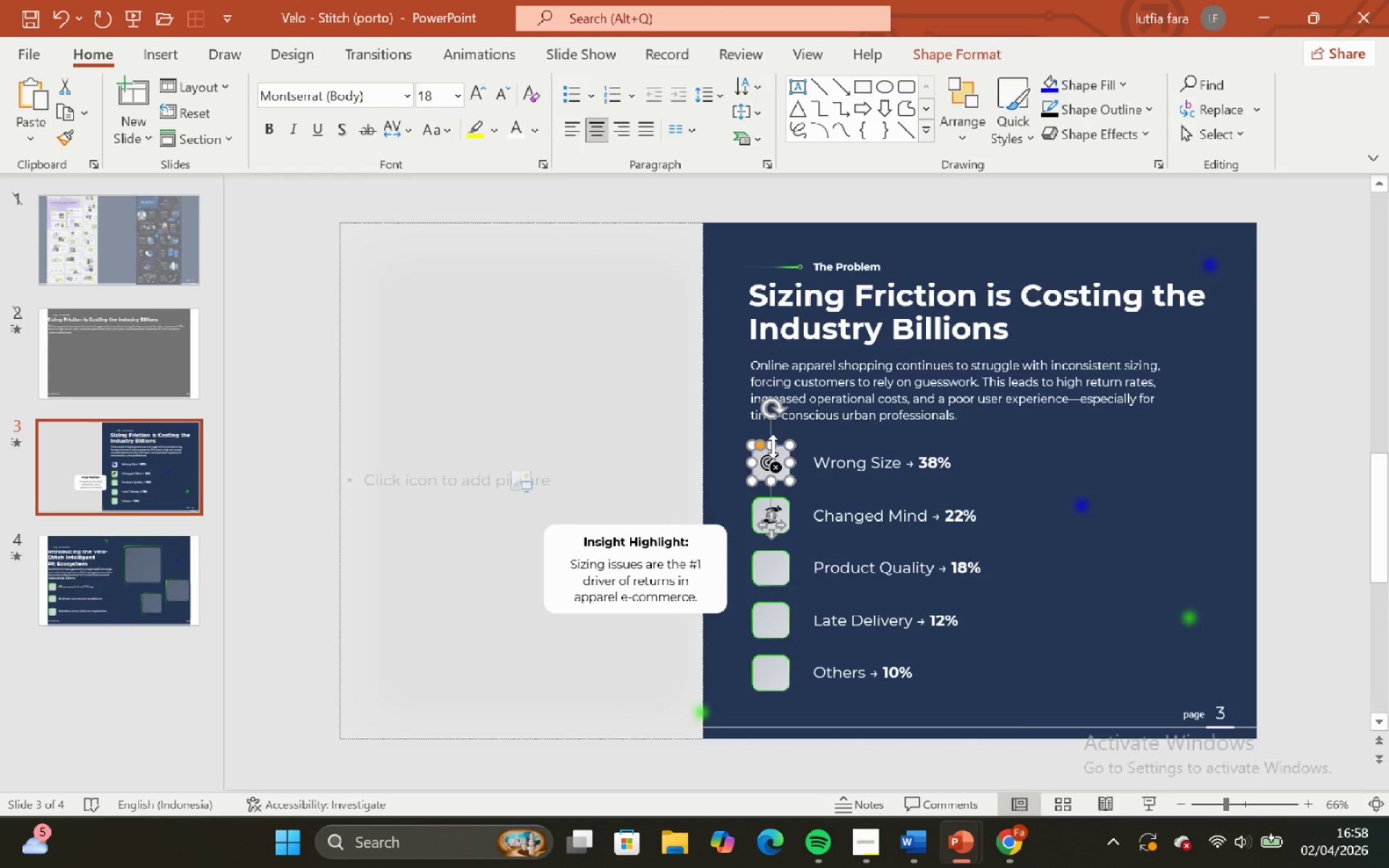 
hold_key(key=ControlLeft, duration=0.7)
hold_key(key=ShiftLeft, duration=0.66)
scroll: coordinate [773, 447], scroll_direction: up, amount: 8.0
 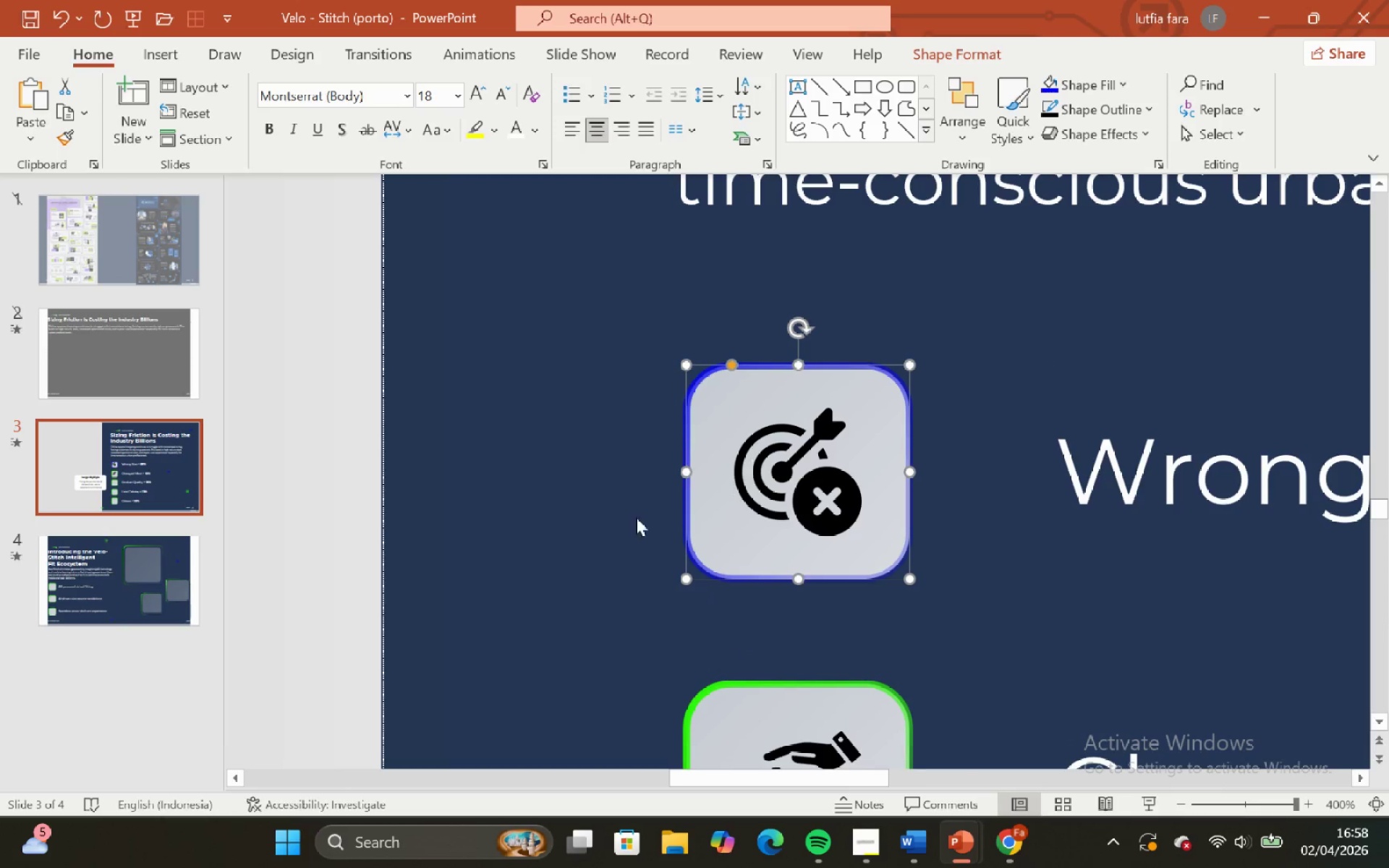 
left_click([556, 530])
 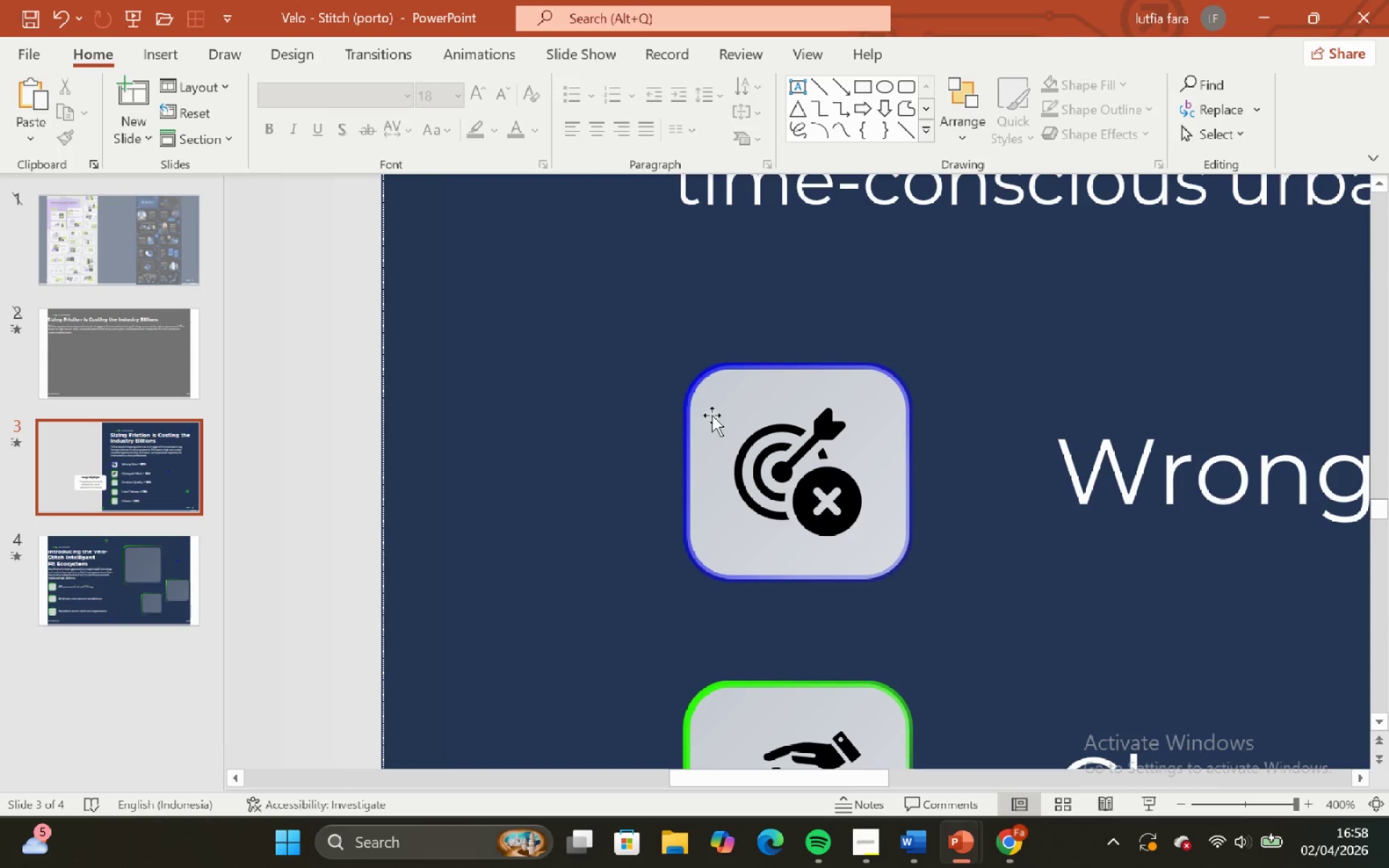 
left_click([718, 395])
 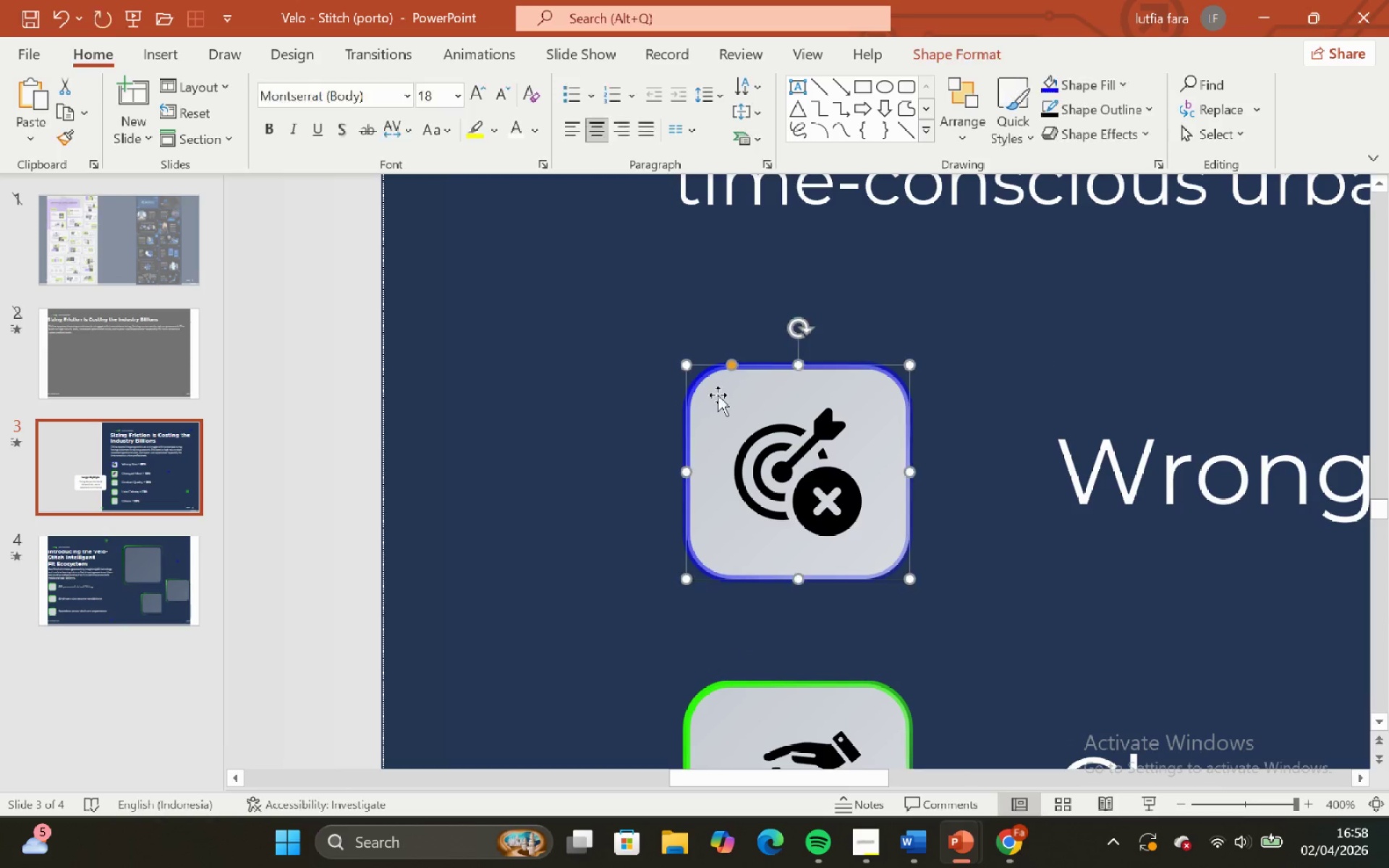 
right_click([718, 395])
 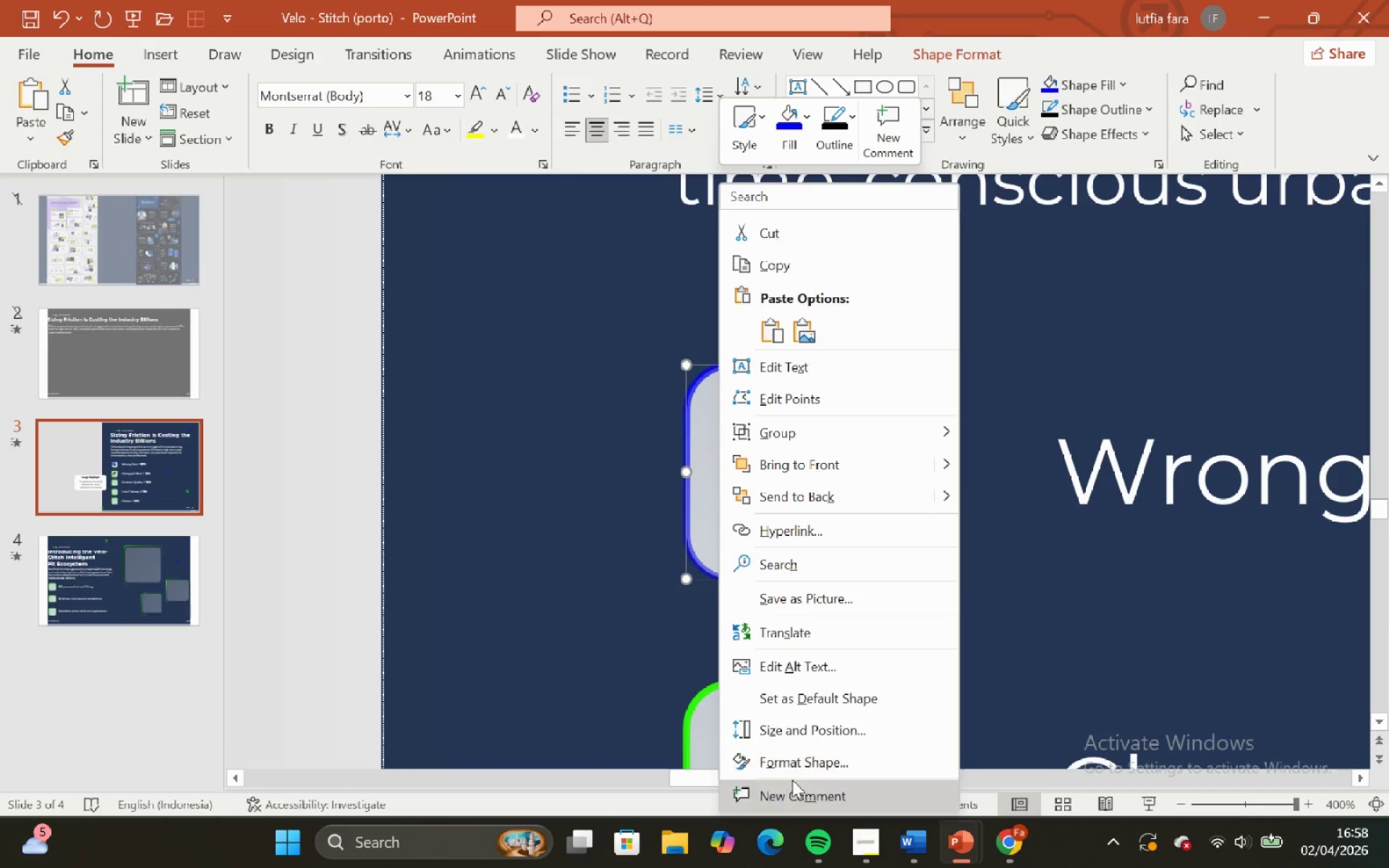 
left_click([795, 768])
 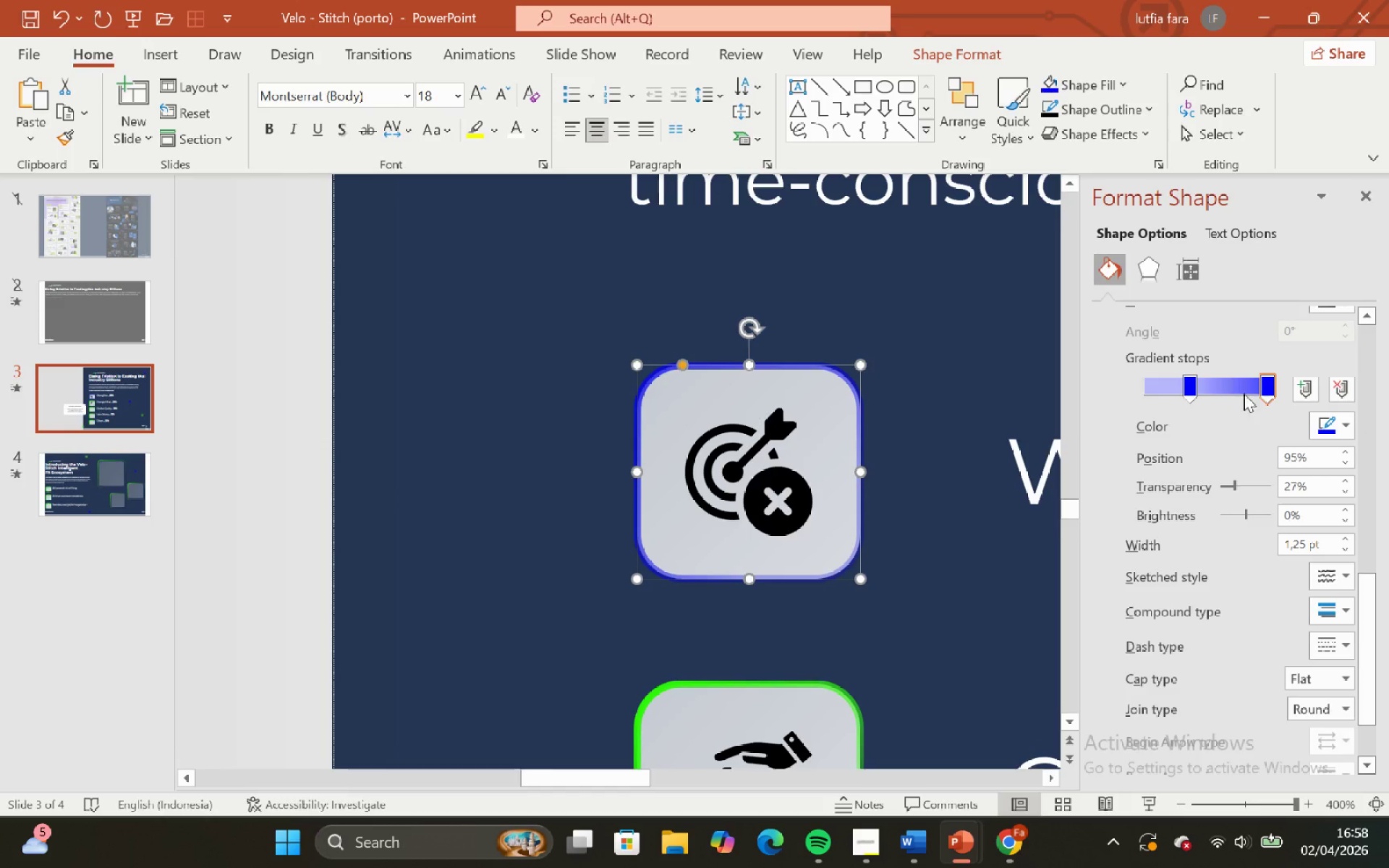 
left_click([1271, 386])
 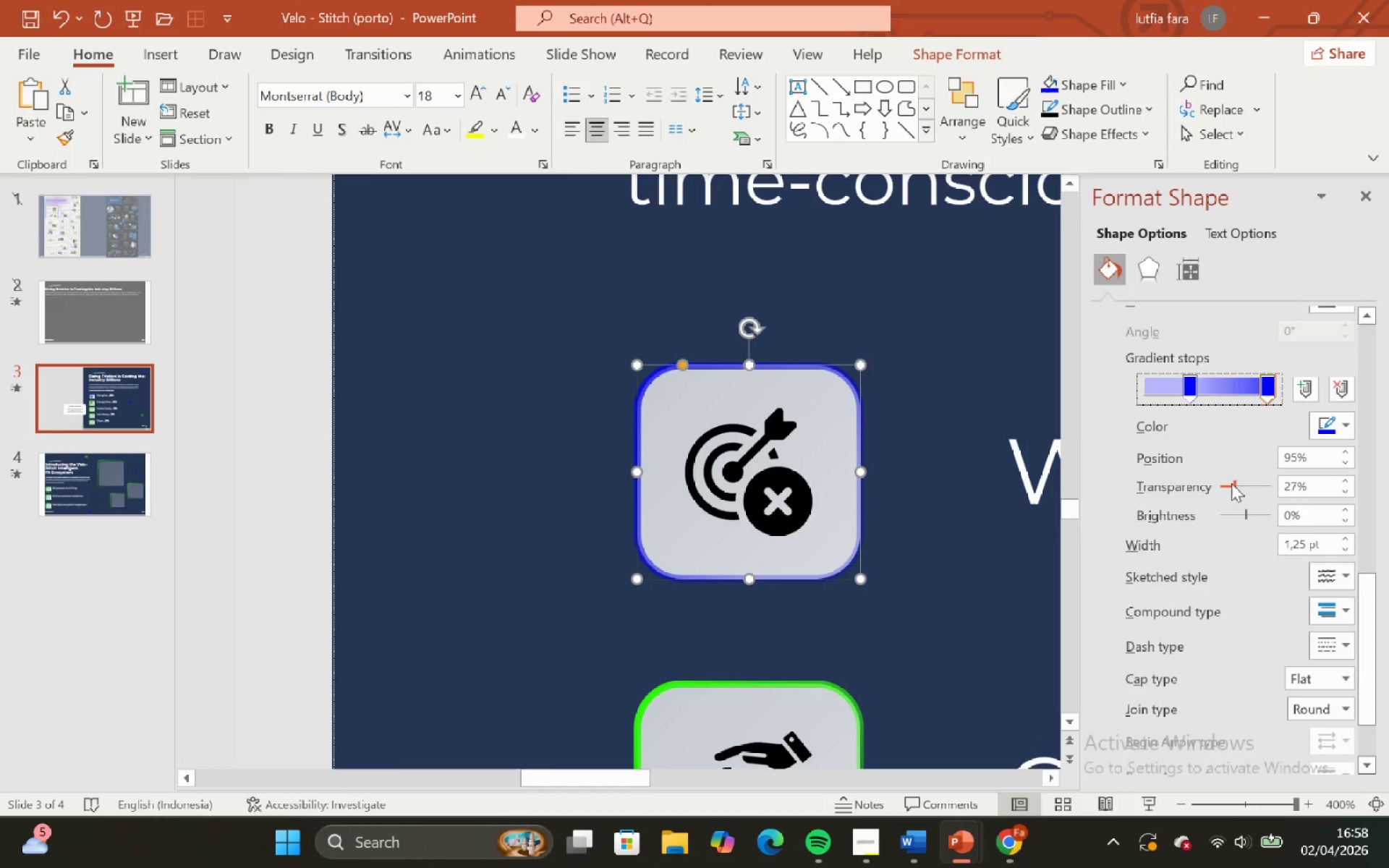 
left_click_drag(start_coordinate=[1232, 483], to_coordinate=[1234, 501])
 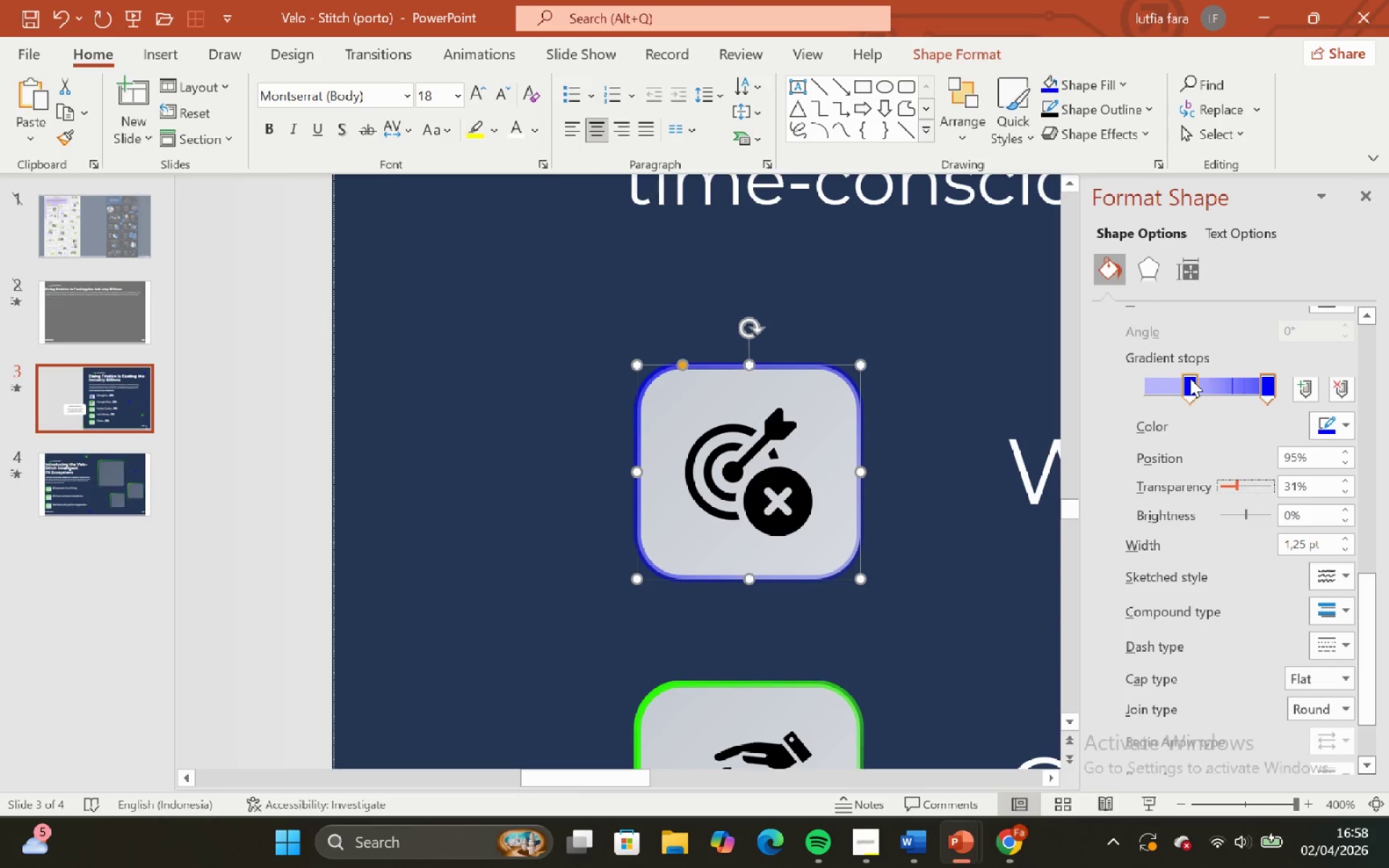 
left_click([1189, 378])
 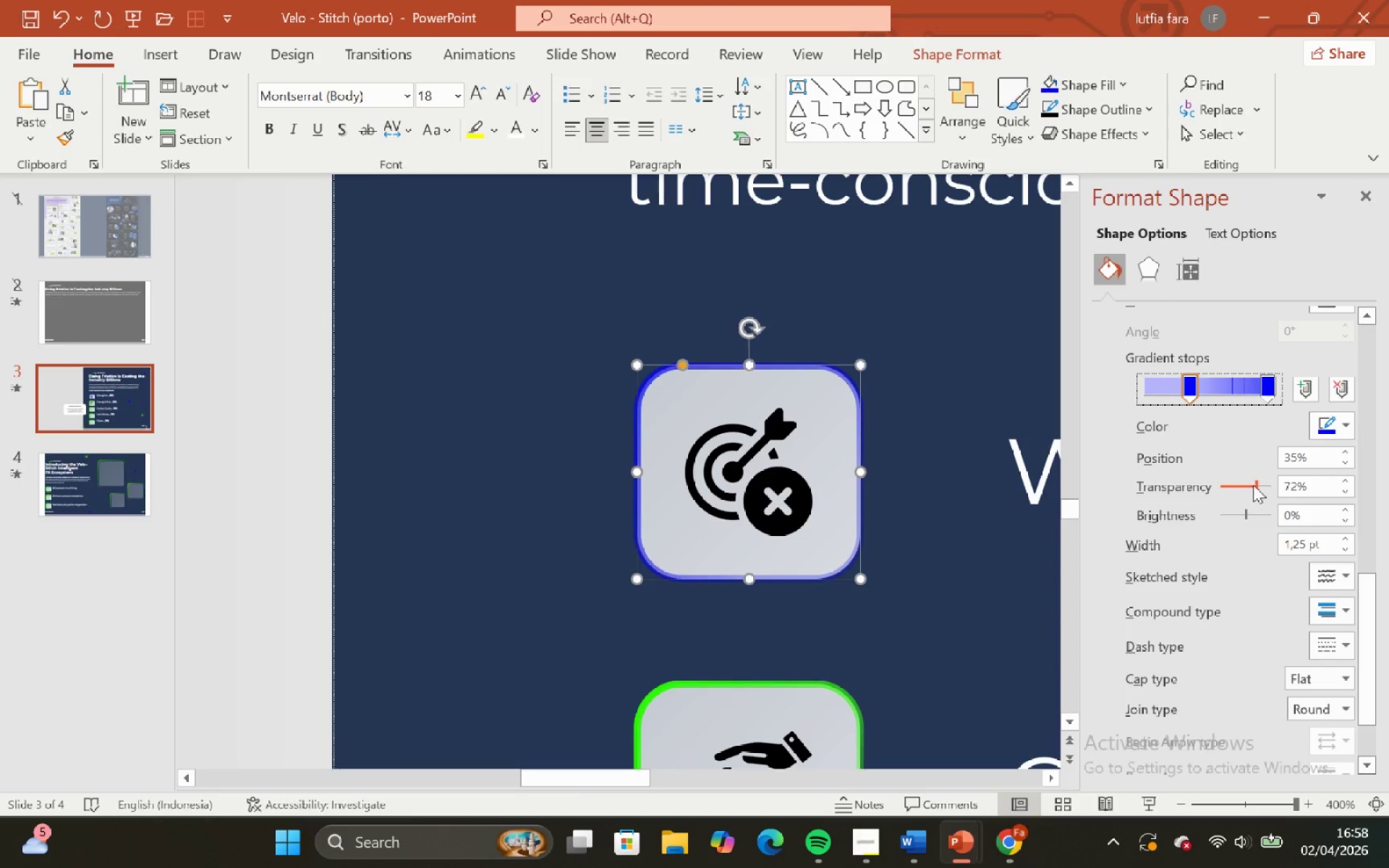 
left_click_drag(start_coordinate=[1255, 485], to_coordinate=[1262, 499])
 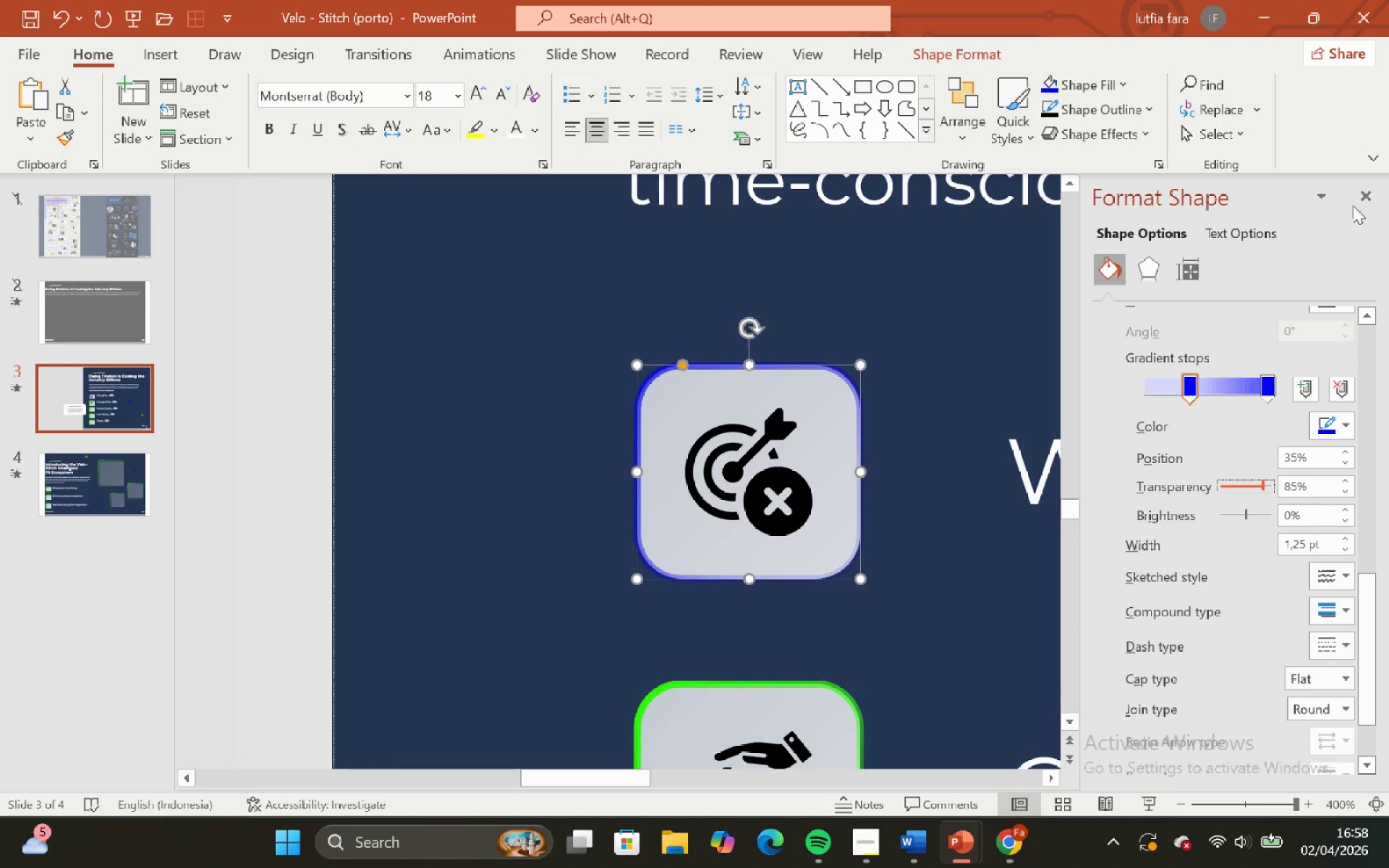 
left_click([1374, 185])
 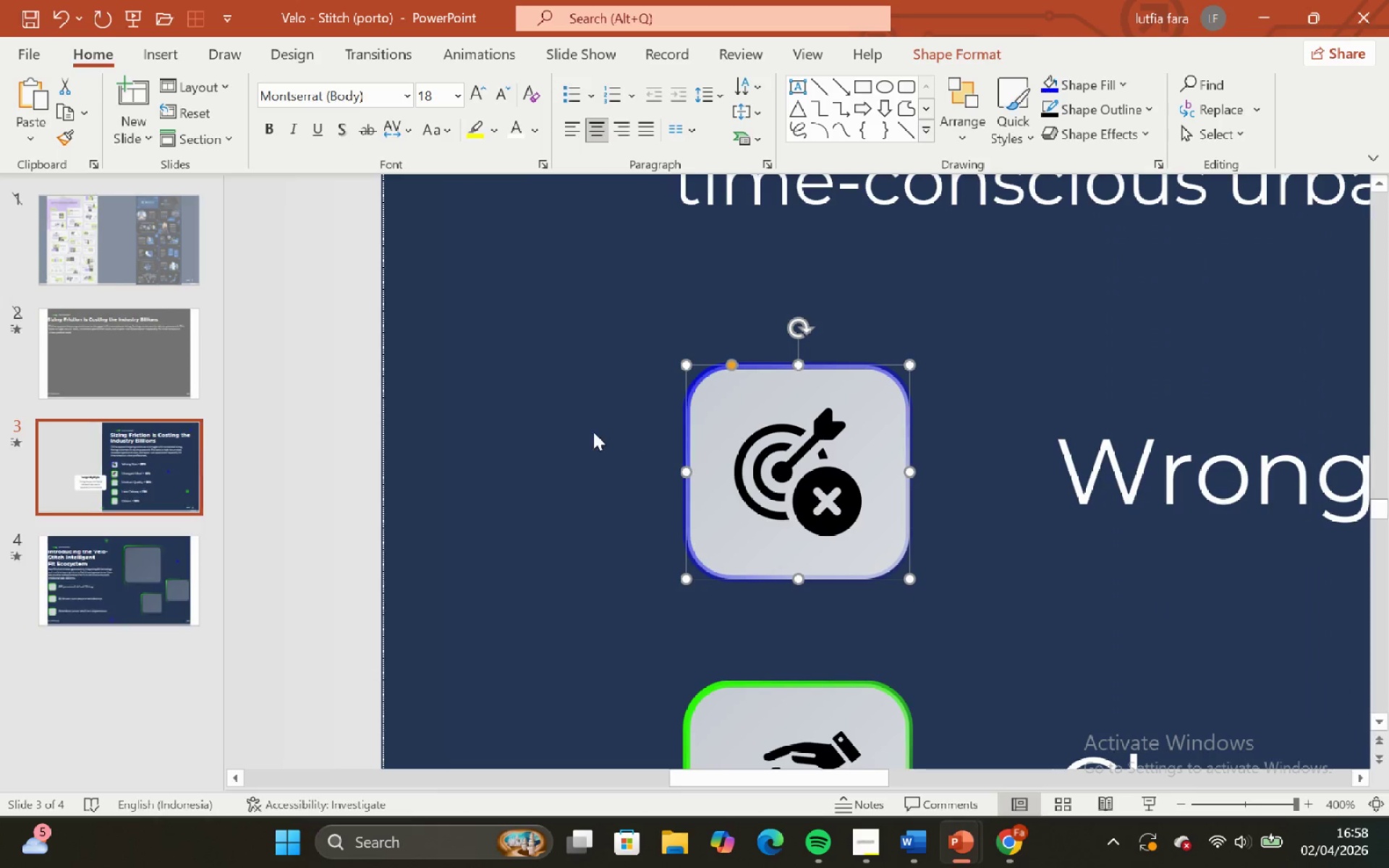 
left_click([545, 433])
 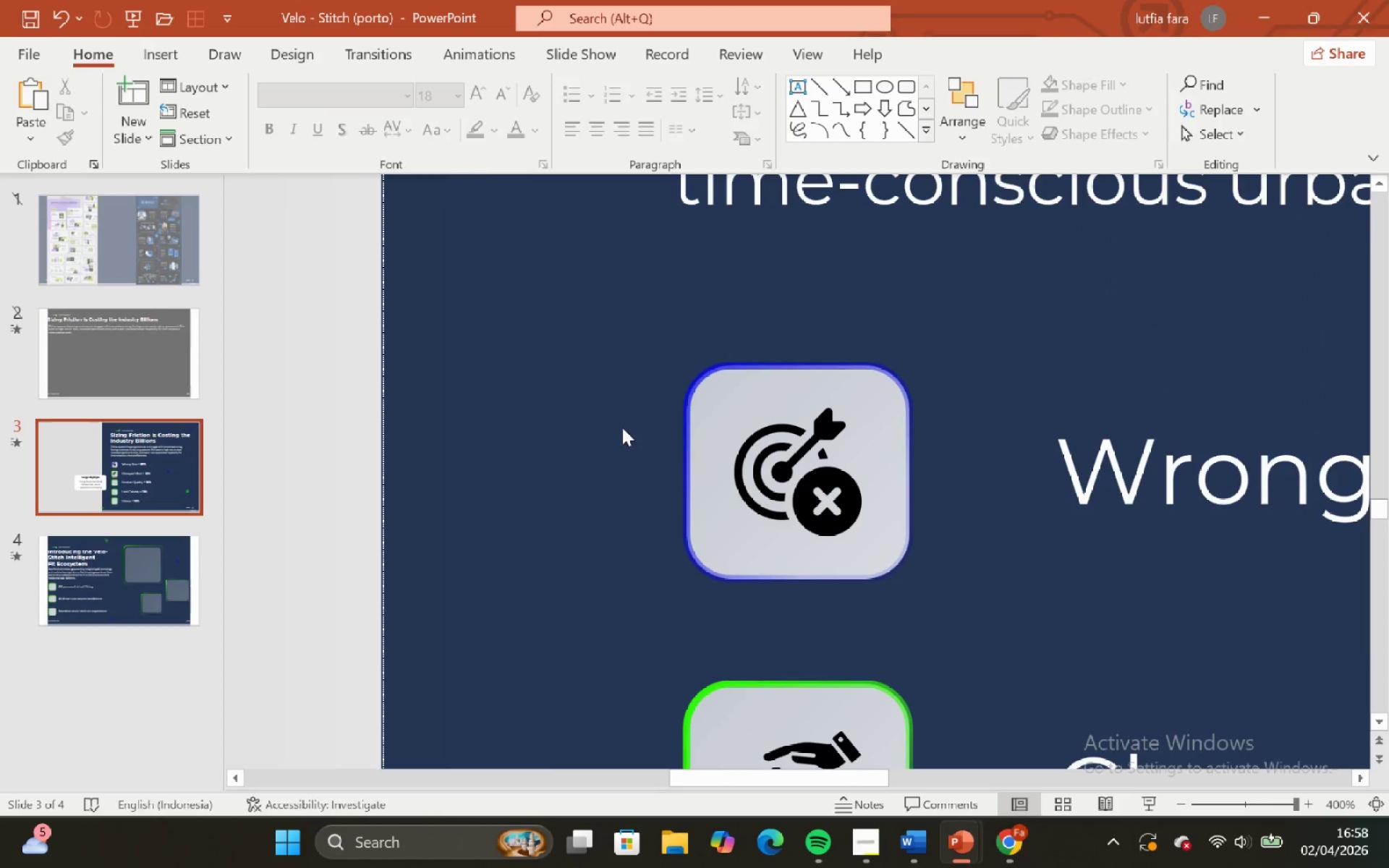 
hold_key(key=ControlLeft, duration=1.38)
hold_key(key=ShiftLeft, duration=1.38)
scroll: coordinate [735, 430], scroll_direction: down, amount: 8.0
 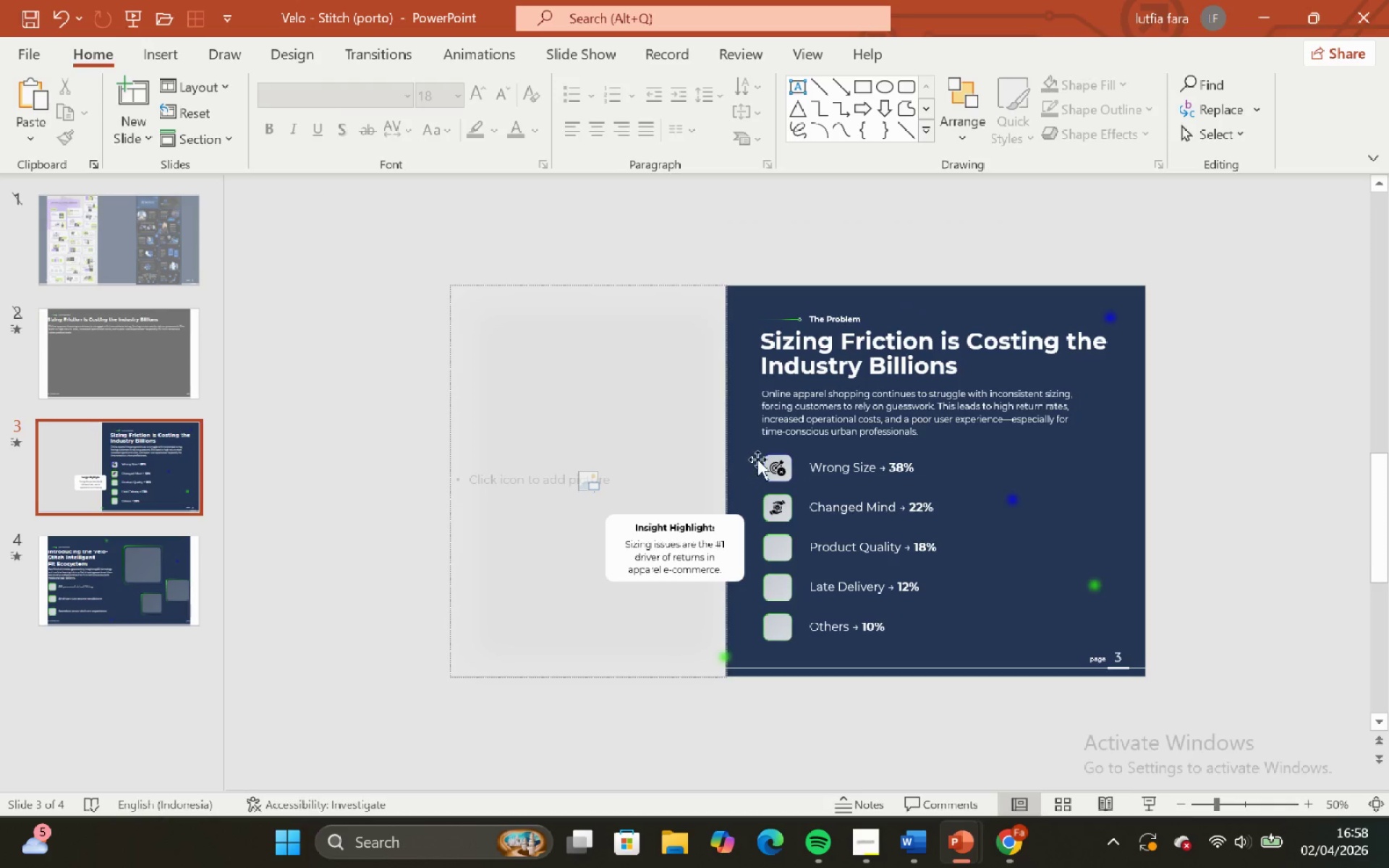 
hold_key(key=ControlLeft, duration=0.56)
hold_key(key=ShiftLeft, duration=0.55)
scroll: coordinate [761, 454], scroll_direction: up, amount: 4.0
 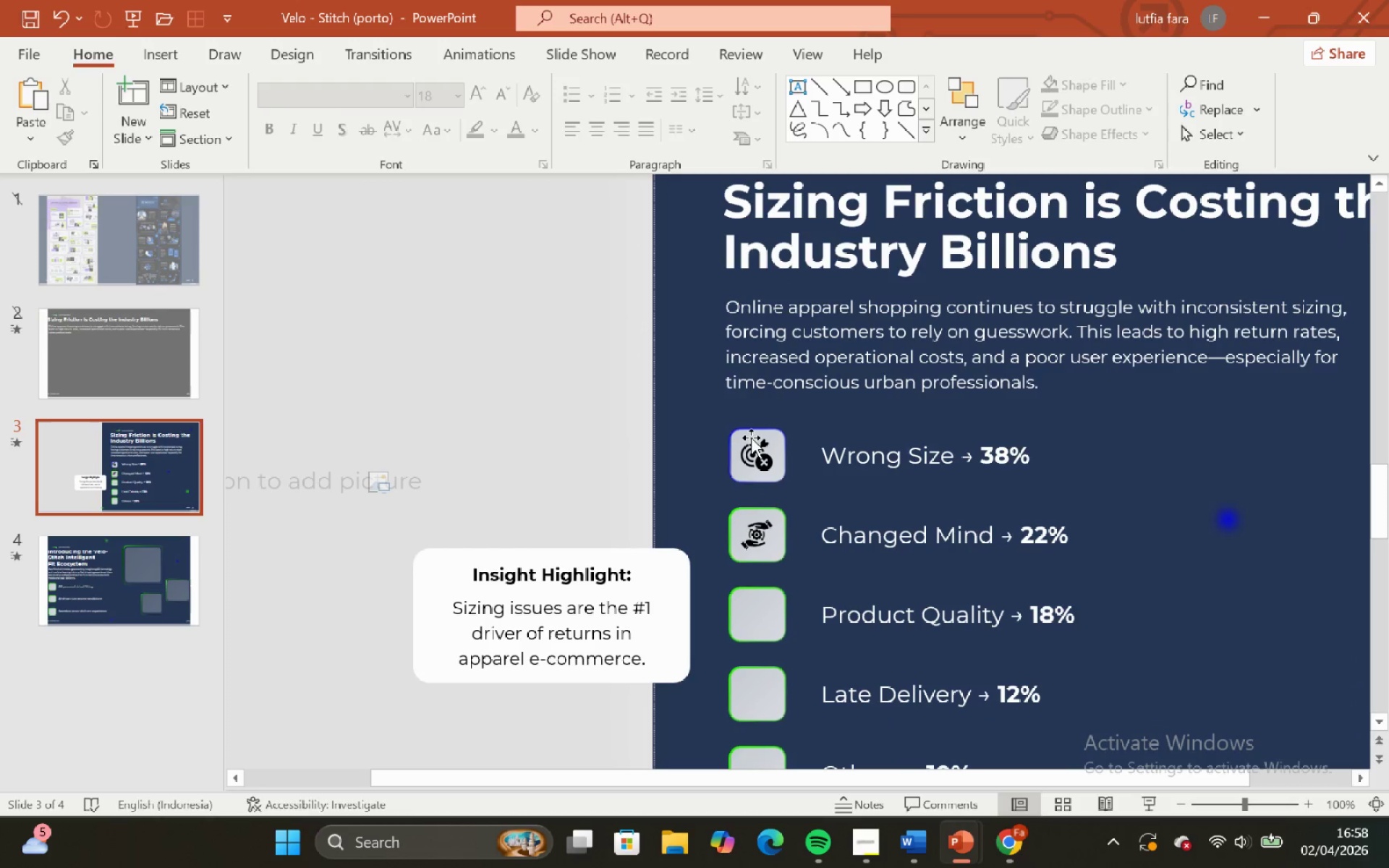 
hold_key(key=ControlLeft, duration=0.58)
hold_key(key=ShiftLeft, duration=0.56)
scroll: coordinate [750, 437], scroll_direction: down, amount: 2.0
 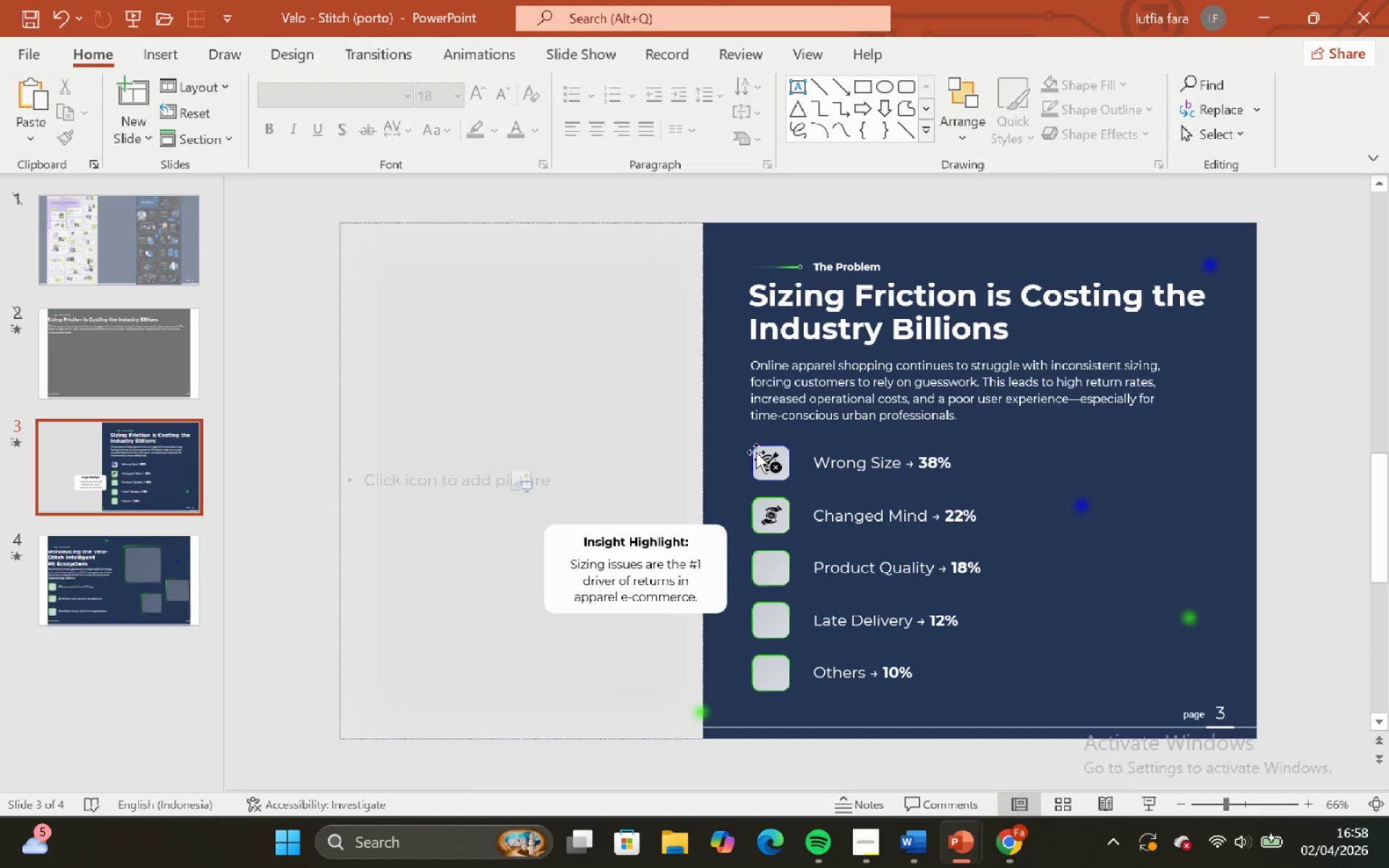 
left_click([757, 453])
 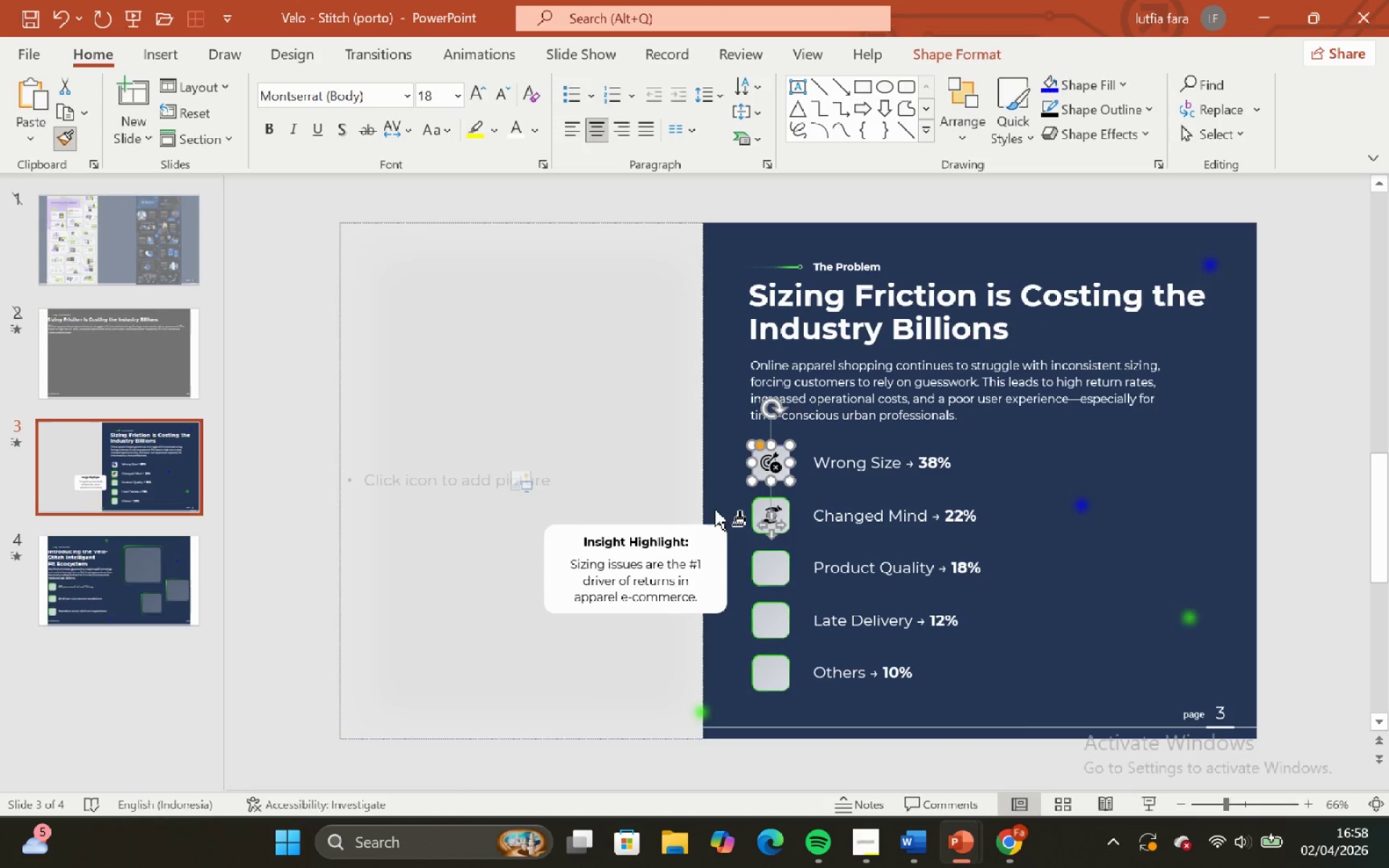 
left_click([758, 503])
 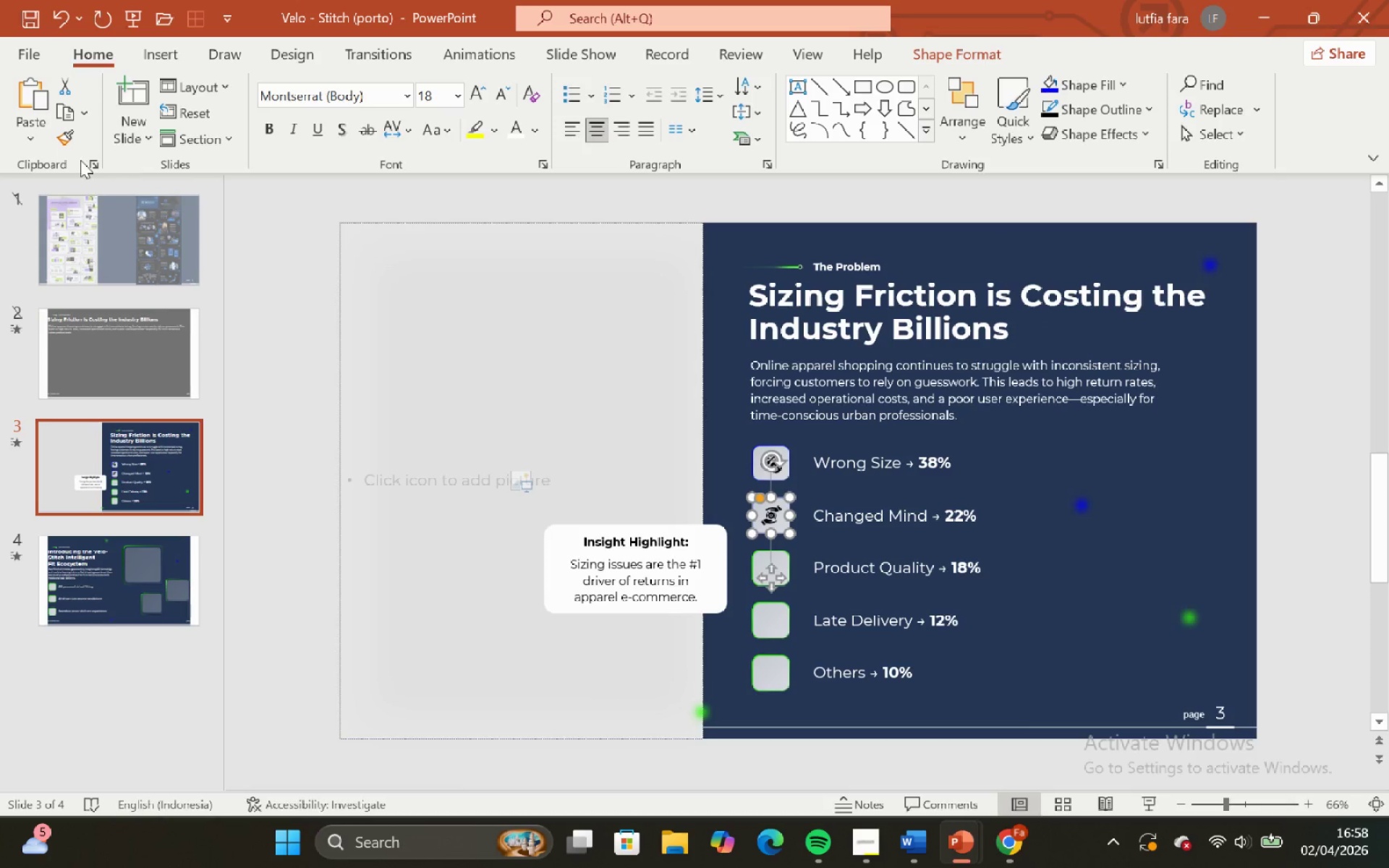 
left_click([59, 143])
 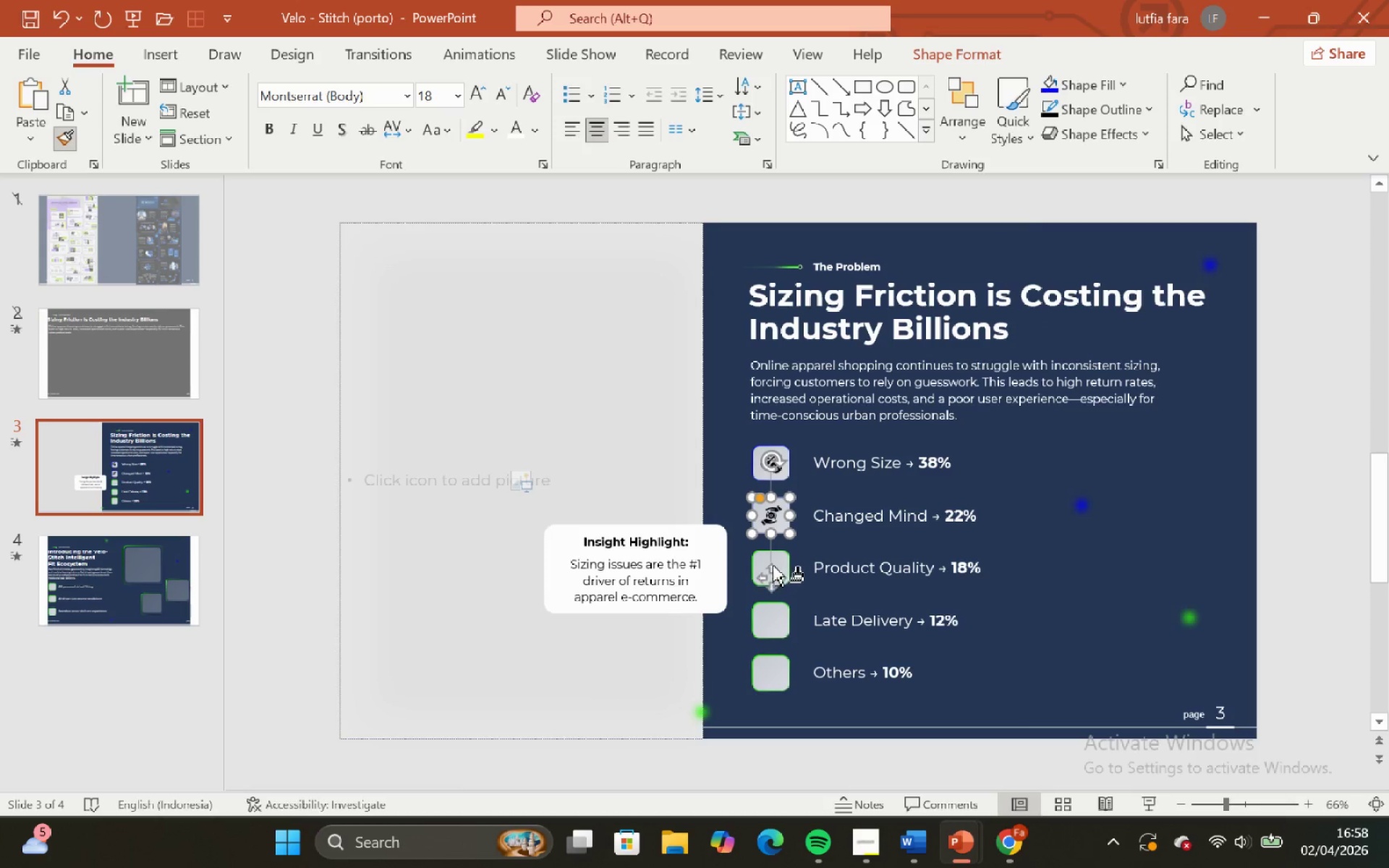 
left_click([775, 558])
 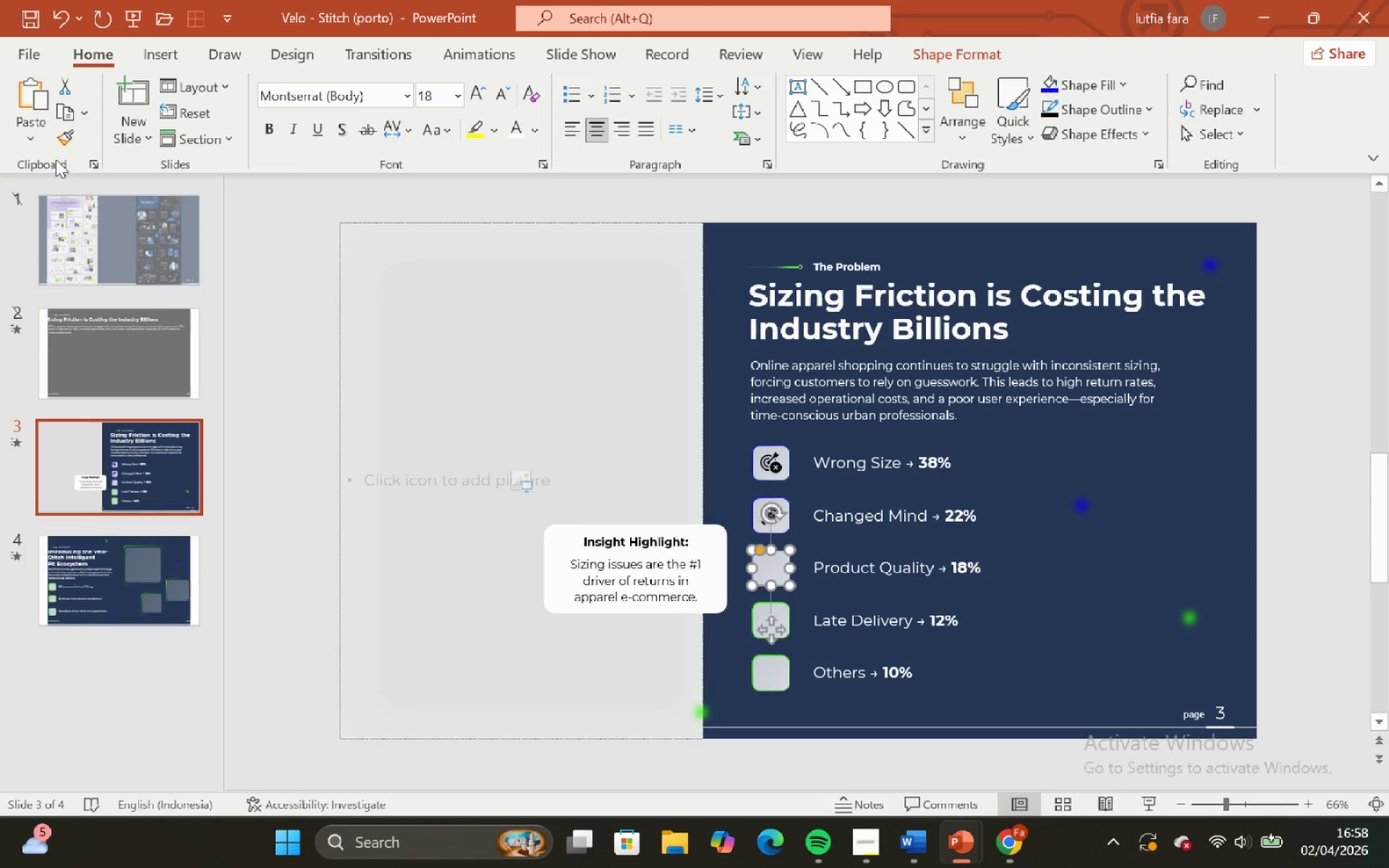 
left_click([61, 142])
 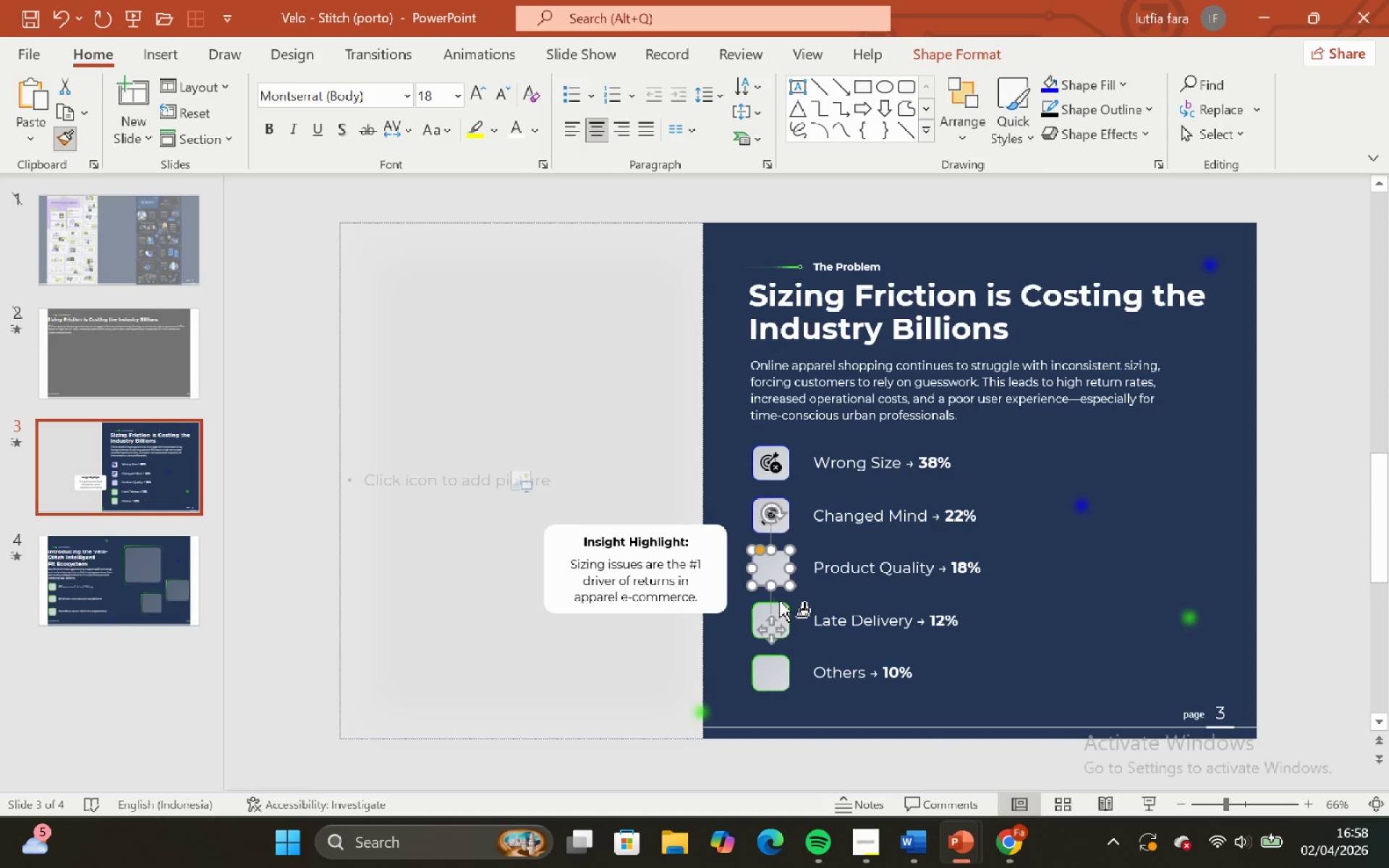 
left_click([781, 608])
 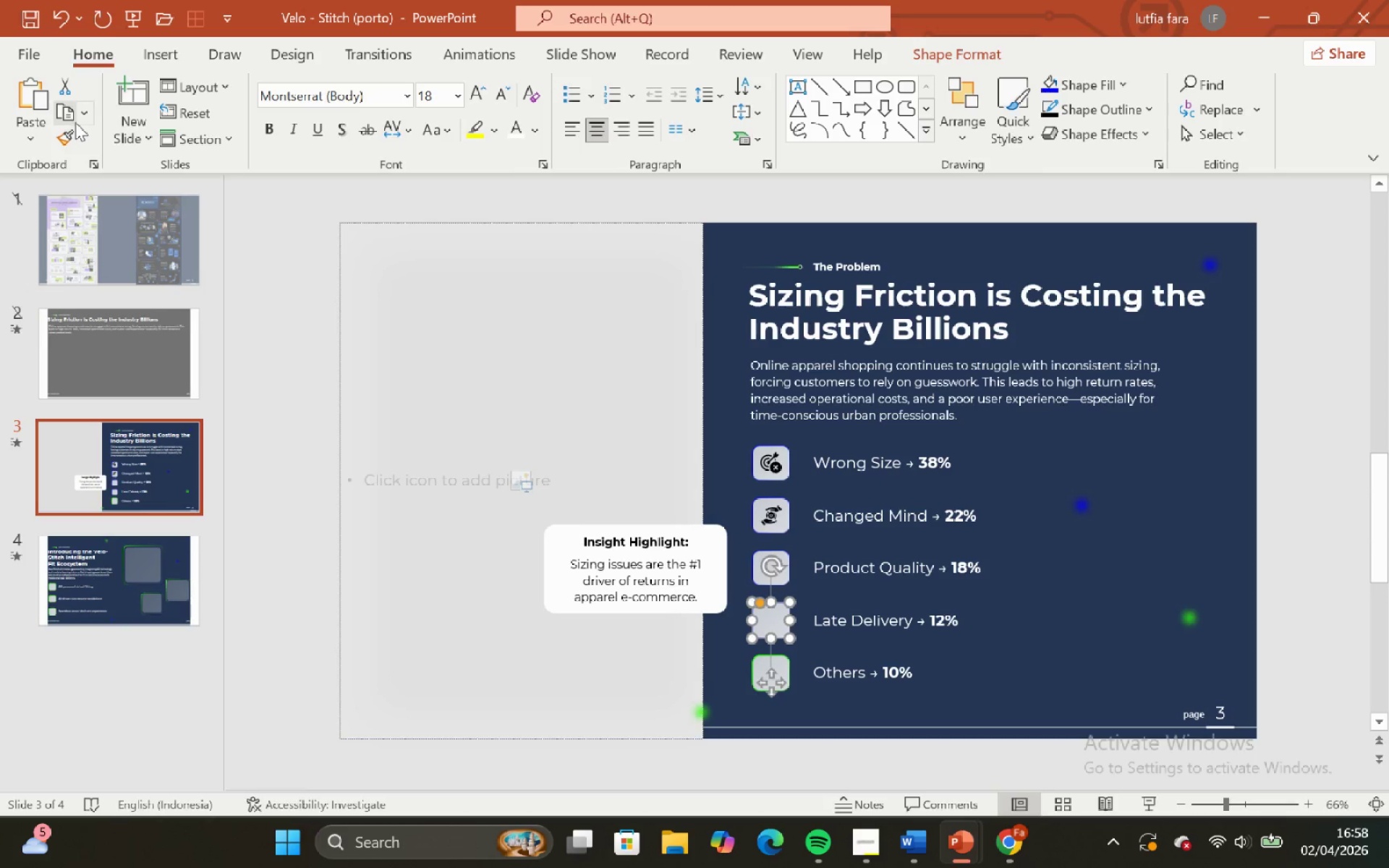 
left_click([73, 137])
 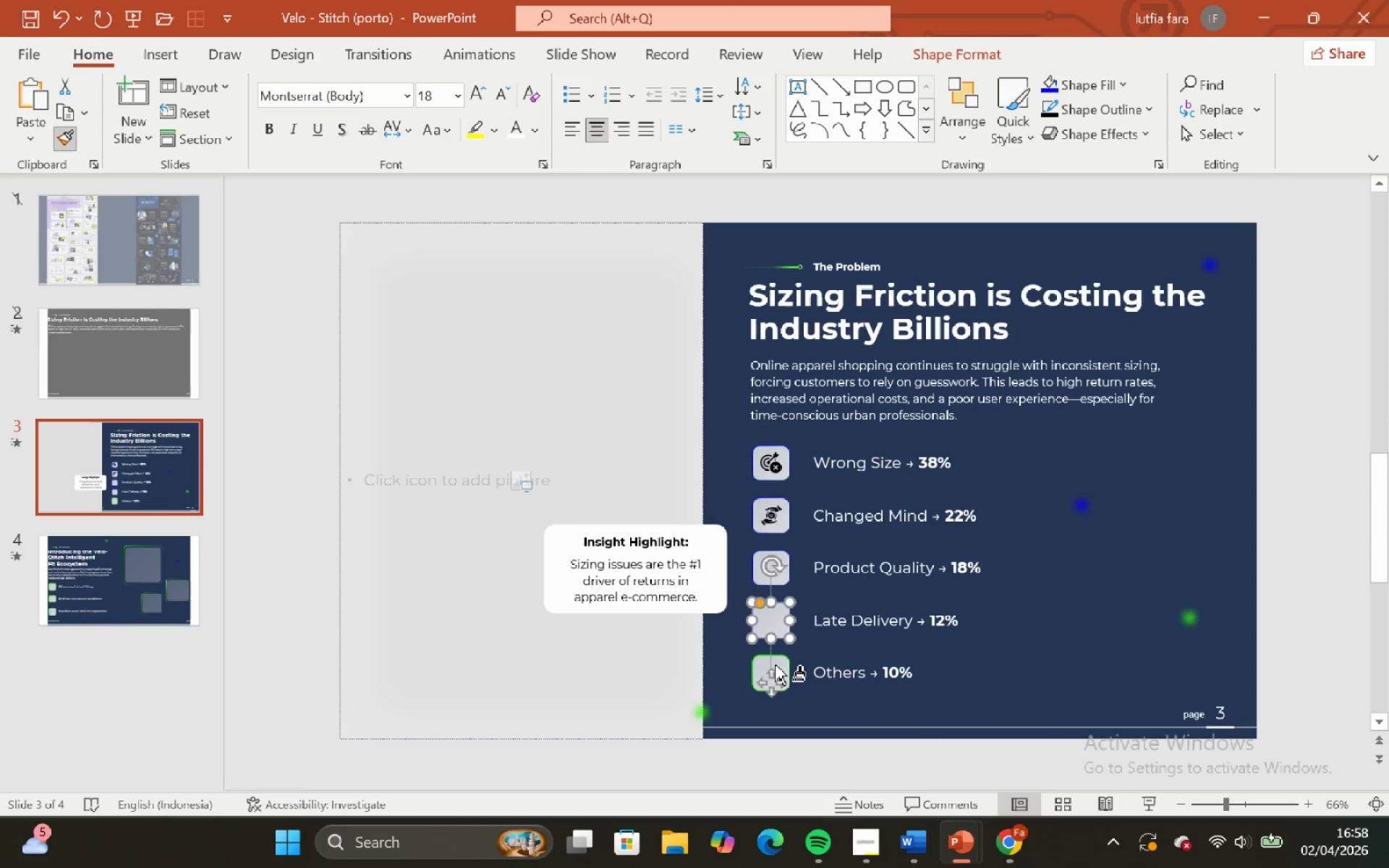 
left_click([777, 665])
 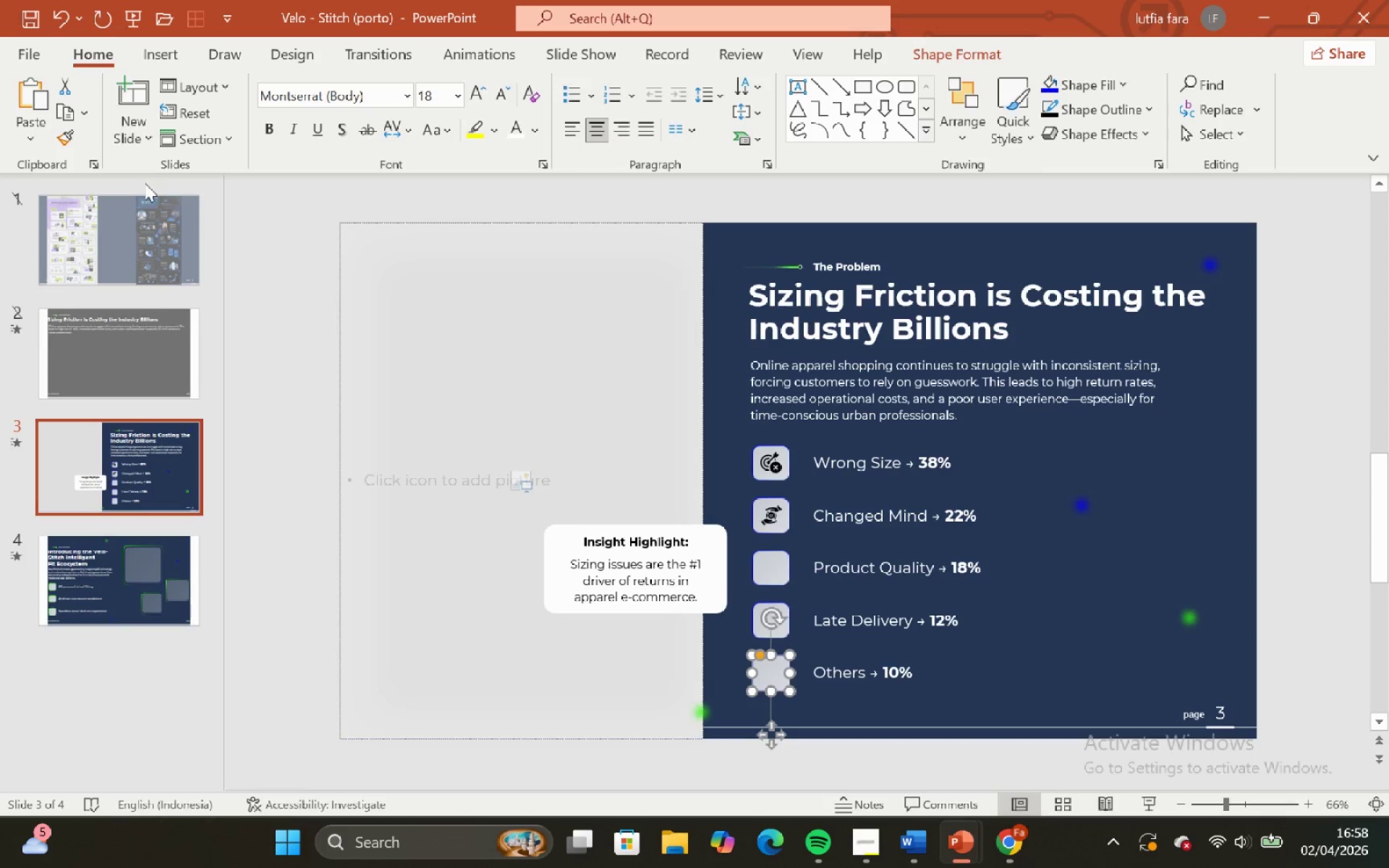 
left_click([61, 138])
 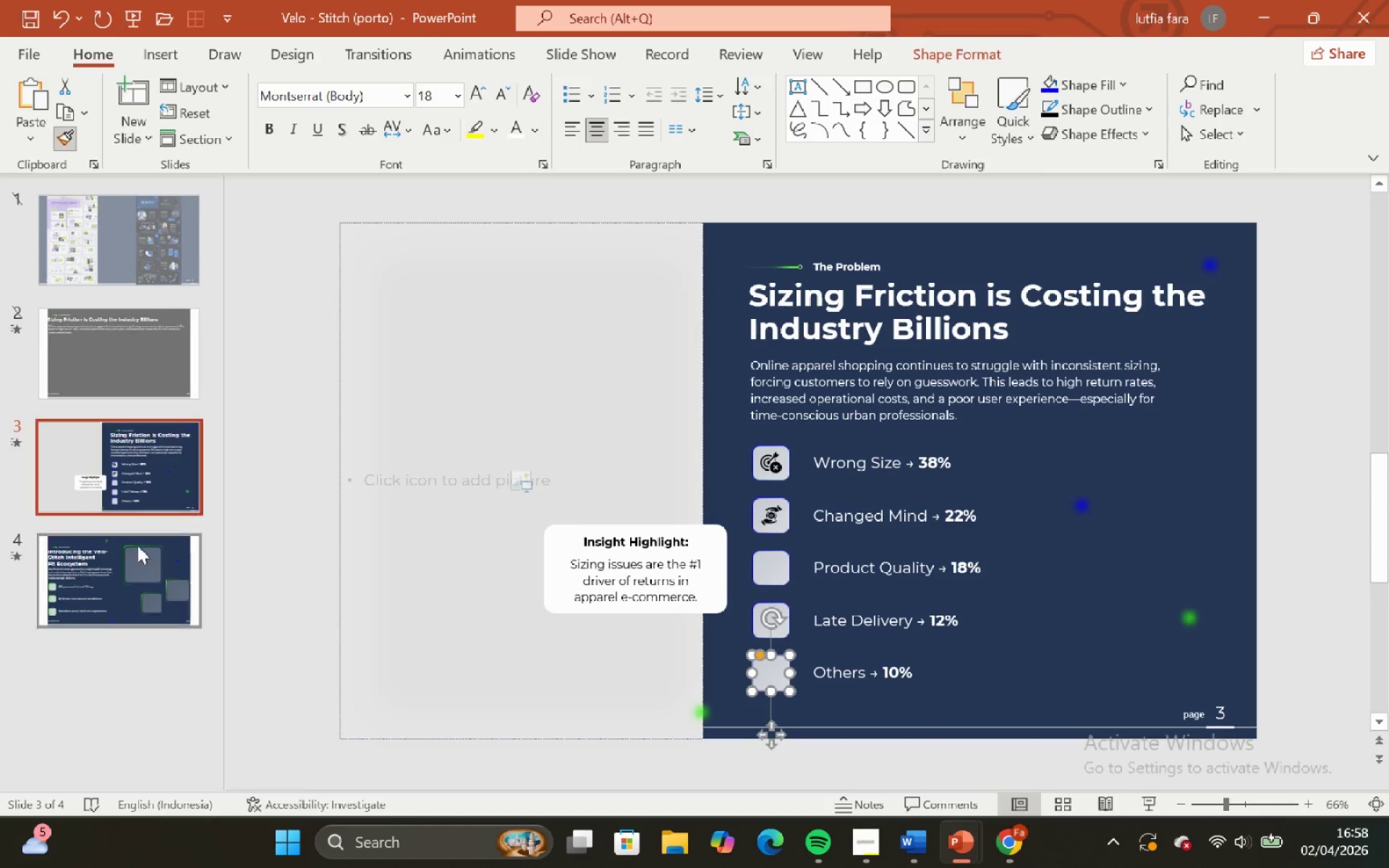 
left_click([140, 558])
 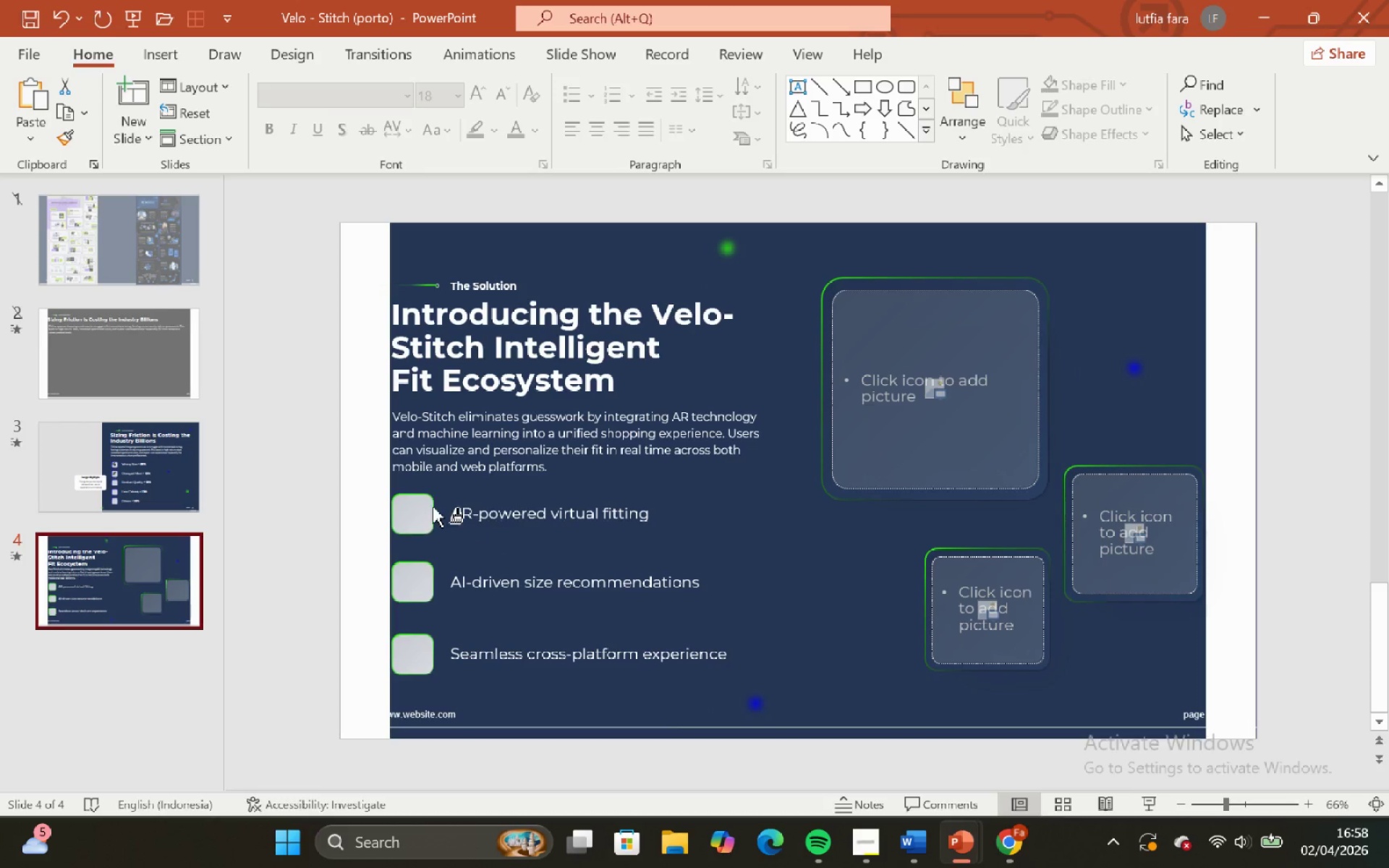 
left_click([417, 504])
 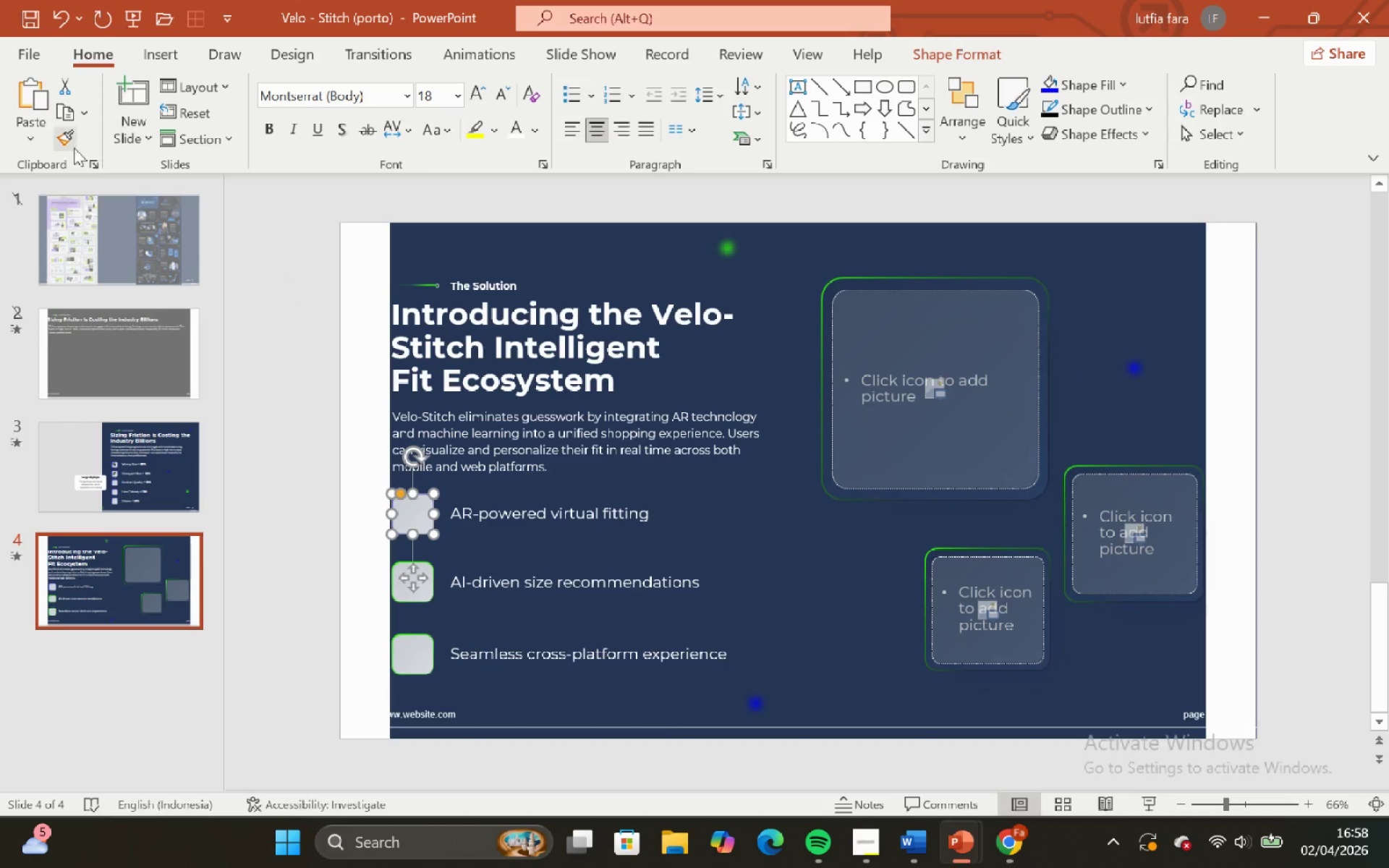 
left_click([67, 147])
 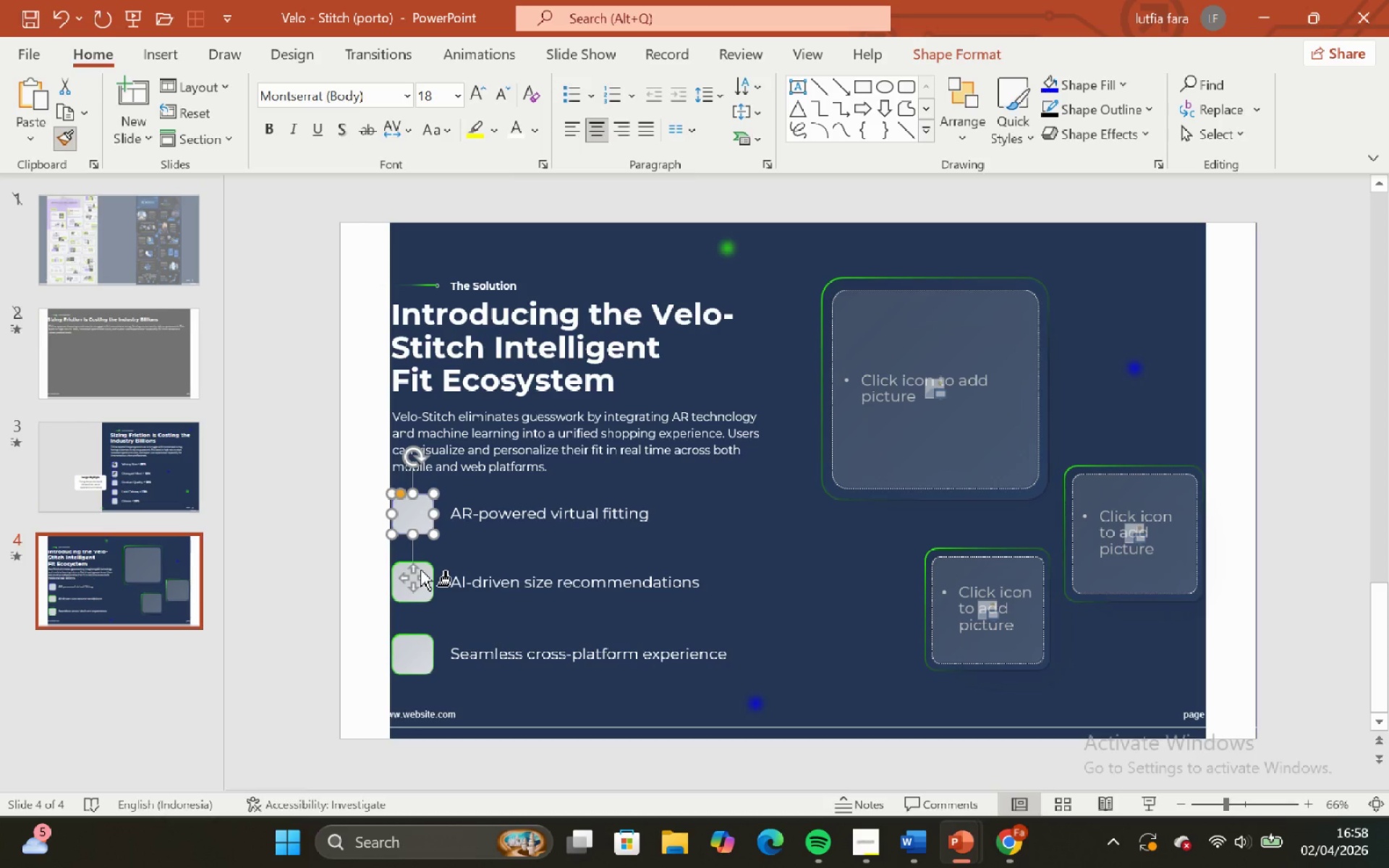 
left_click([425, 566])
 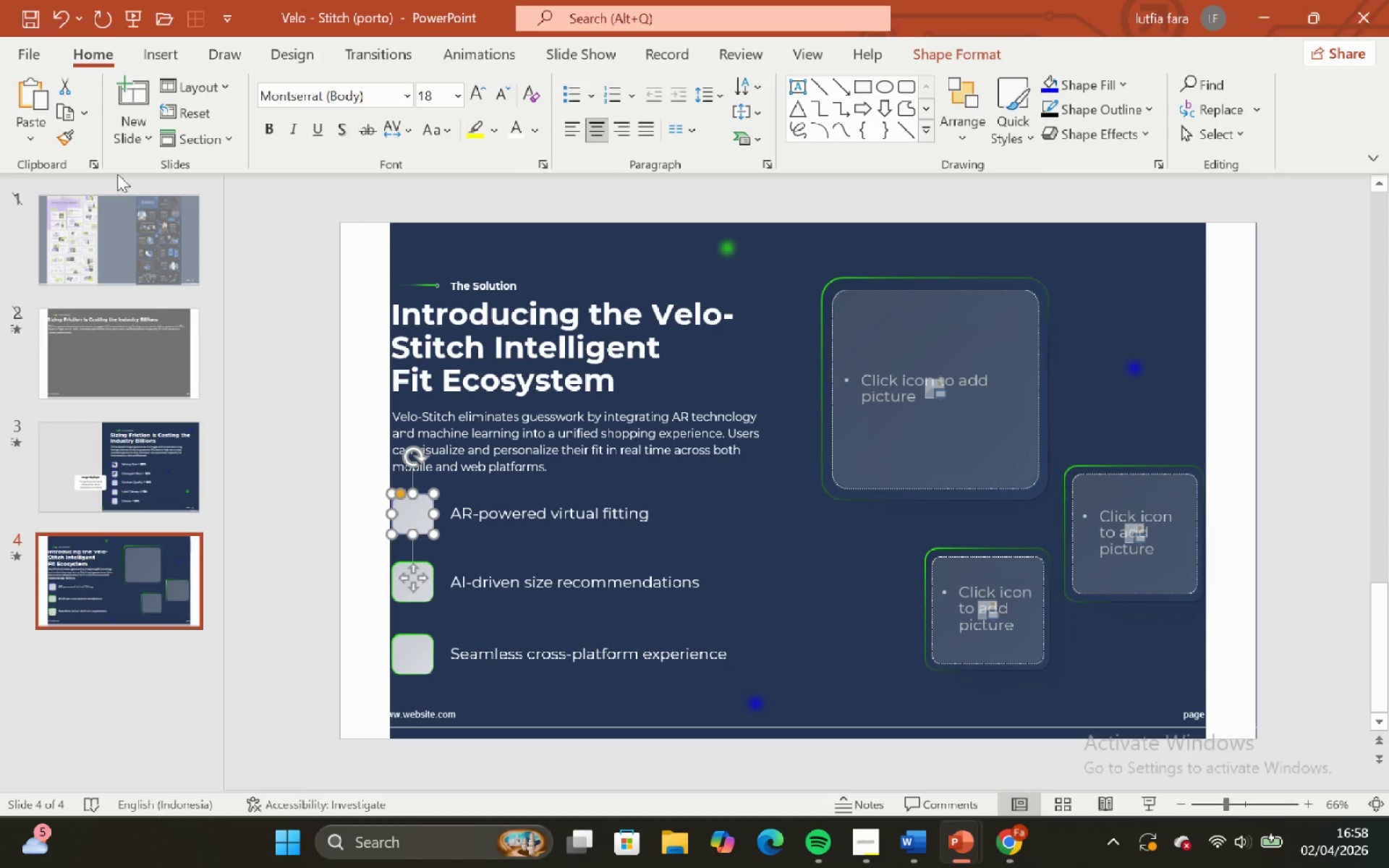 
left_click([67, 140])
 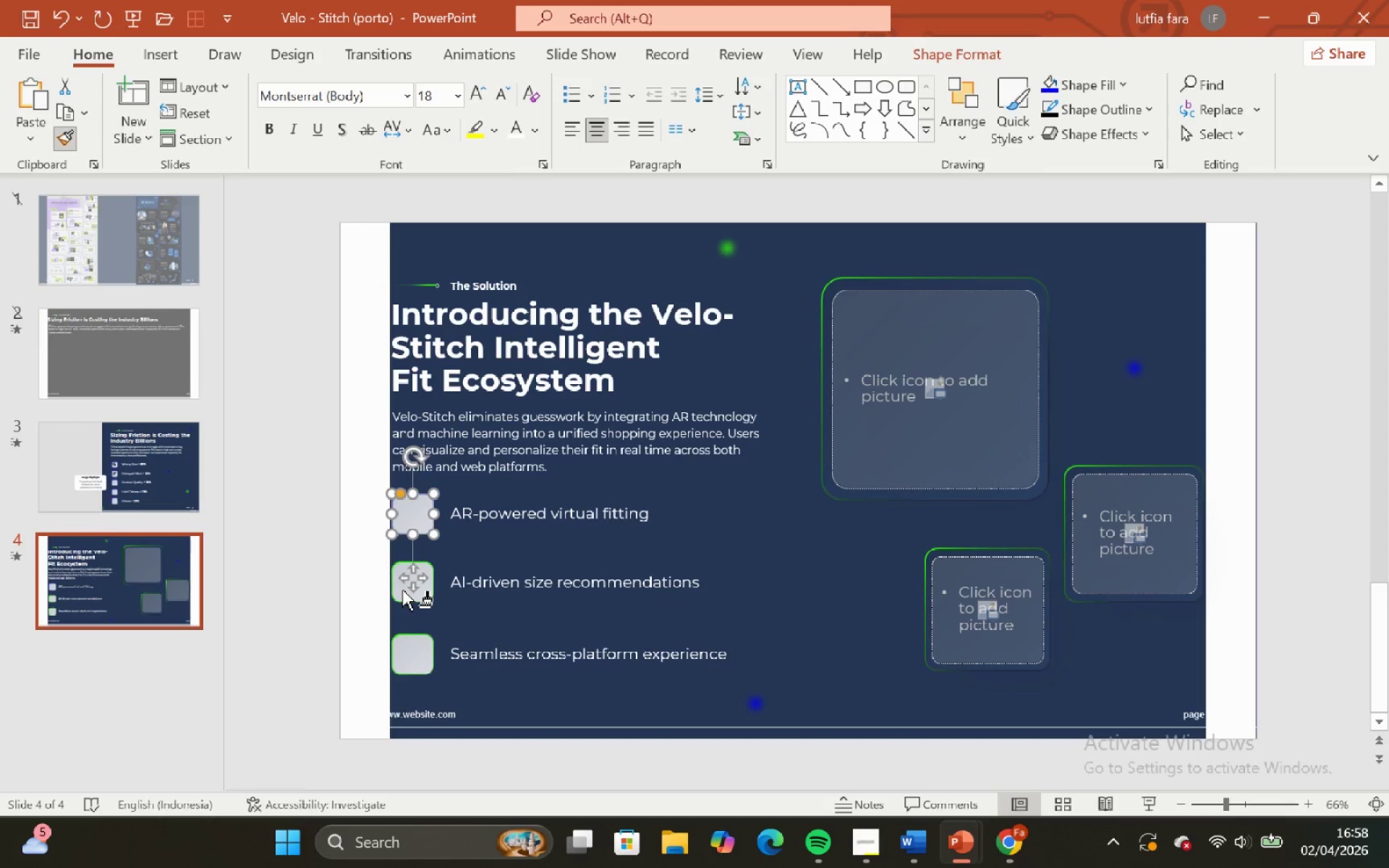 
left_click([401, 590])
 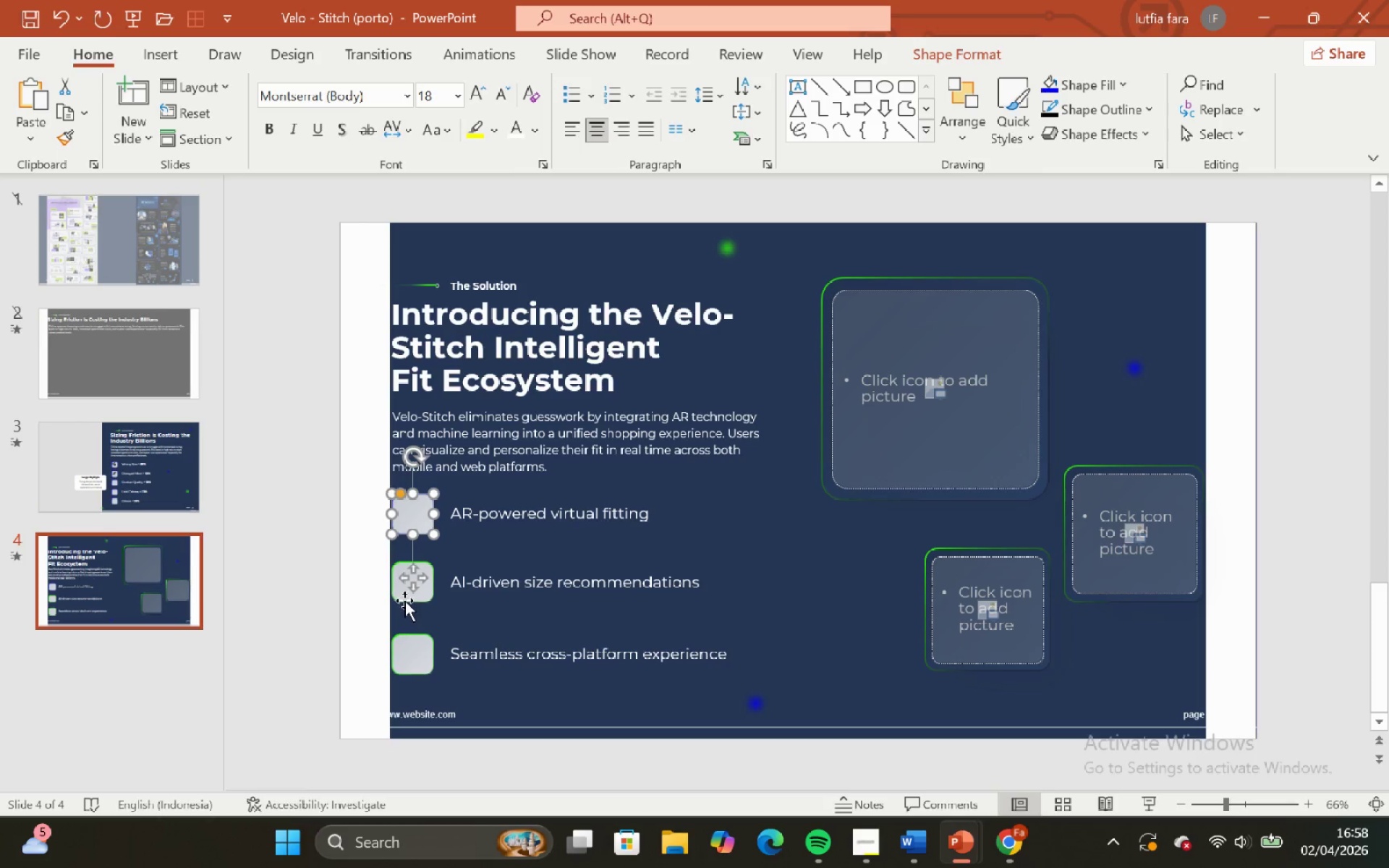 
left_click([404, 600])
 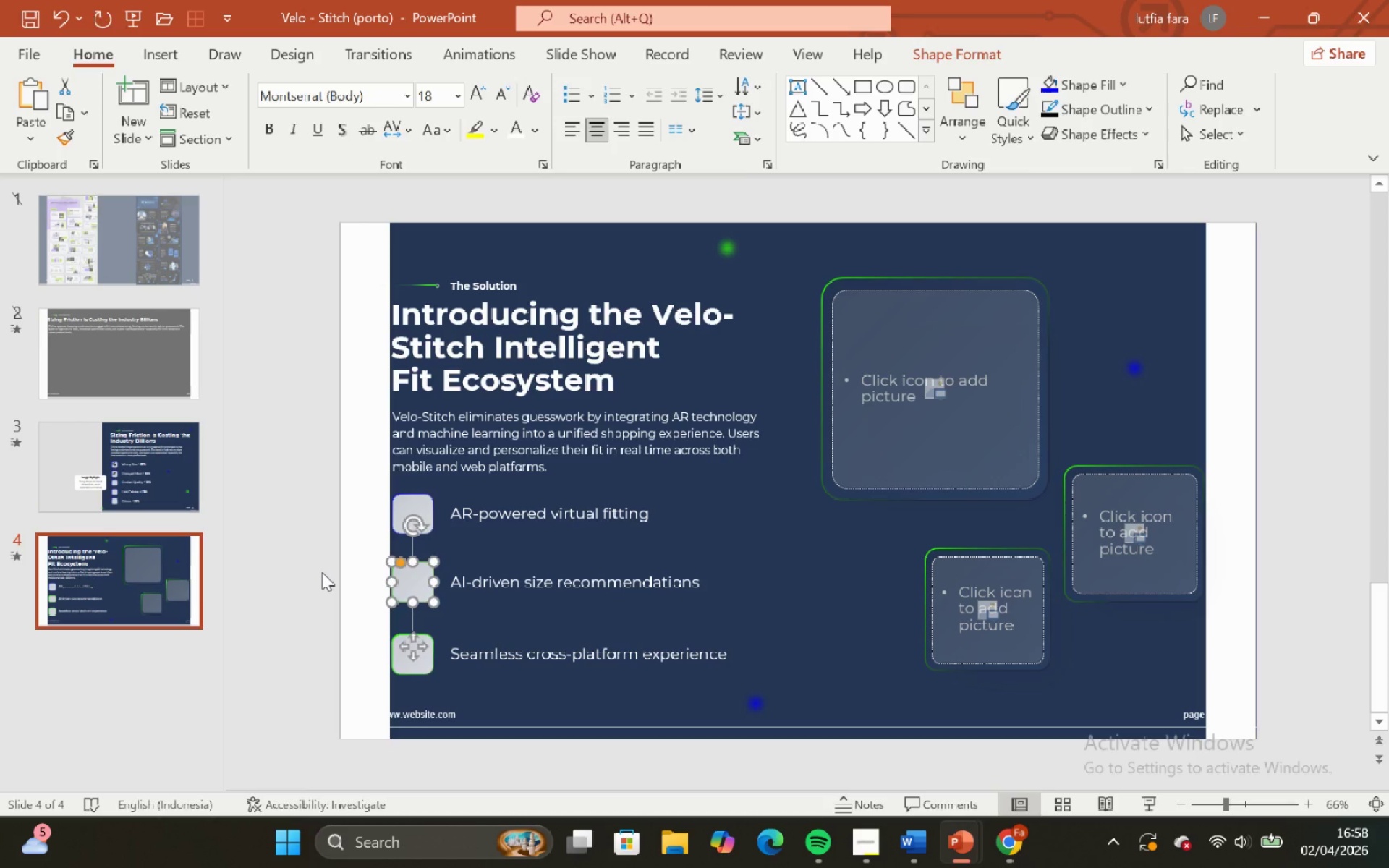 
left_click([322, 572])
 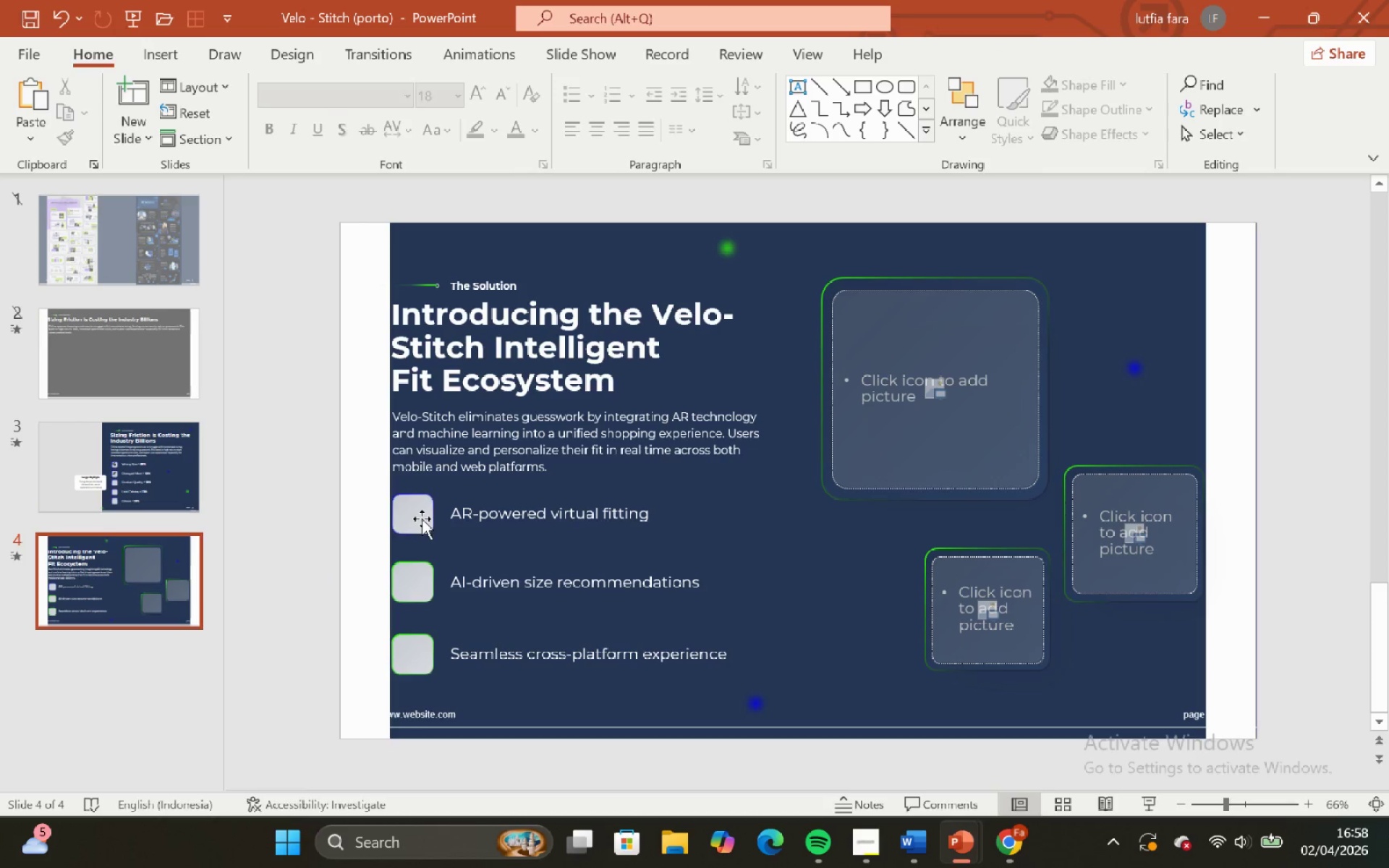 
left_click([420, 513])
 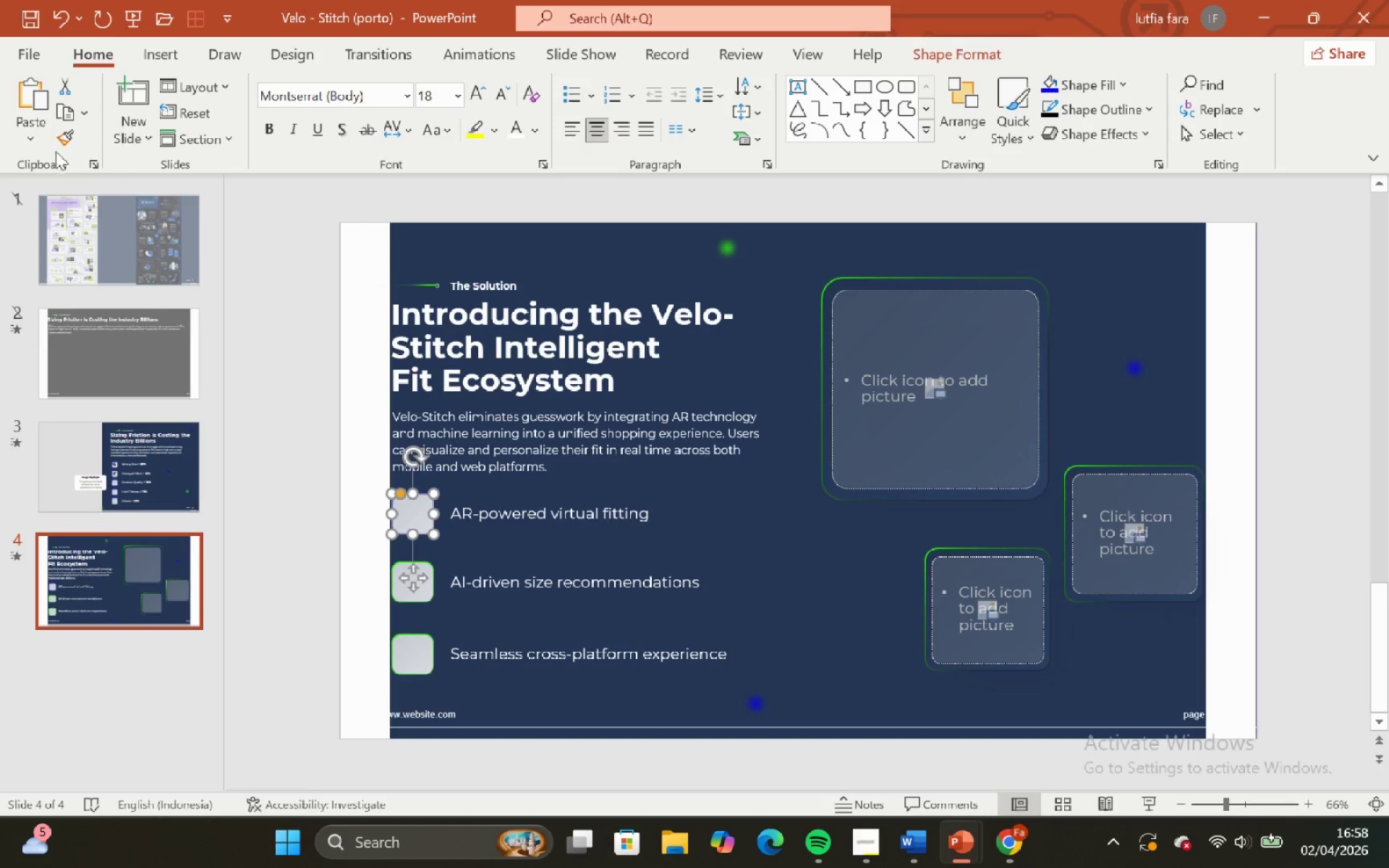 
left_click([54, 144])
 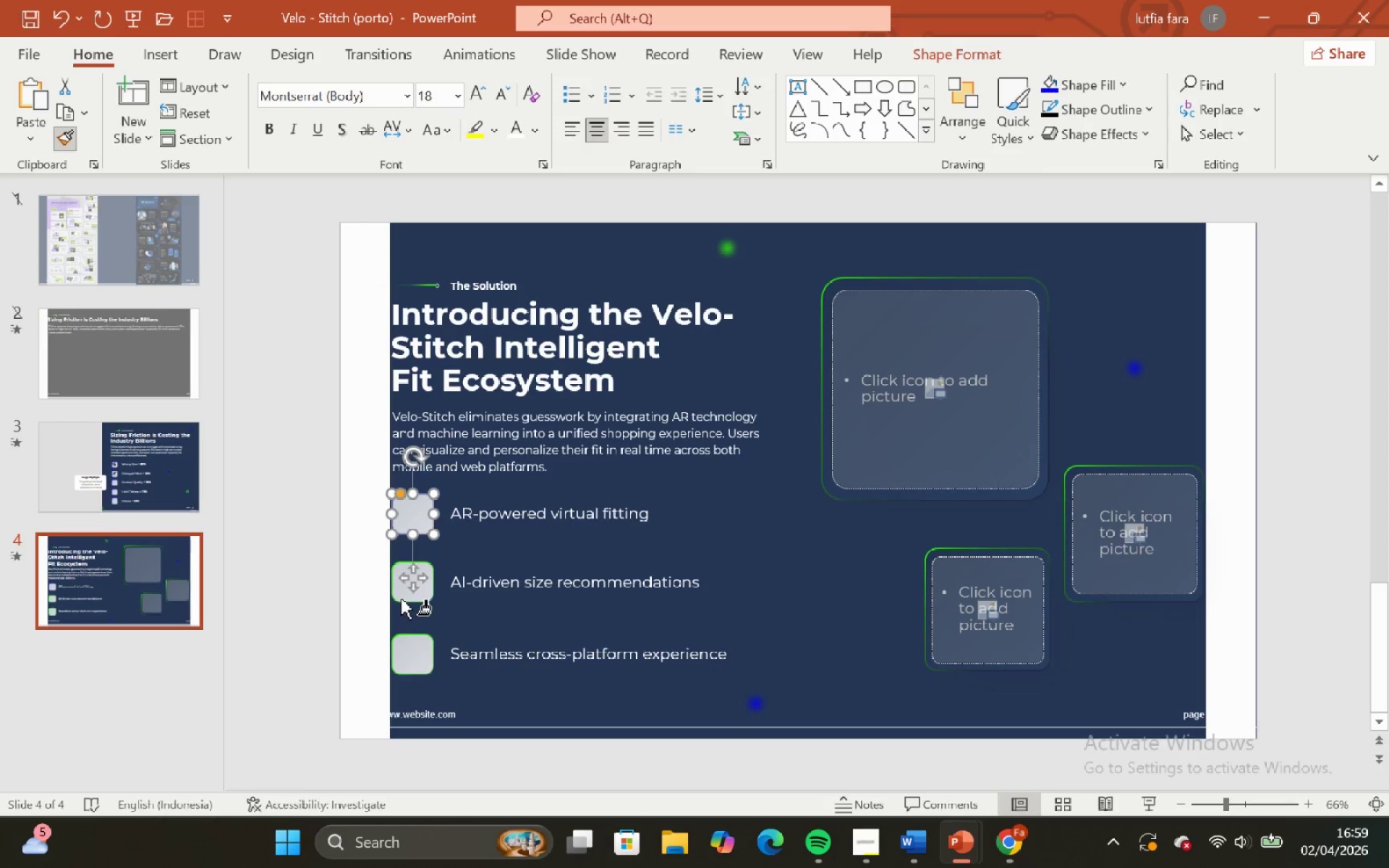 
left_click([399, 593])
 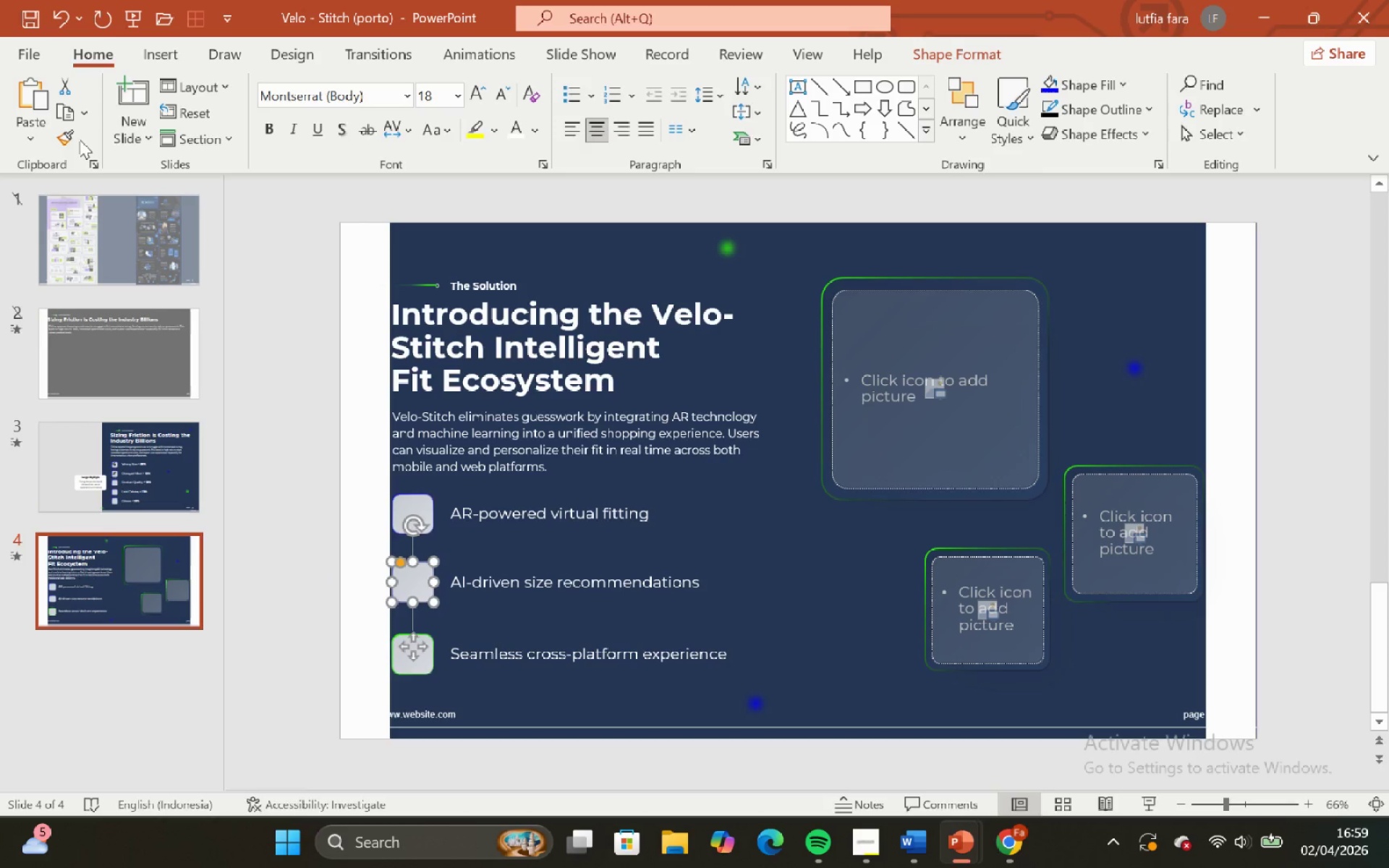 
left_click([66, 145])
 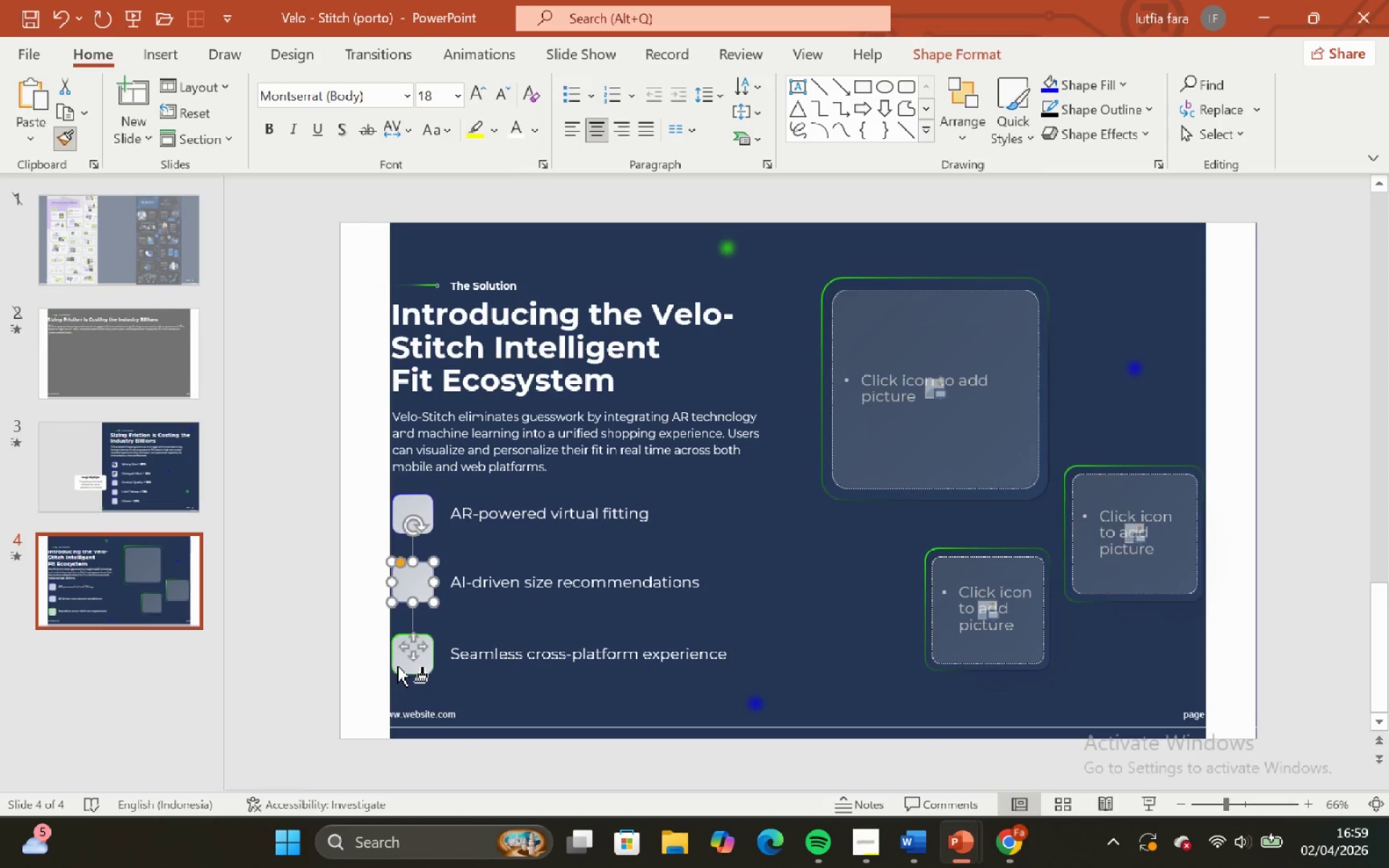 
left_click([397, 665])
 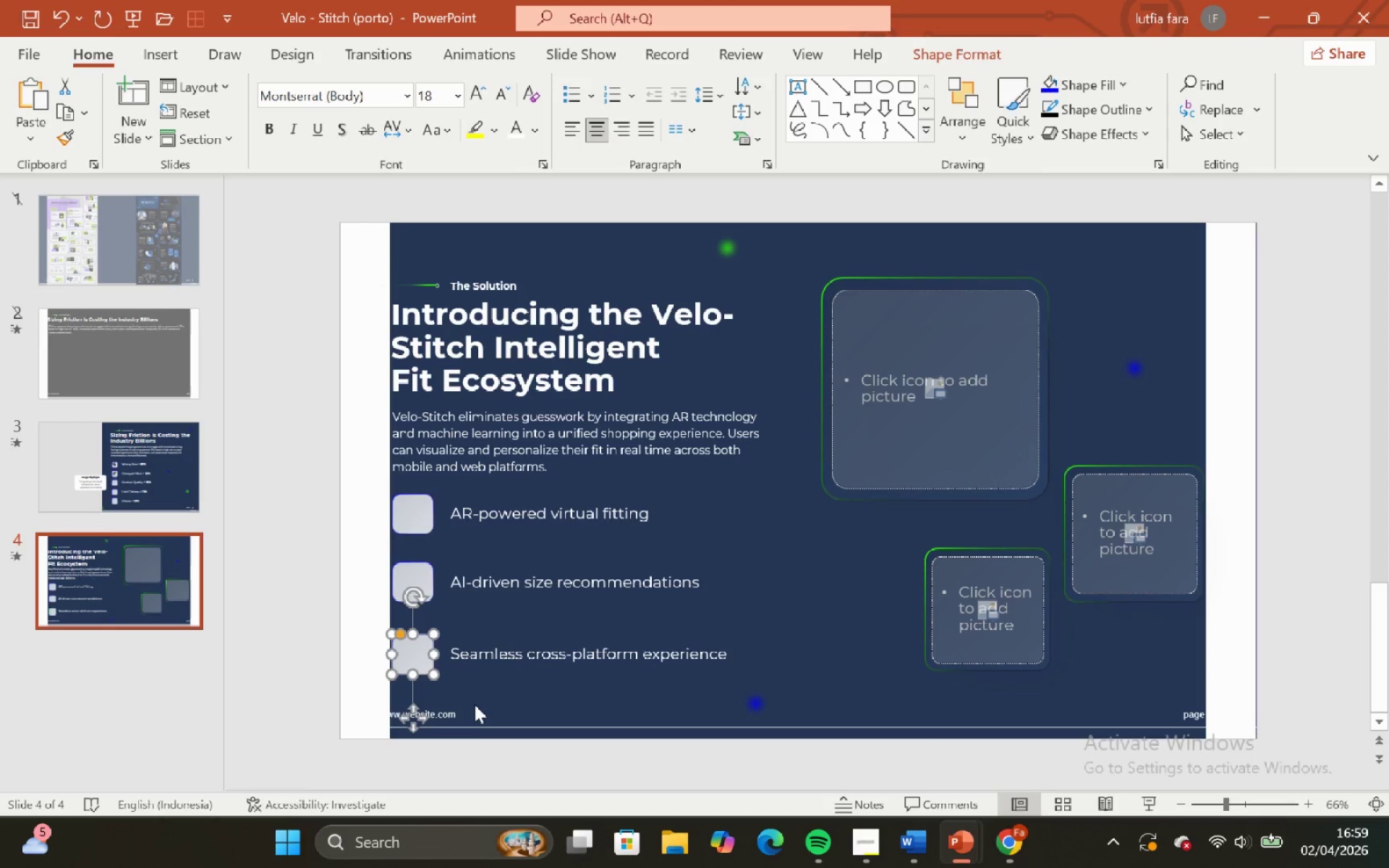 
left_click([480, 707])
 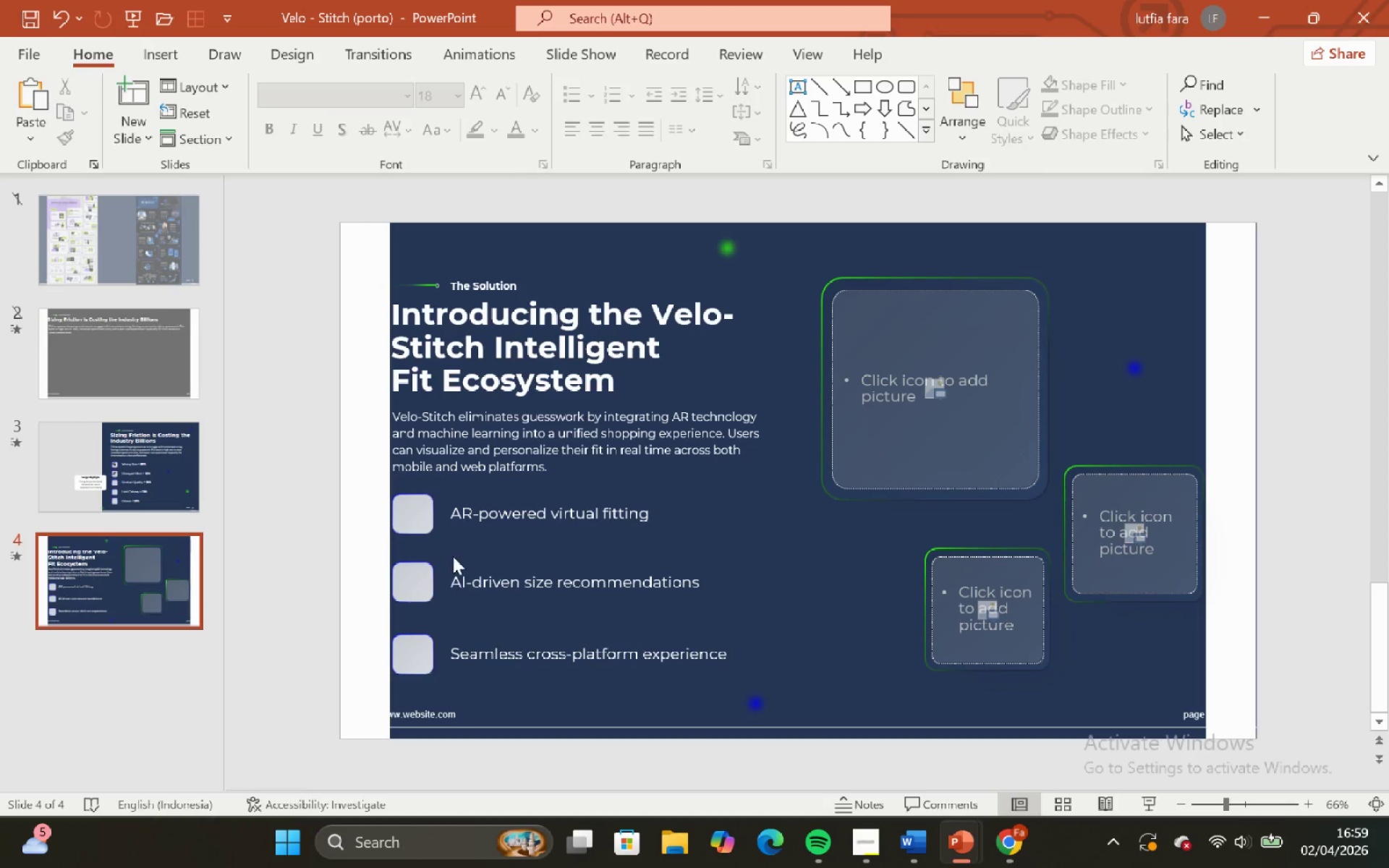 
left_click([413, 517])
 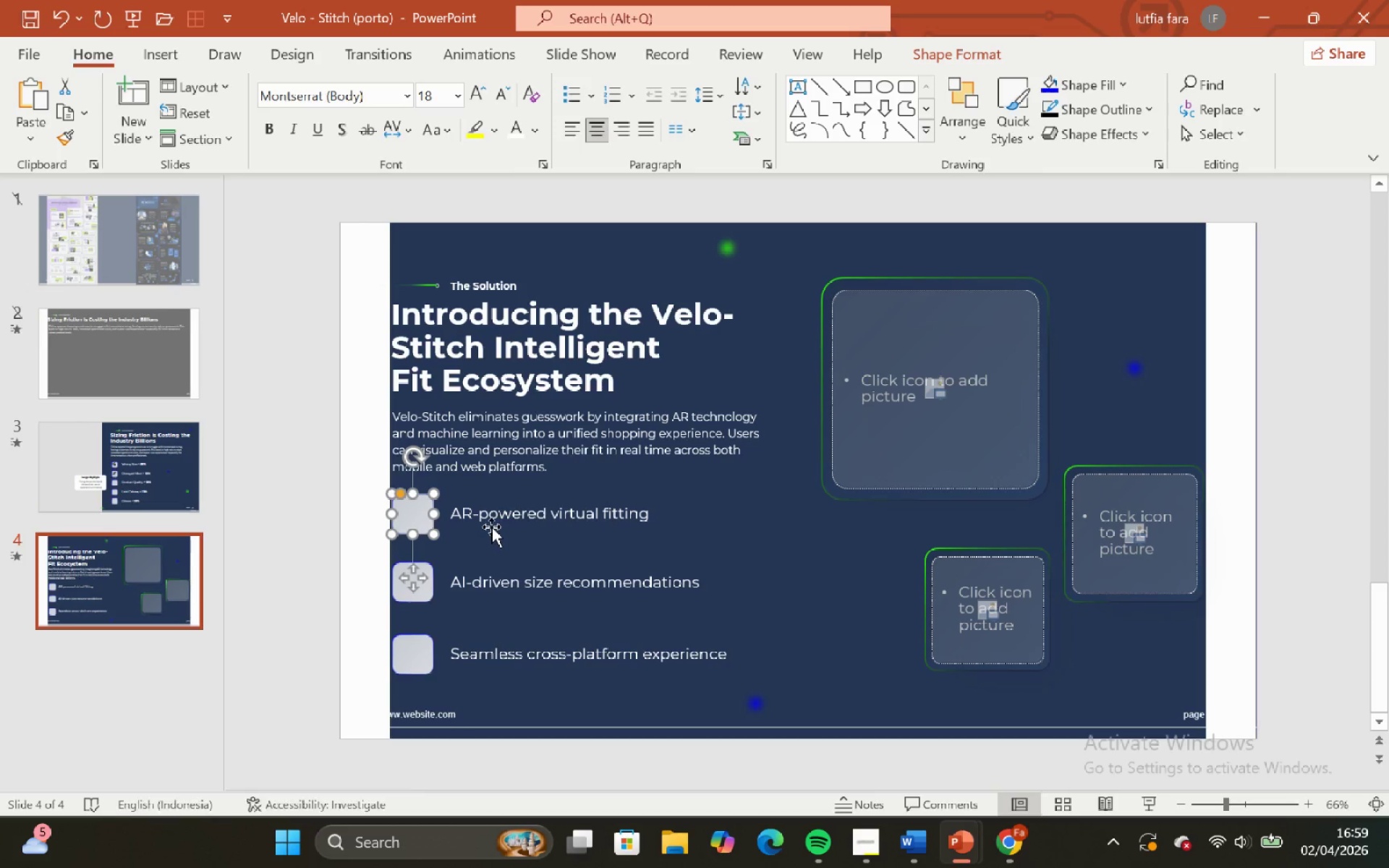 
hold_key(key=ShiftLeft, duration=0.52)
double_click([491, 527])
 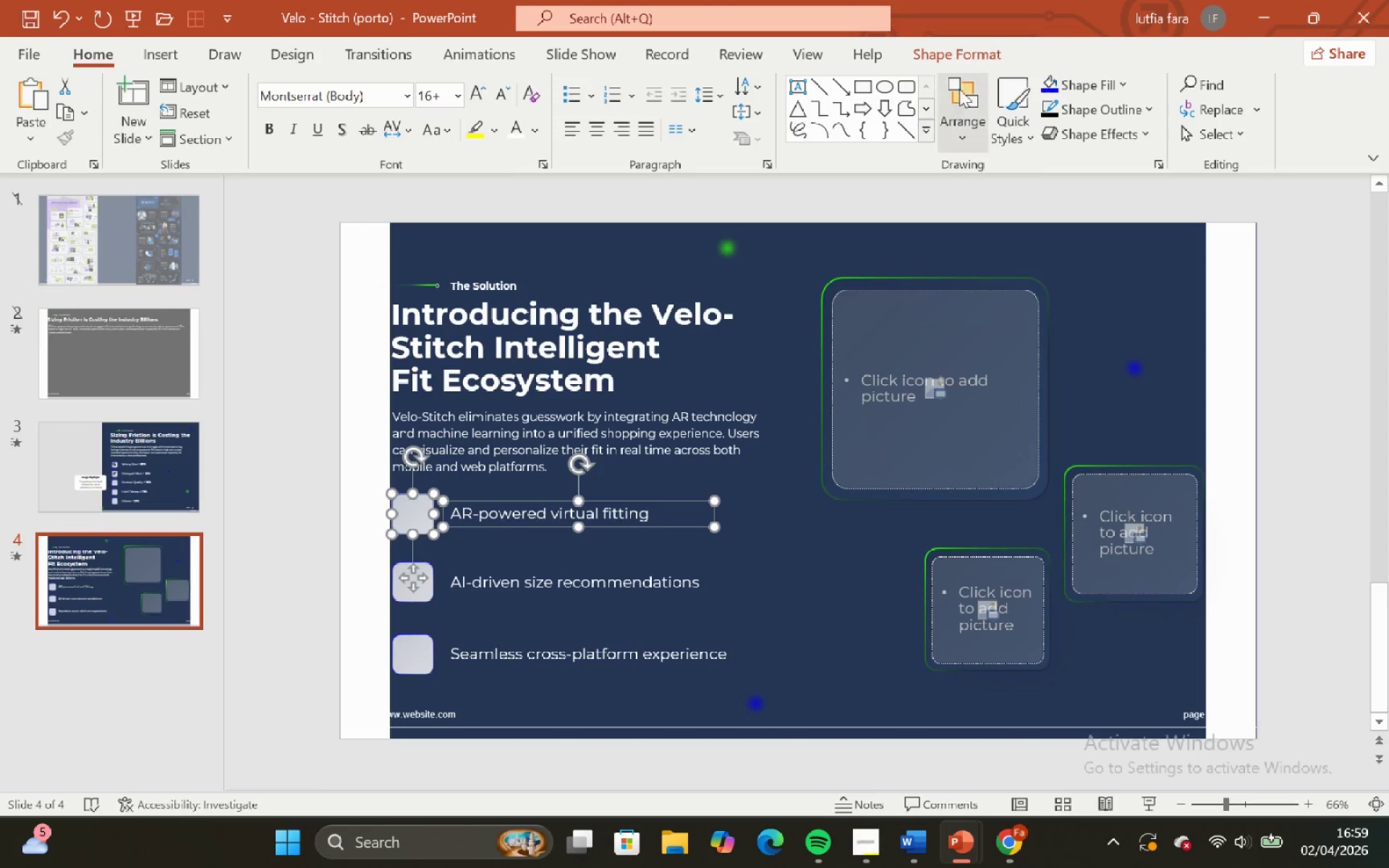 
left_click([974, 59])
 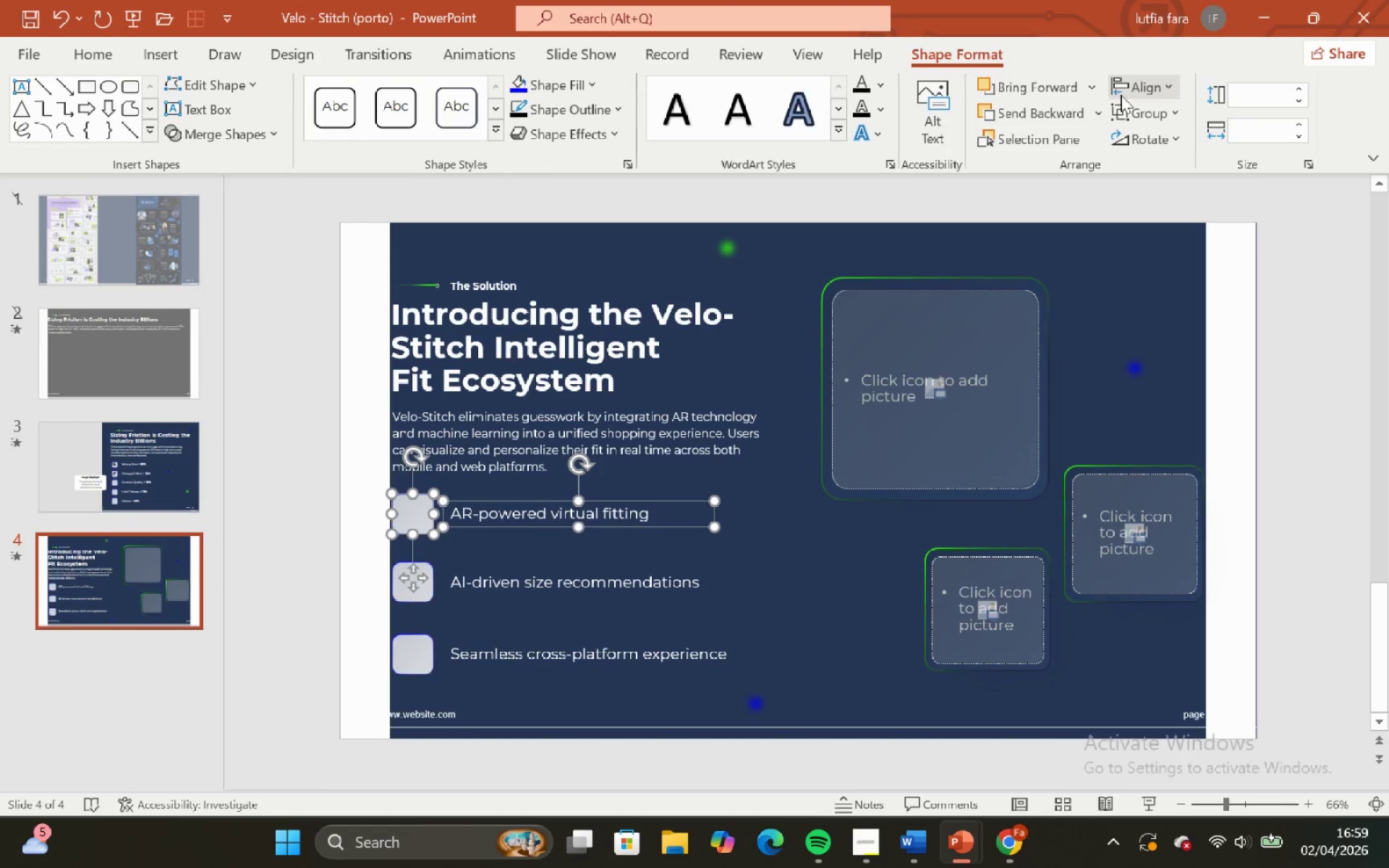 
left_click([1134, 87])
 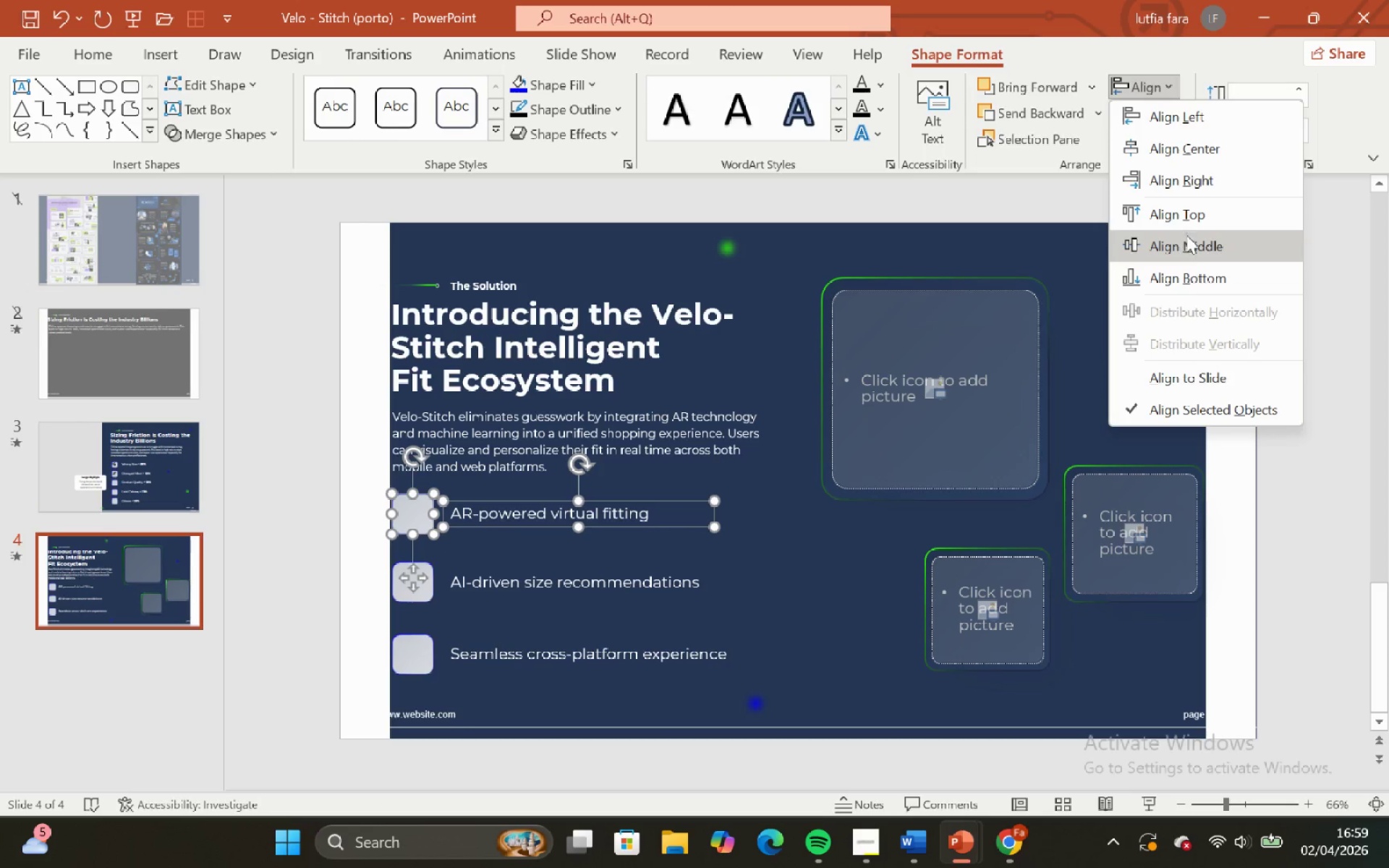 
left_click([1191, 241])
 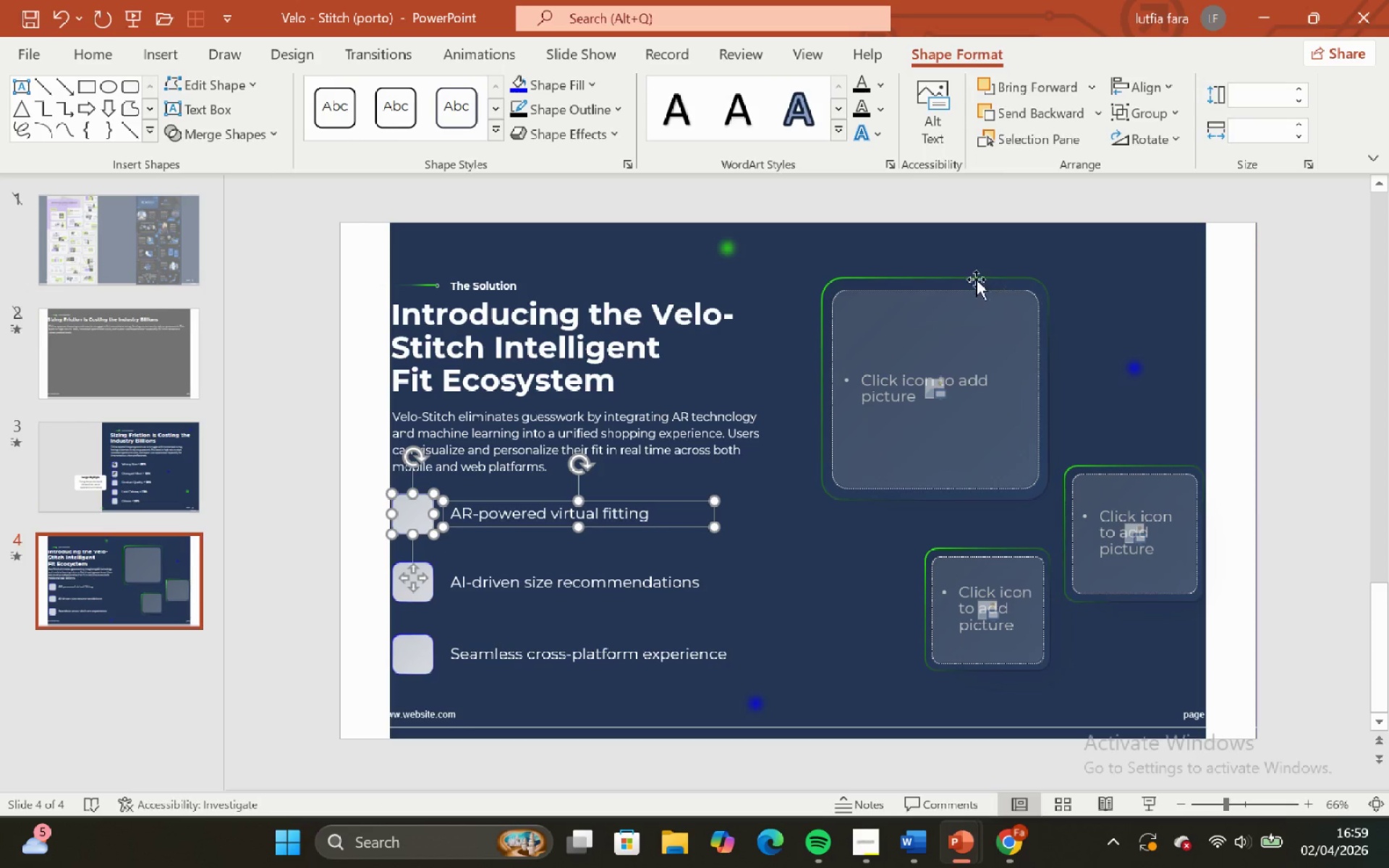 
left_click([925, 229])
 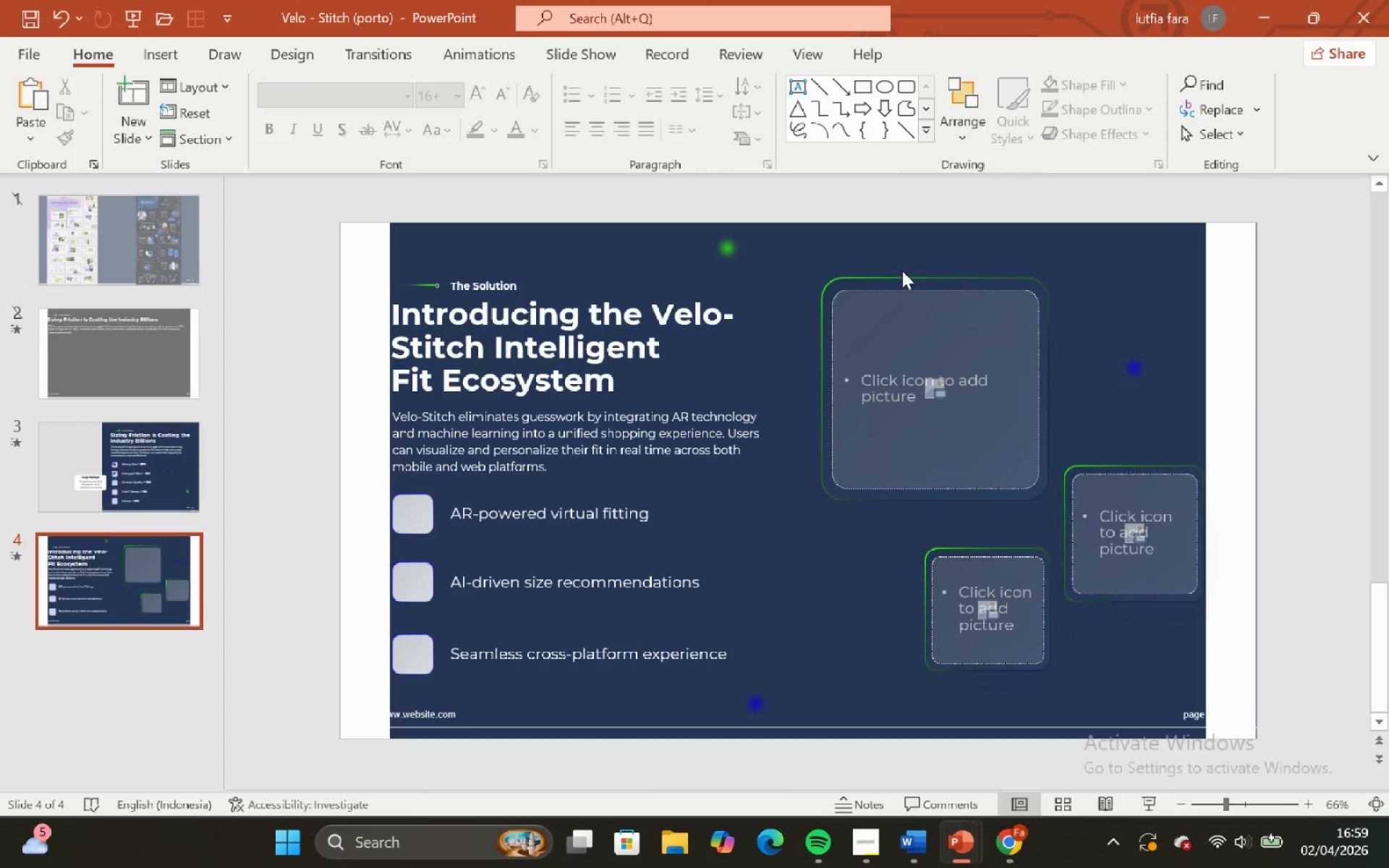 
double_click([904, 278])
 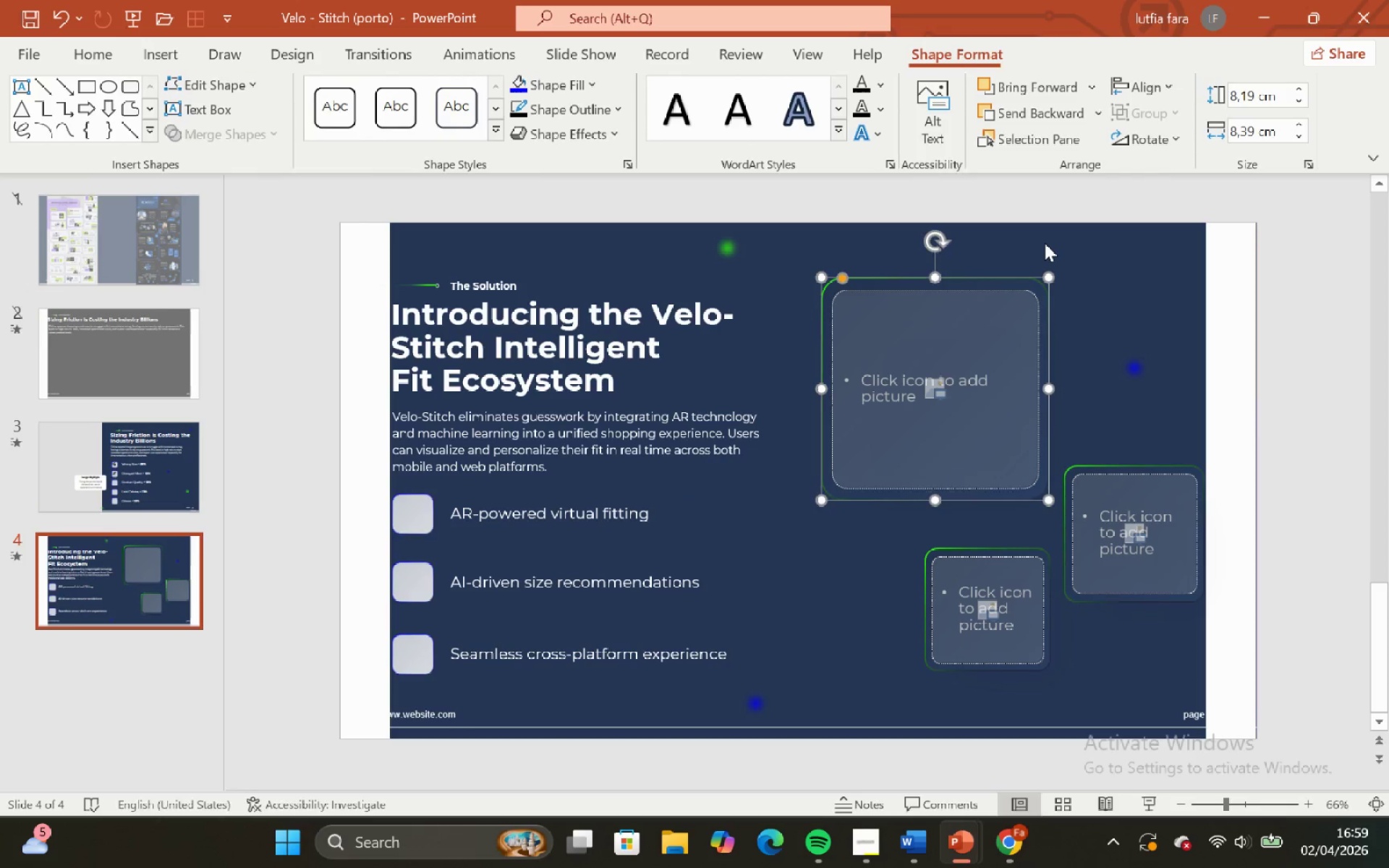 
triple_click([1045, 243])
 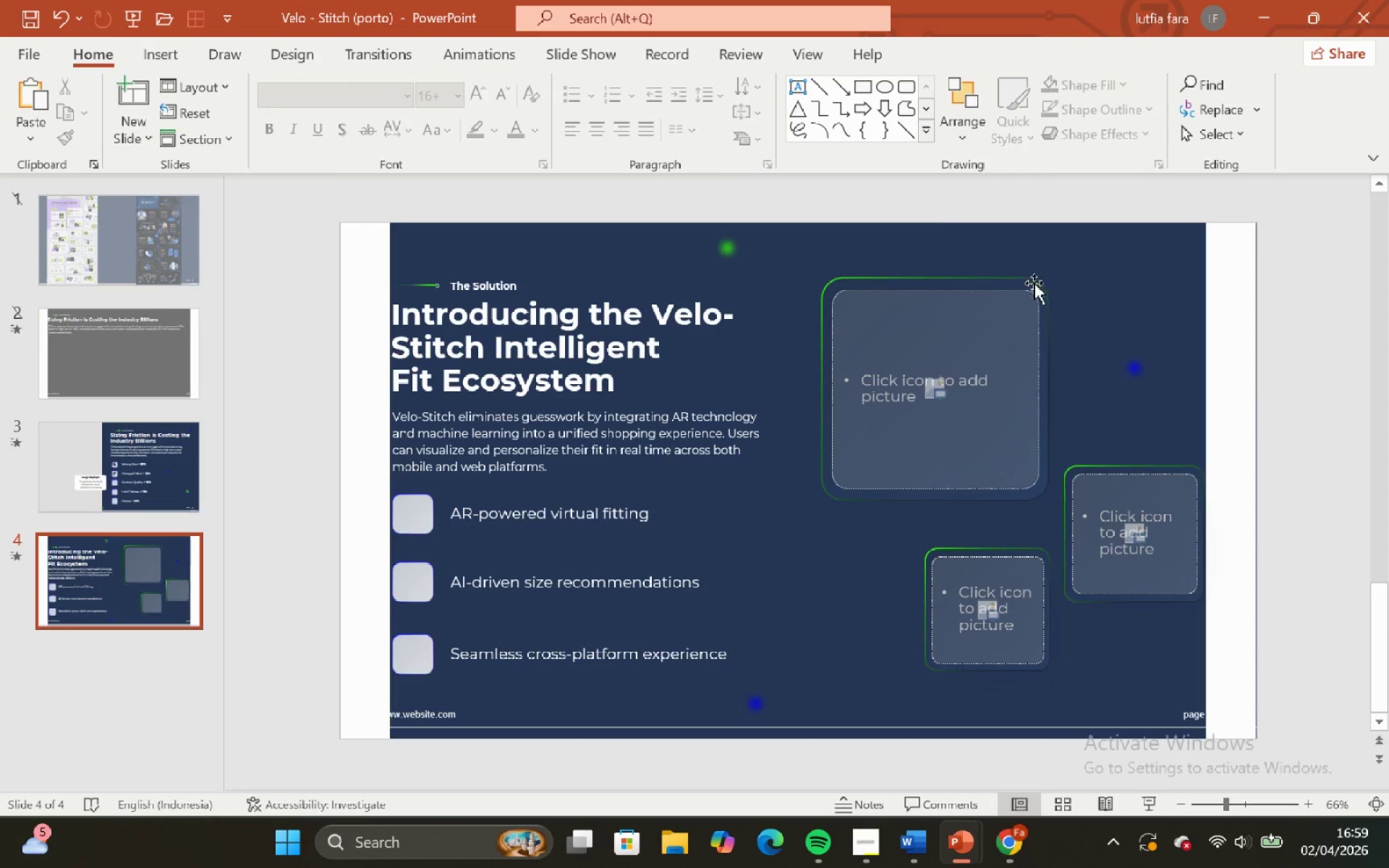 
left_click([1034, 283])
 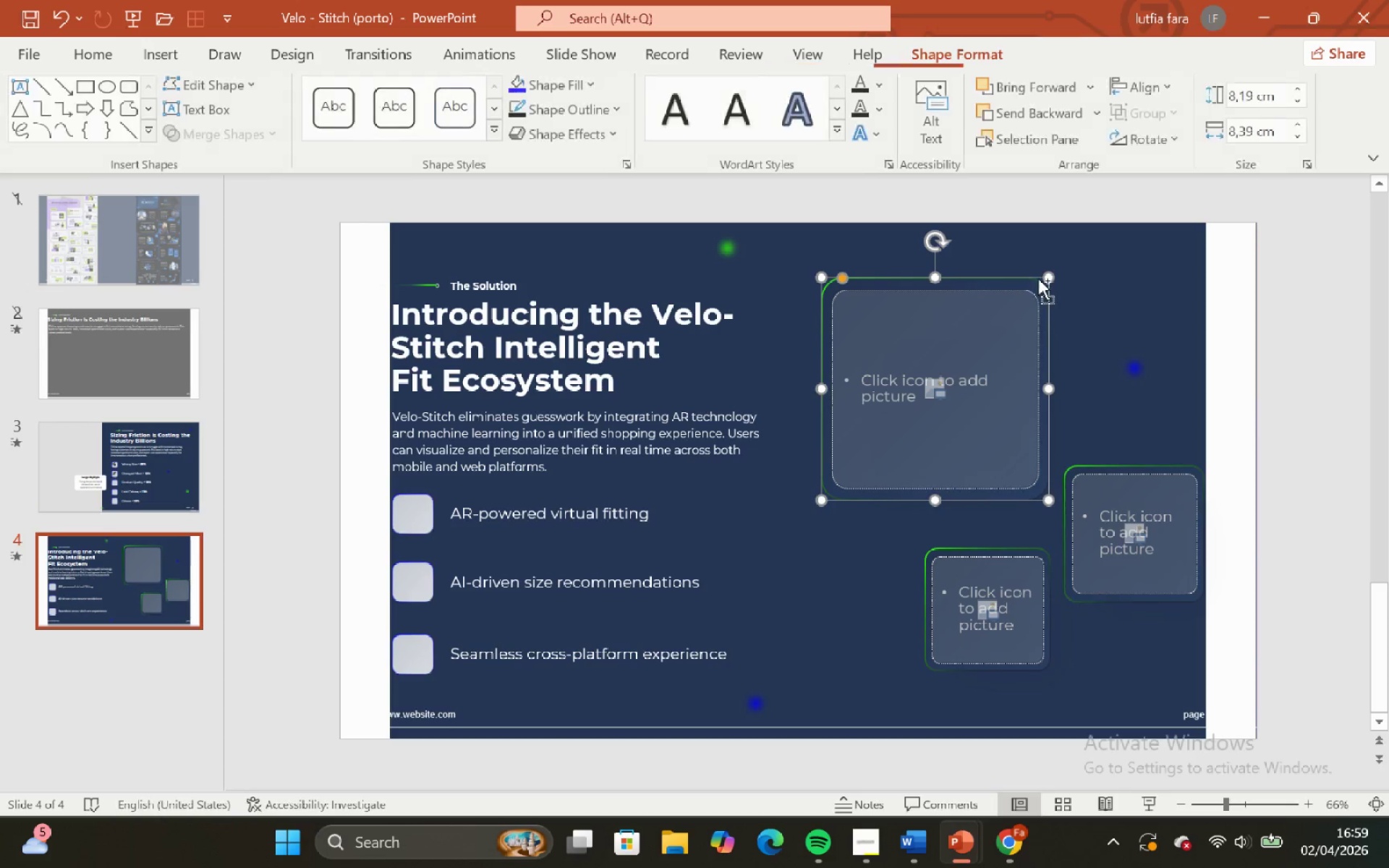 
hold_key(key=ControlLeft, duration=3.36)
hold_key(key=ShiftLeft, duration=1.5)
scroll: coordinate [1038, 278], scroll_direction: up, amount: 4.0
 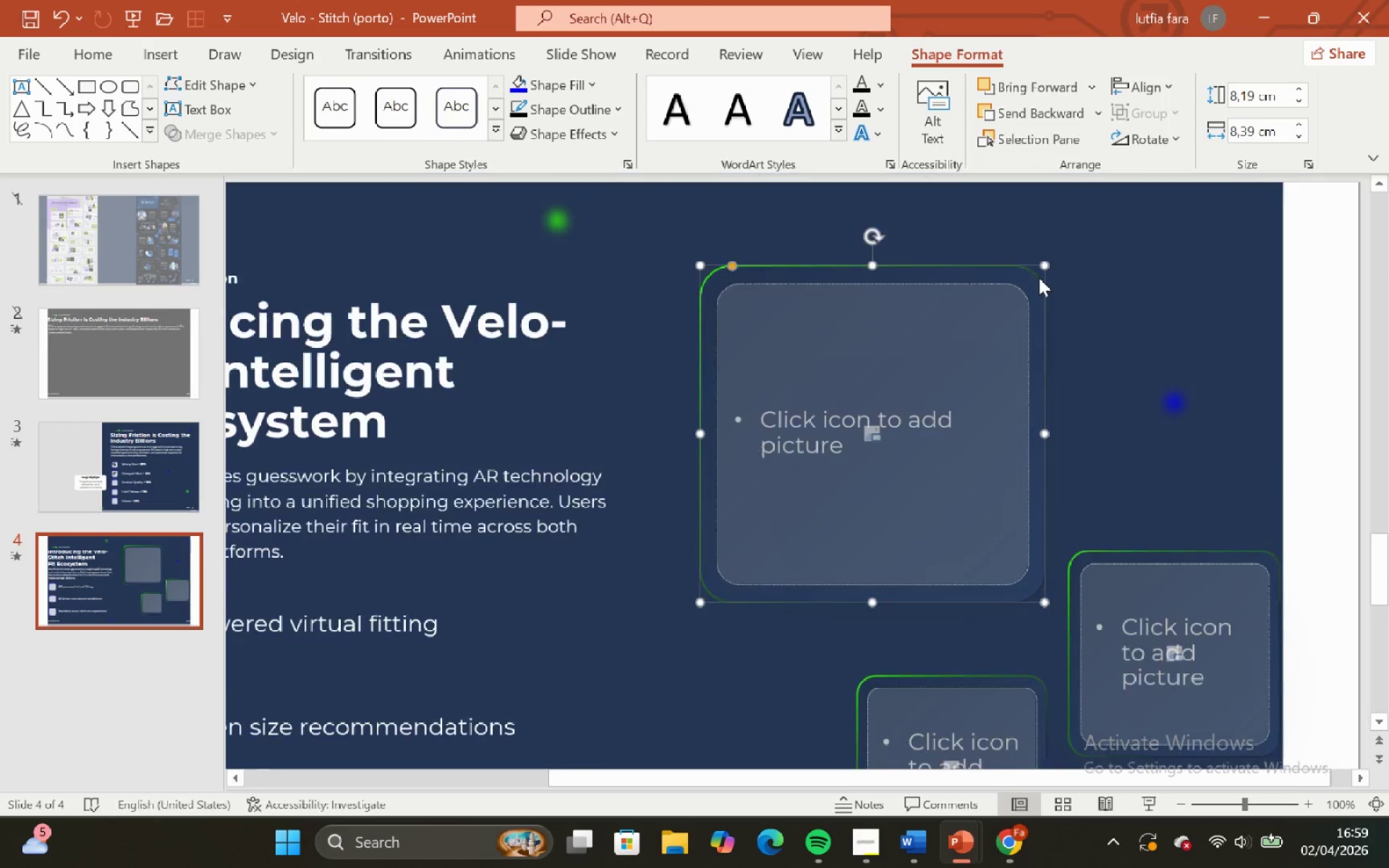 
hold_key(key=ShiftLeft, duration=1.5)
scroll: coordinate [1039, 278], scroll_direction: down, amount: 3.0
 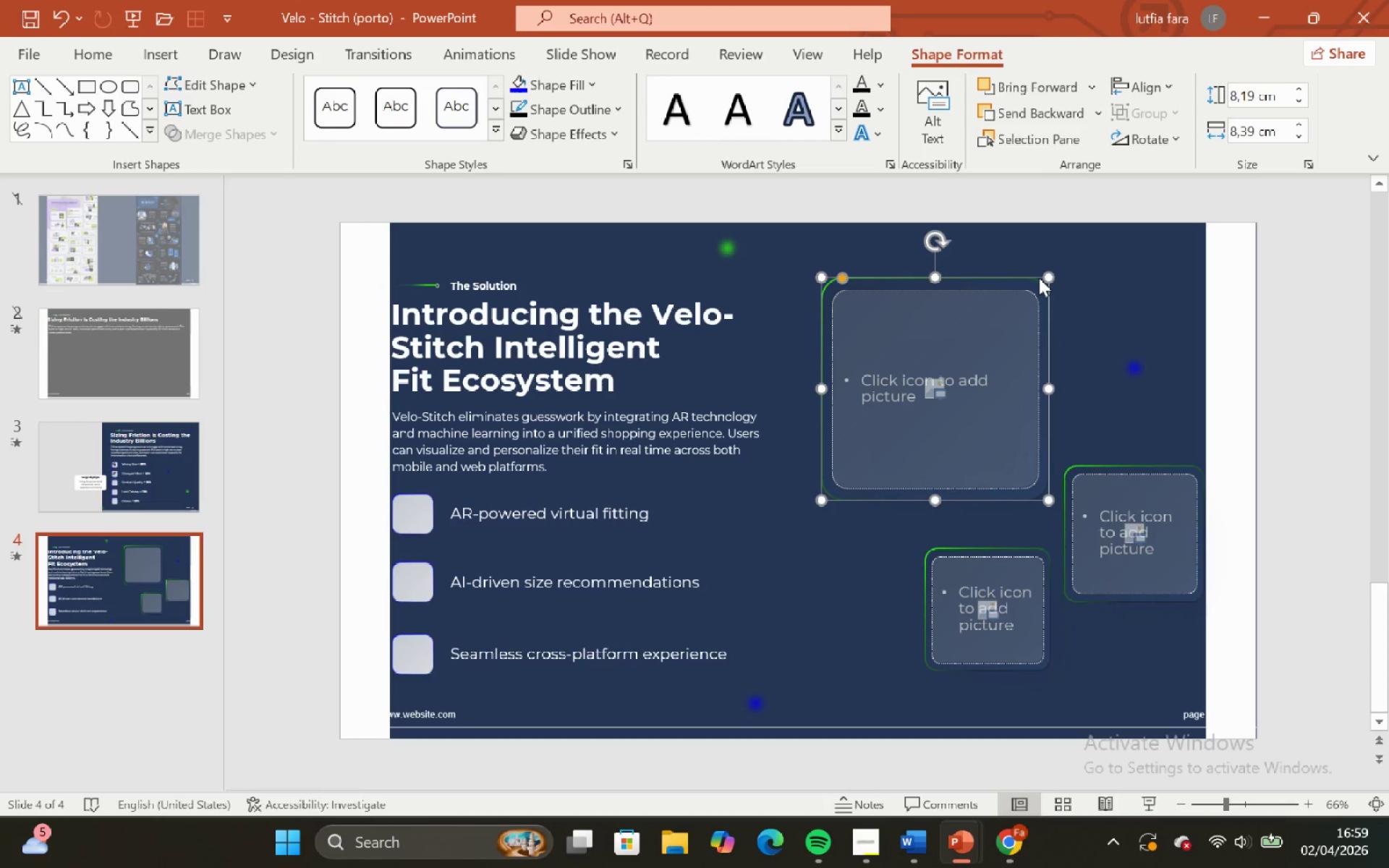 
hold_key(key=ShiftLeft, duration=0.31)
 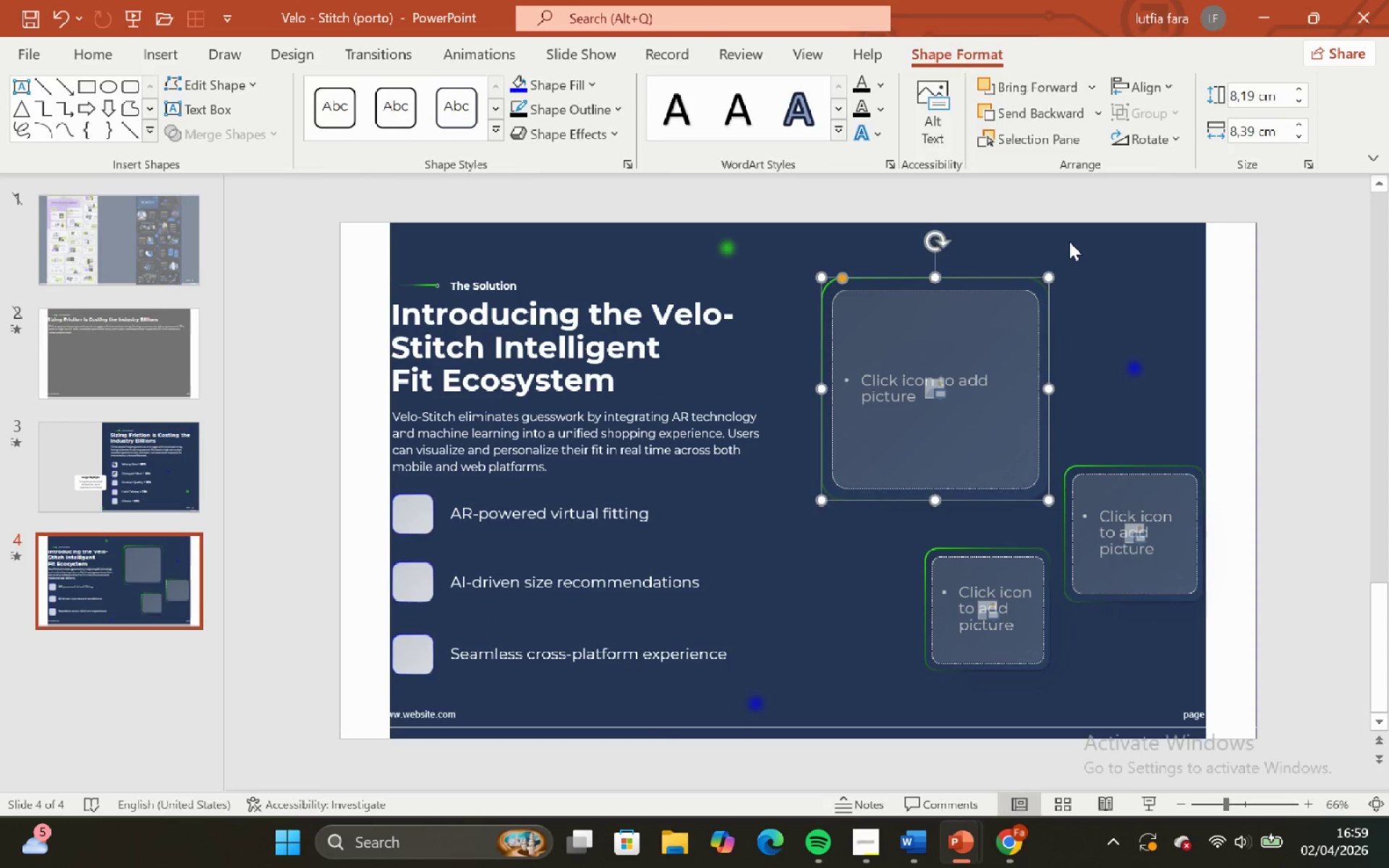 
scroll: coordinate [1039, 278], scroll_direction: none, amount: 0.0
 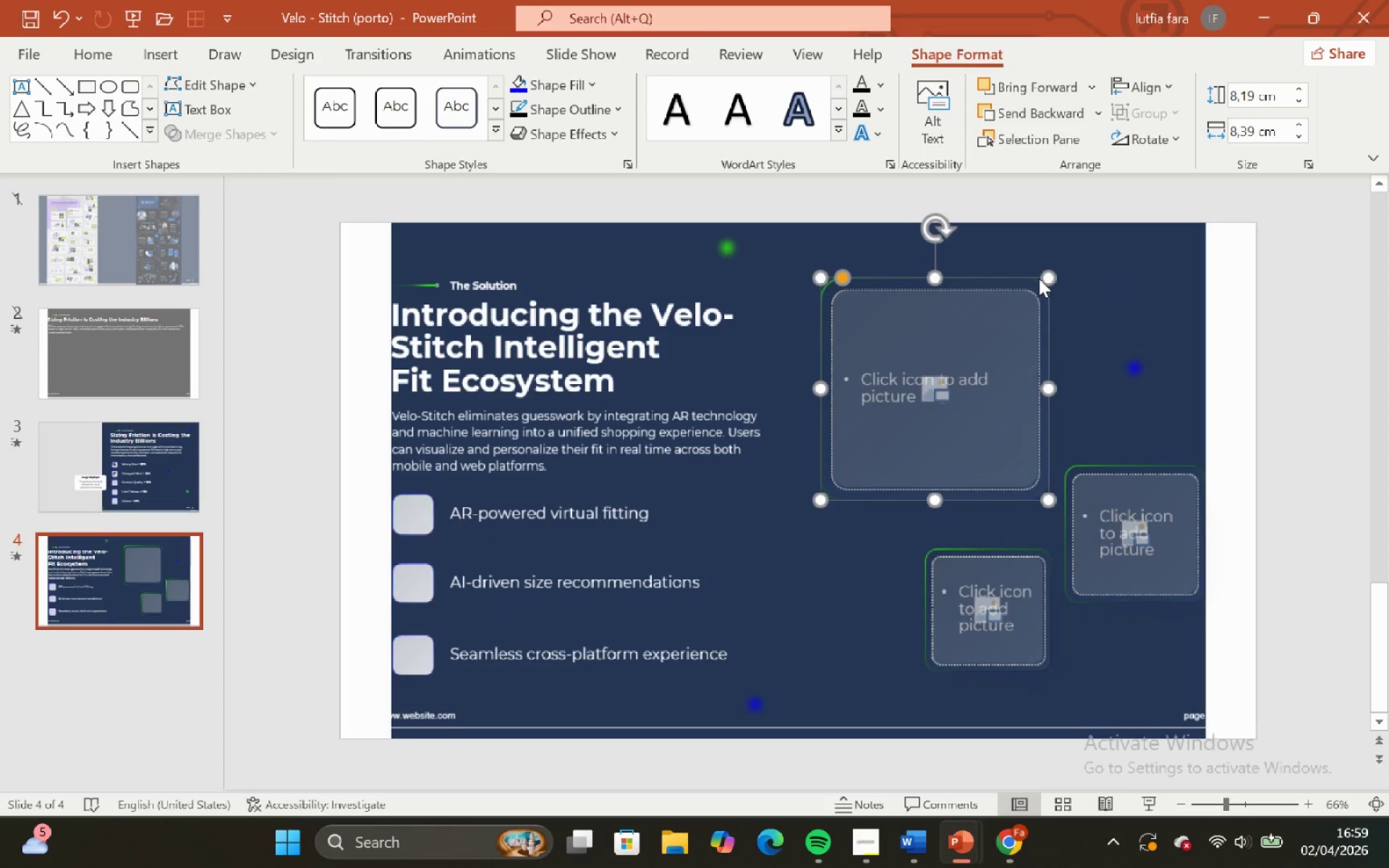 
left_click([1069, 242])
 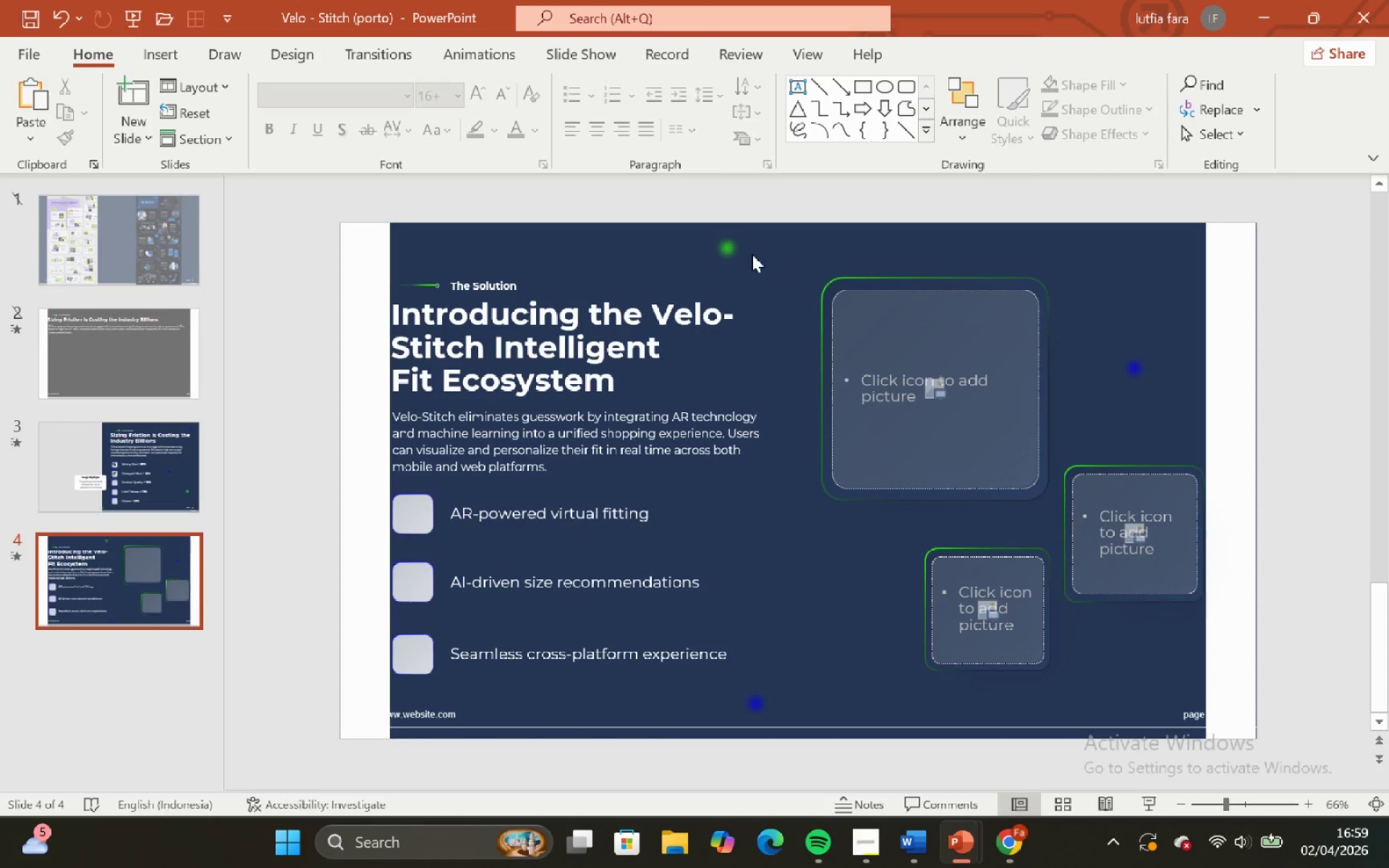 
left_click([713, 244])
 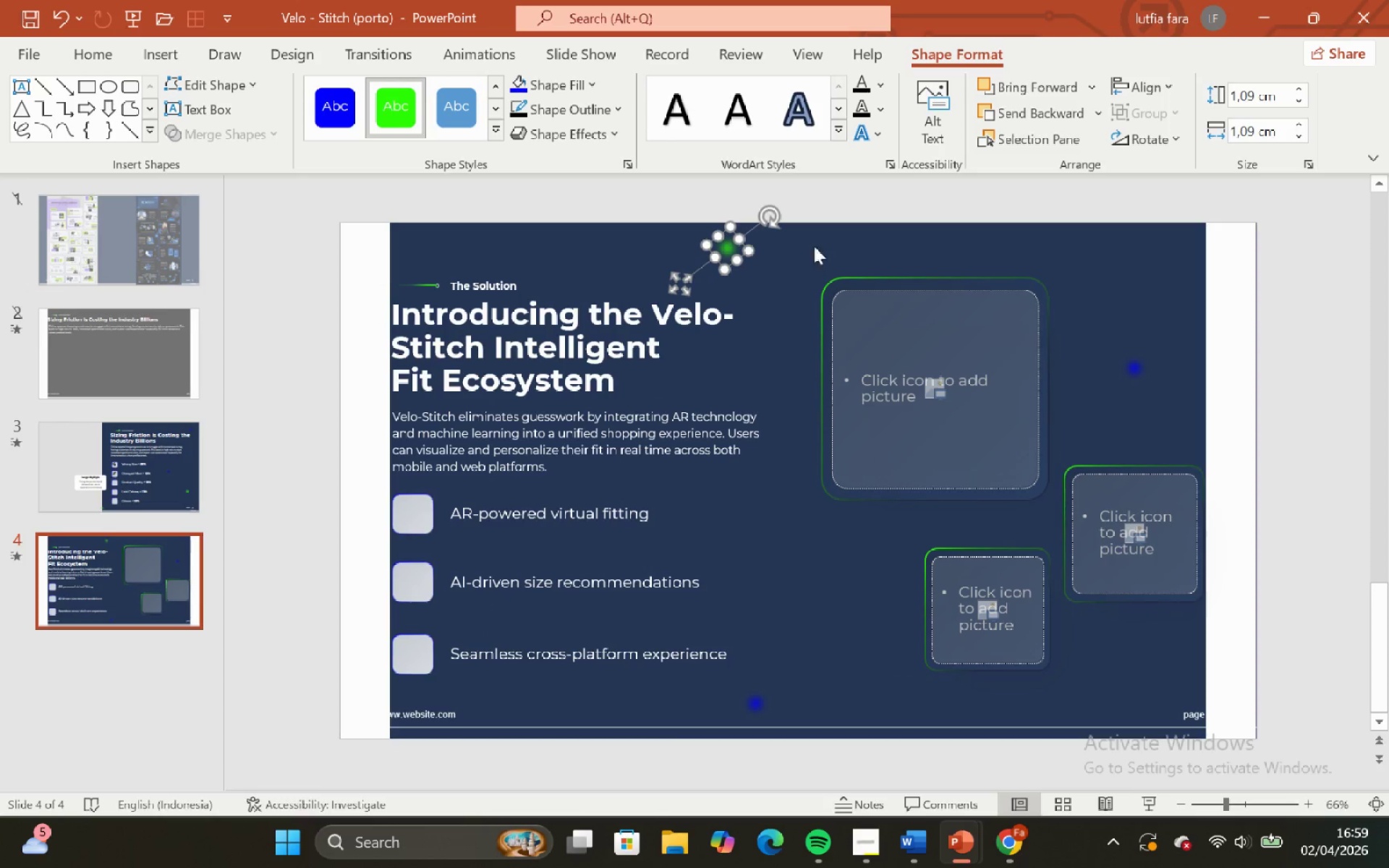 
left_click([804, 237])
 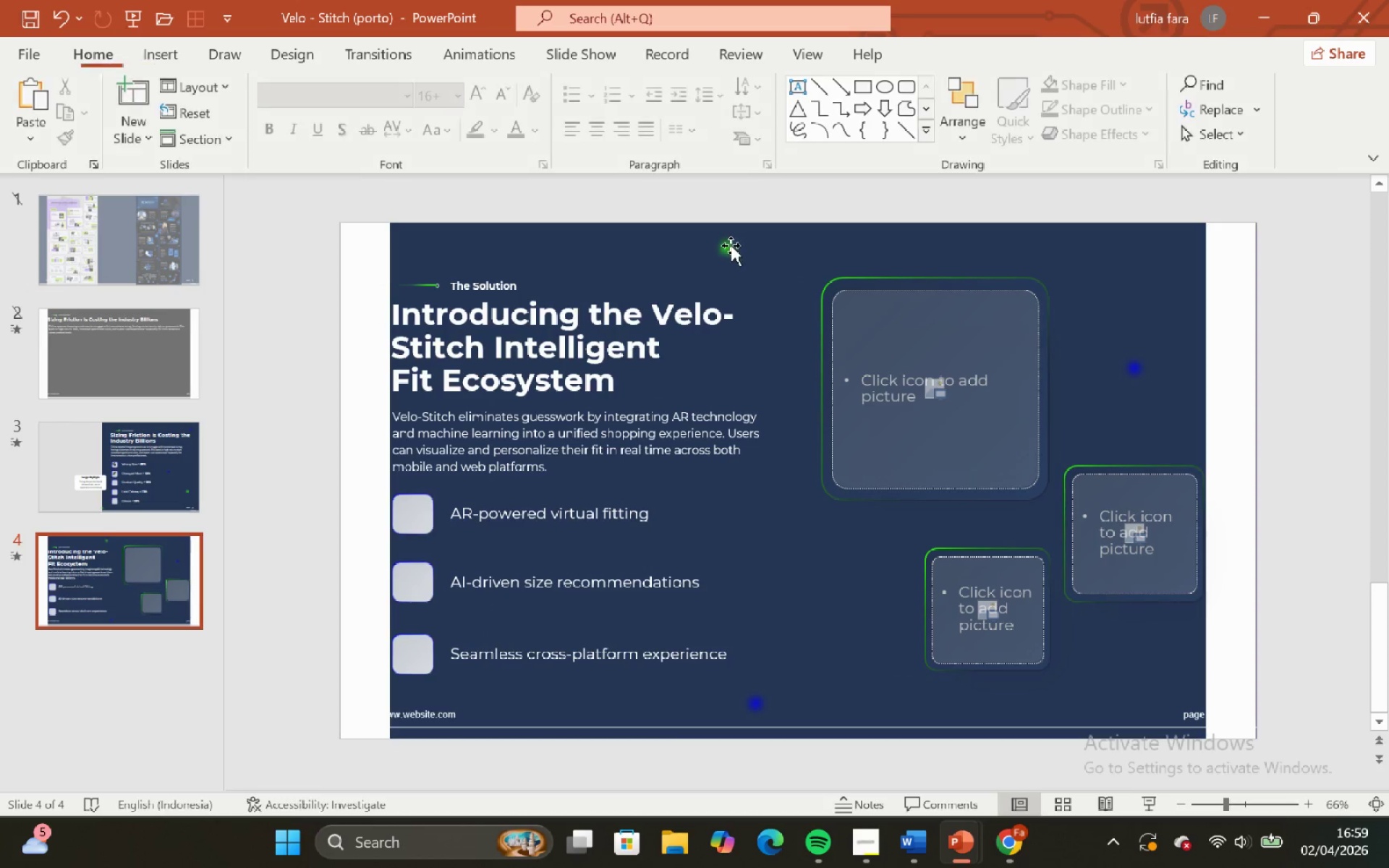 
left_click_drag(start_coordinate=[730, 245], to_coordinate=[1101, 283])
 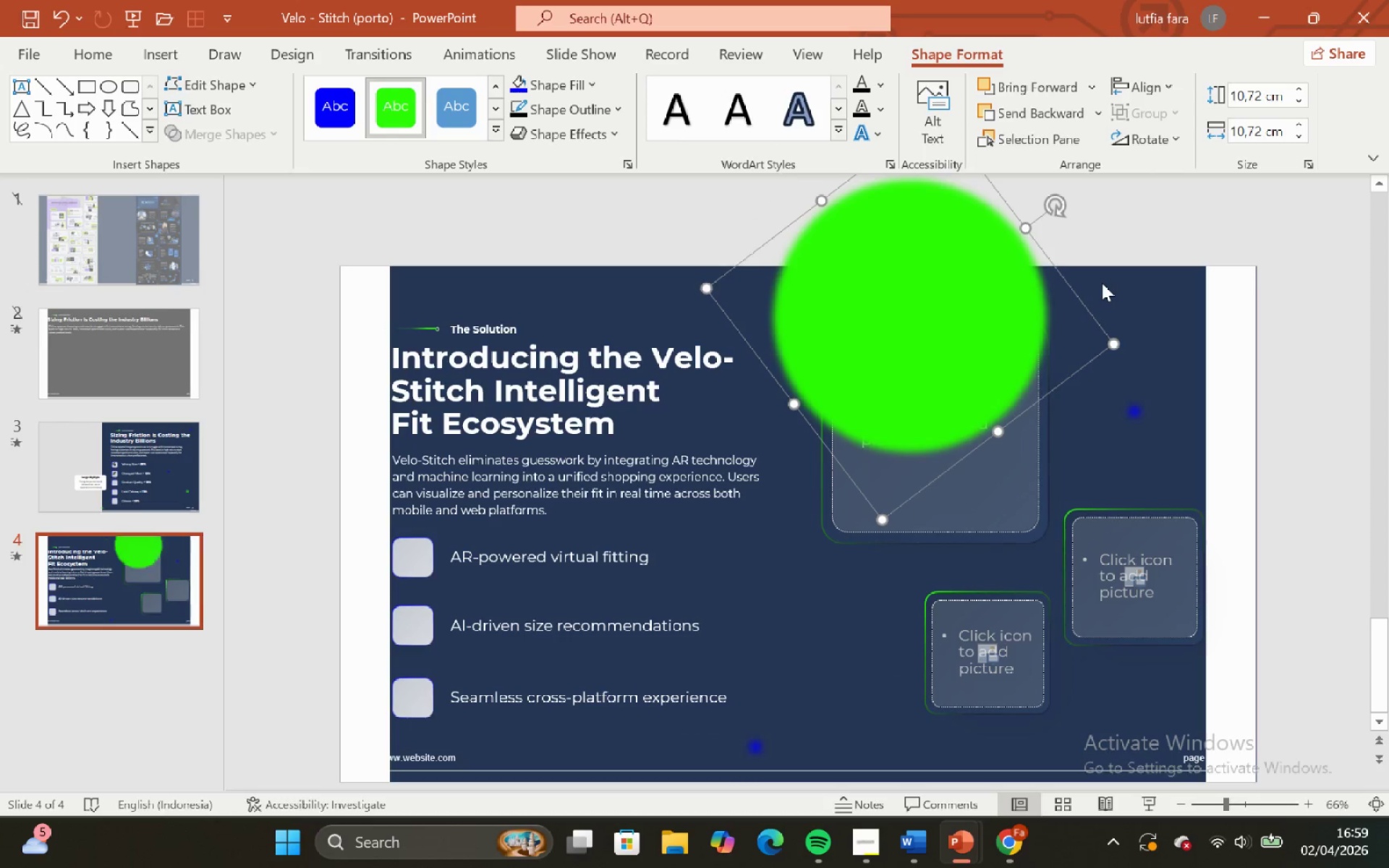 
hold_key(key=ShiftLeft, duration=0.95)
 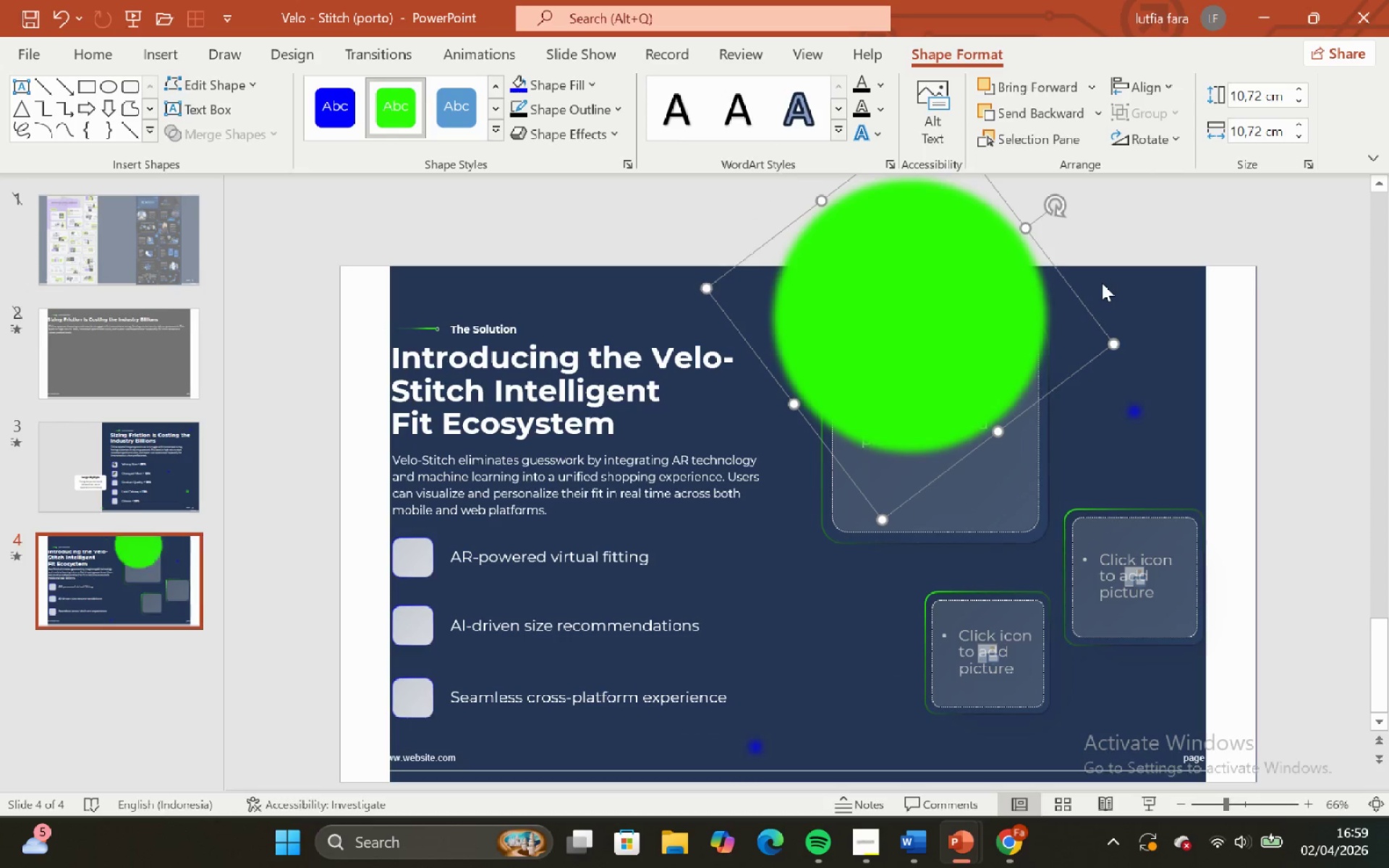 
key(Control+Z)
 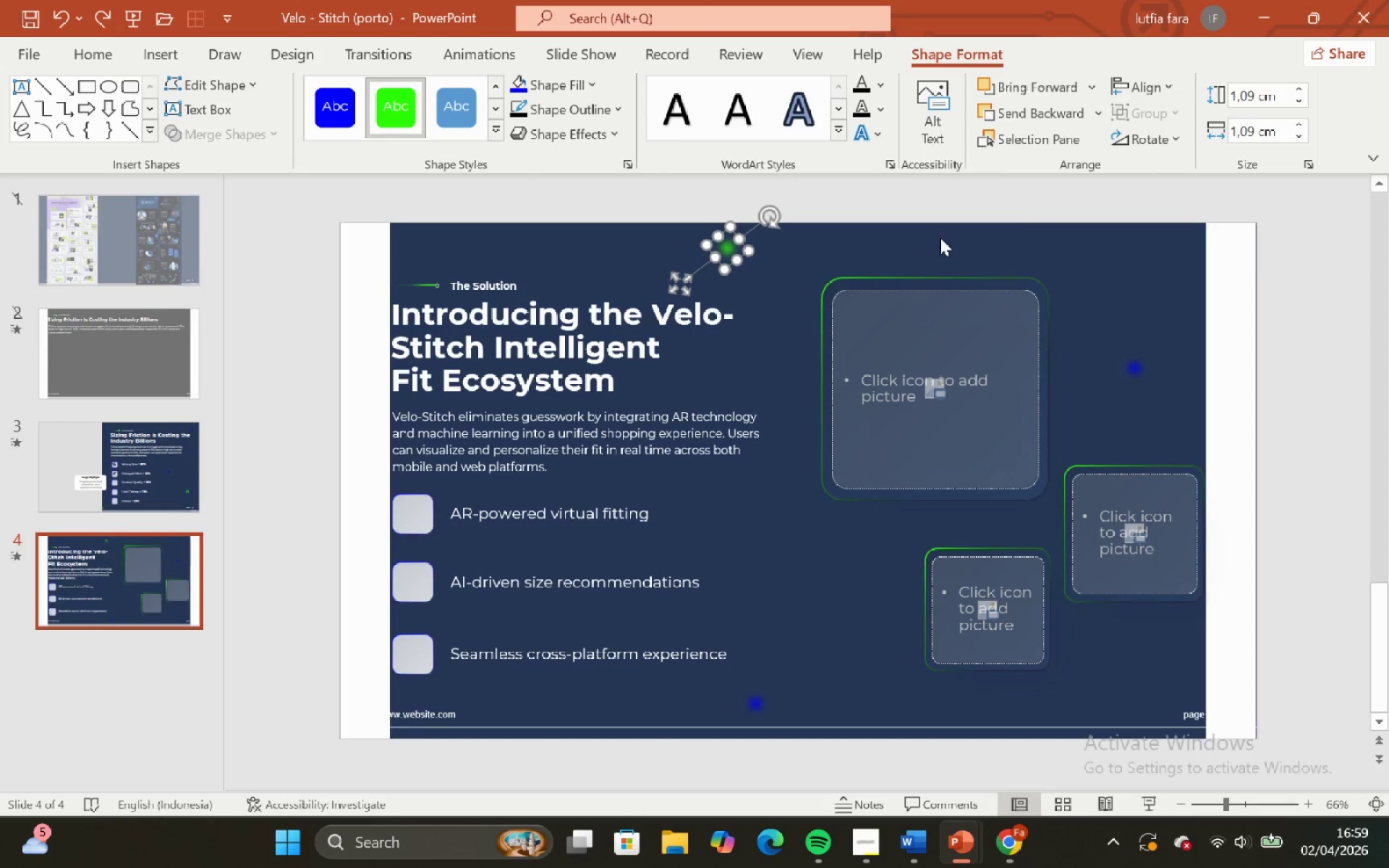 
left_click([938, 237])
 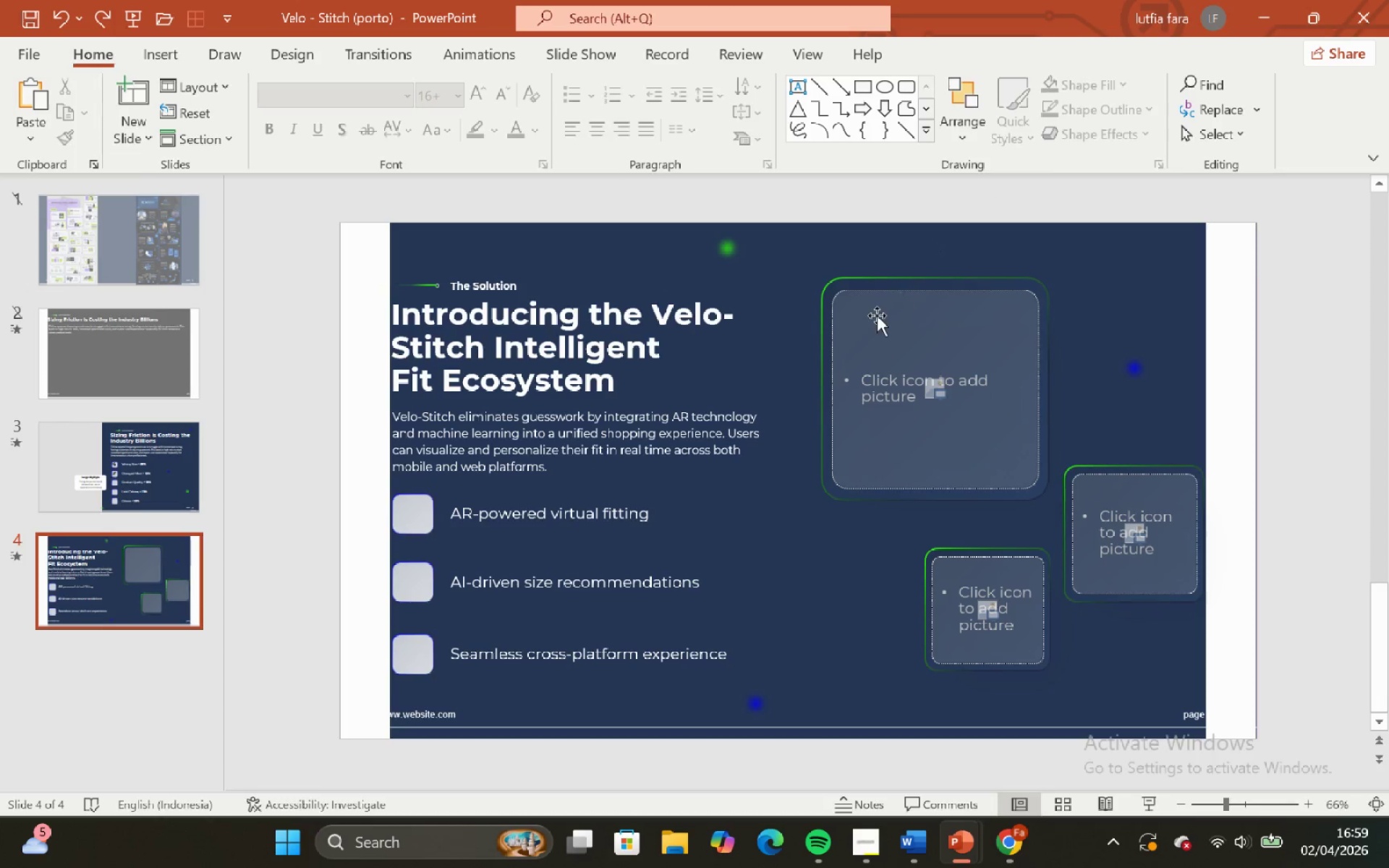 
hold_key(key=ControlLeft, duration=1.86)
hold_key(key=ShiftLeft, duration=1.52)
scroll: coordinate [876, 315], scroll_direction: none, amount: 0.0
 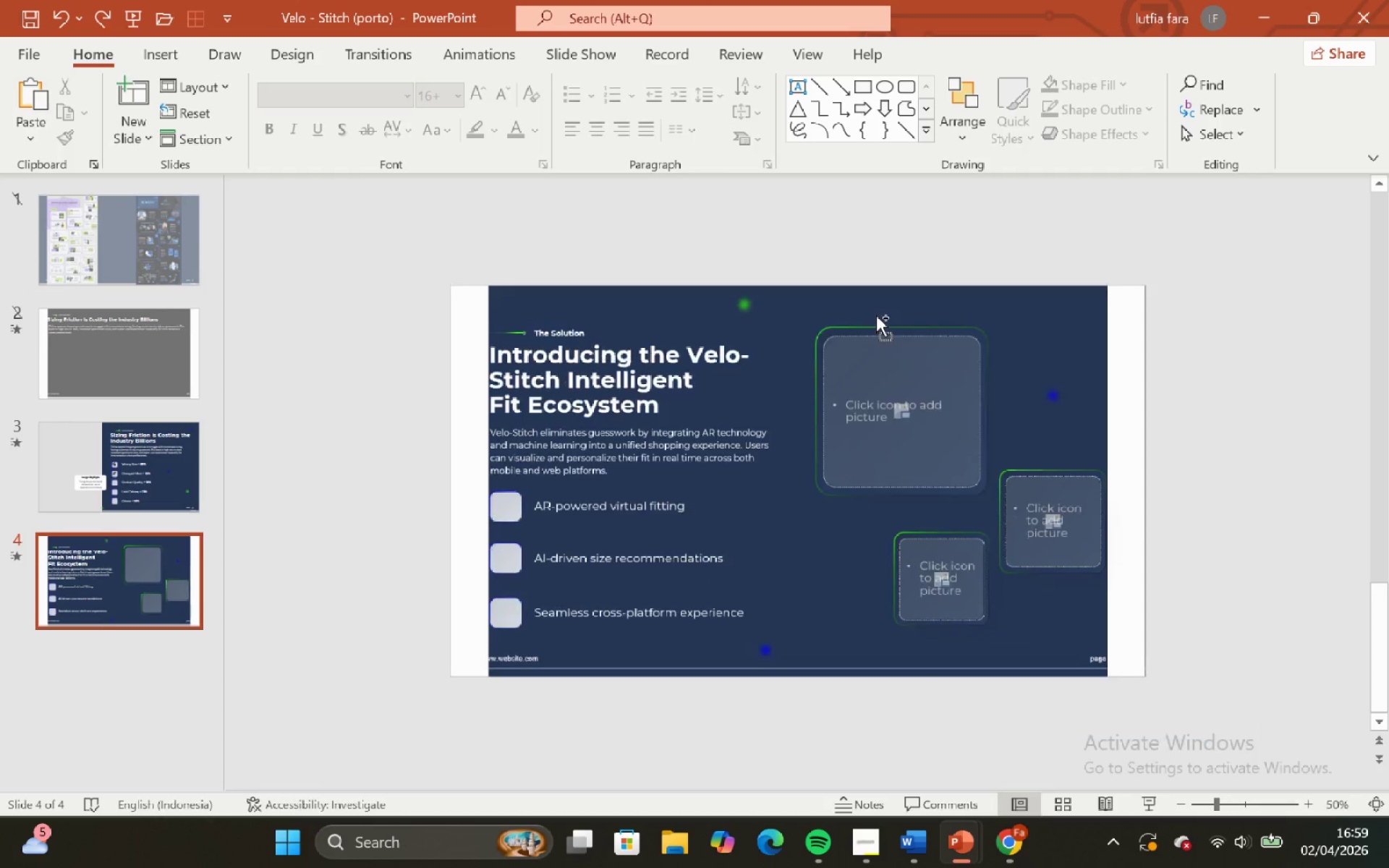 
key(Control+Shift+ShiftLeft)
 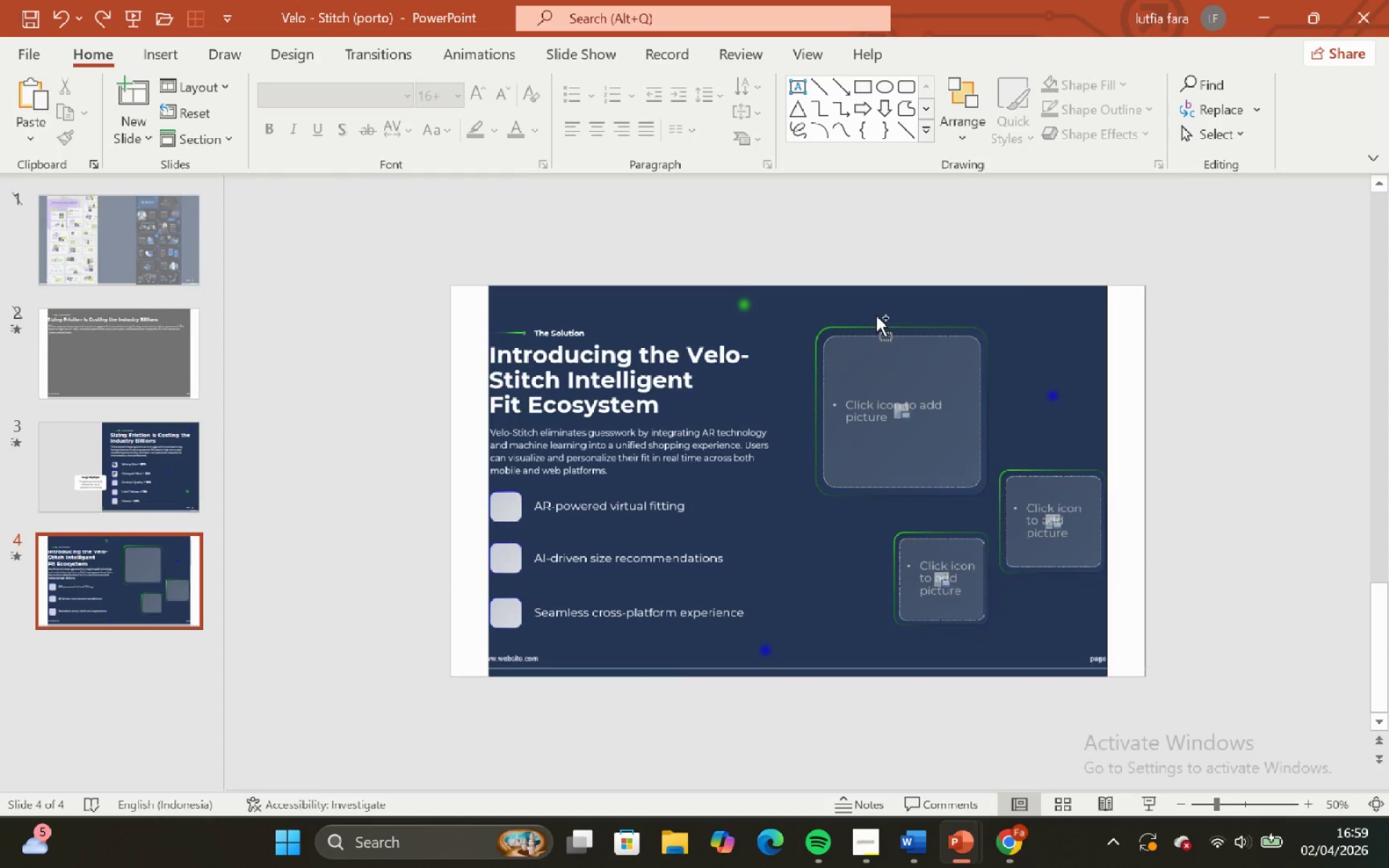 
key(Control+Shift+ShiftLeft)
 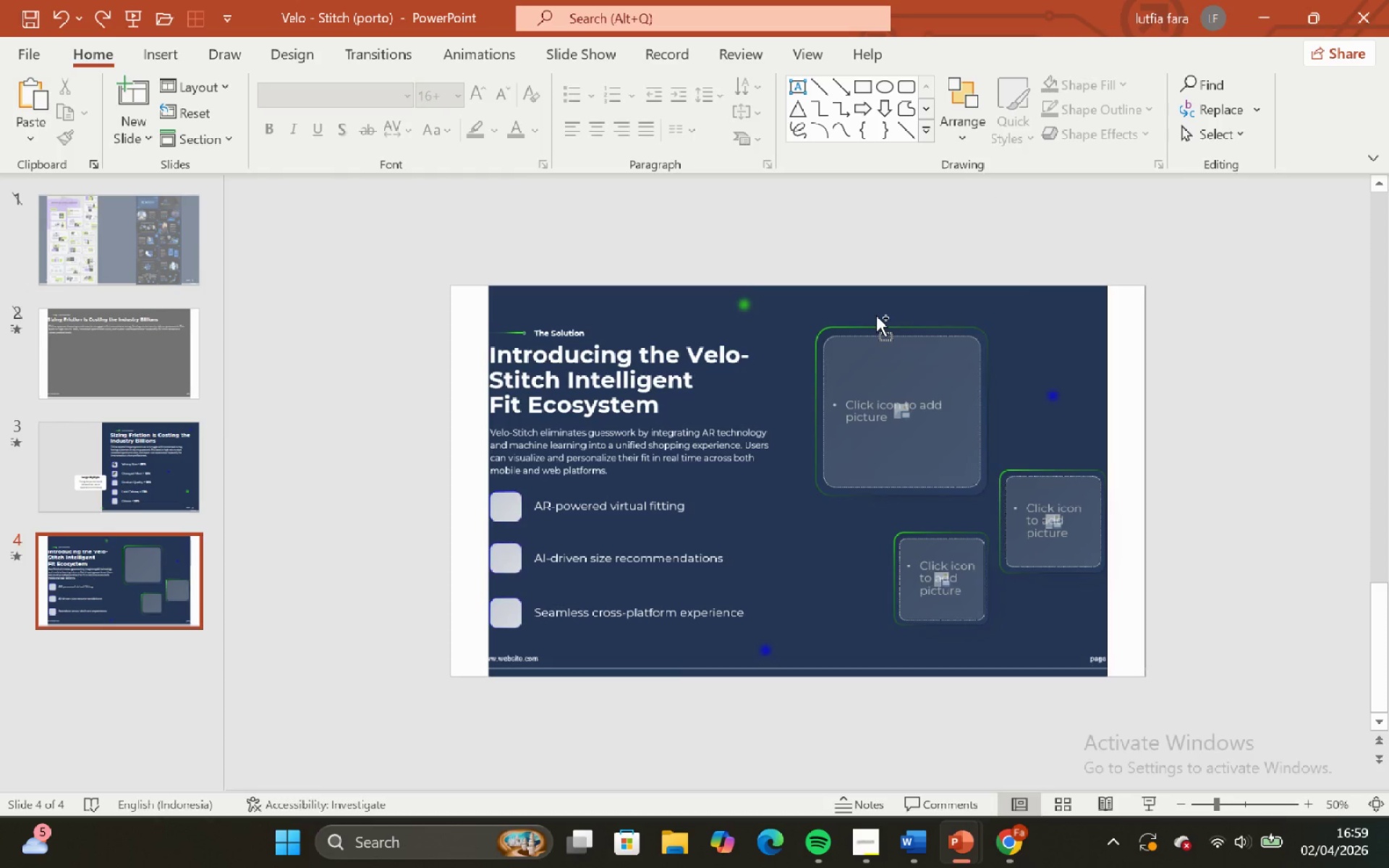 
key(Control+Shift+ShiftLeft)
 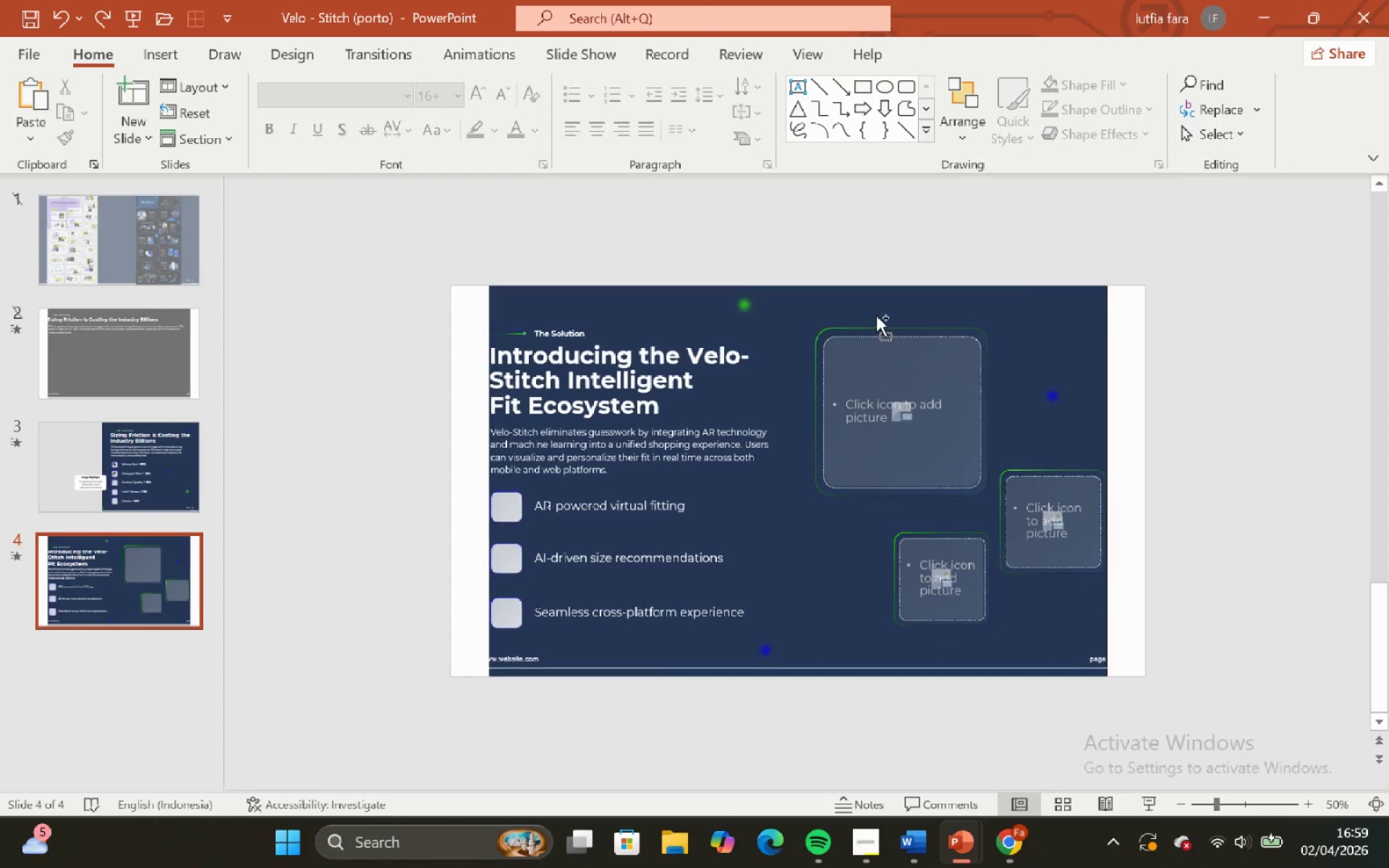 
key(Control+Shift+ShiftLeft)
 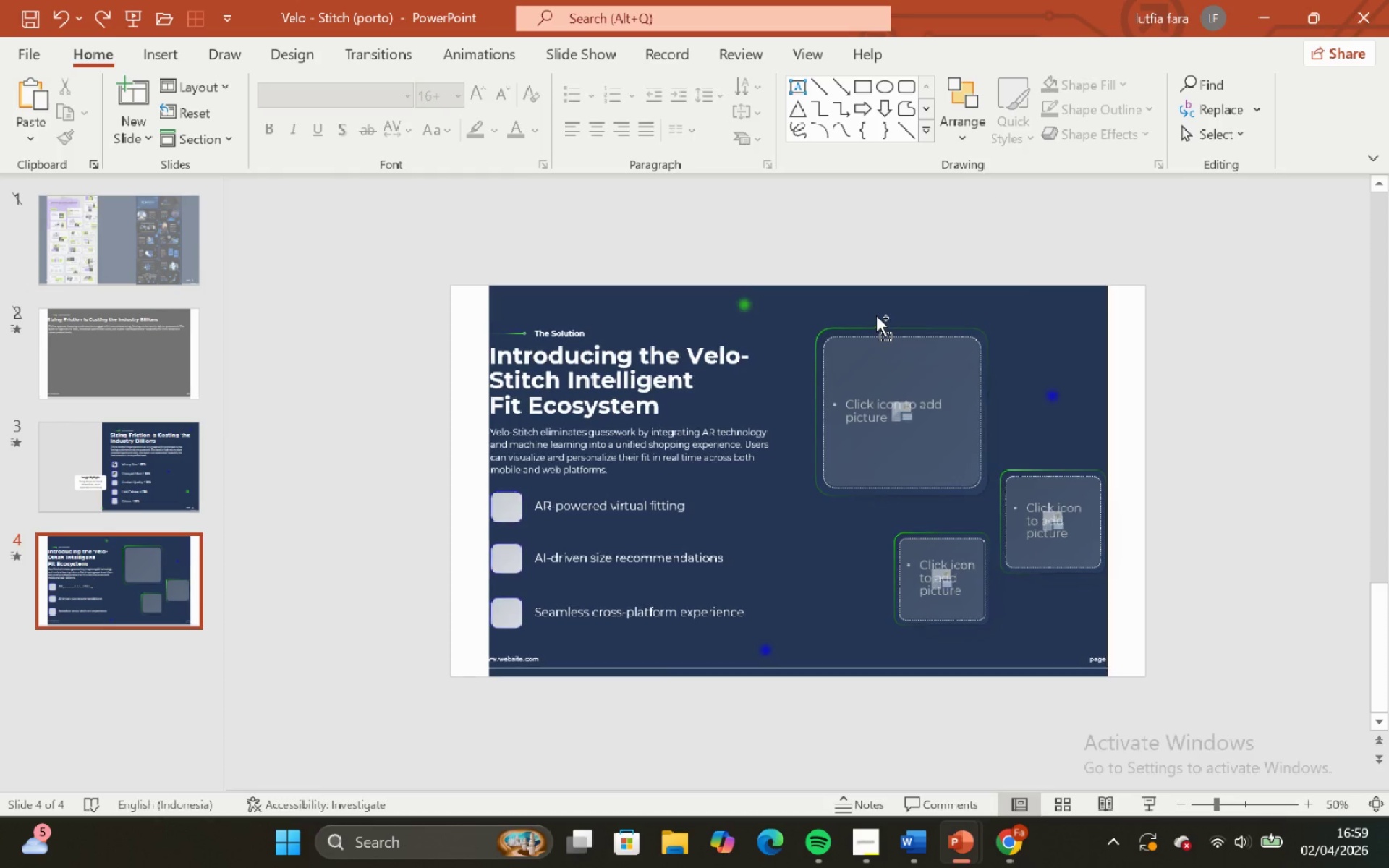 
key(Control+Shift+ShiftLeft)
 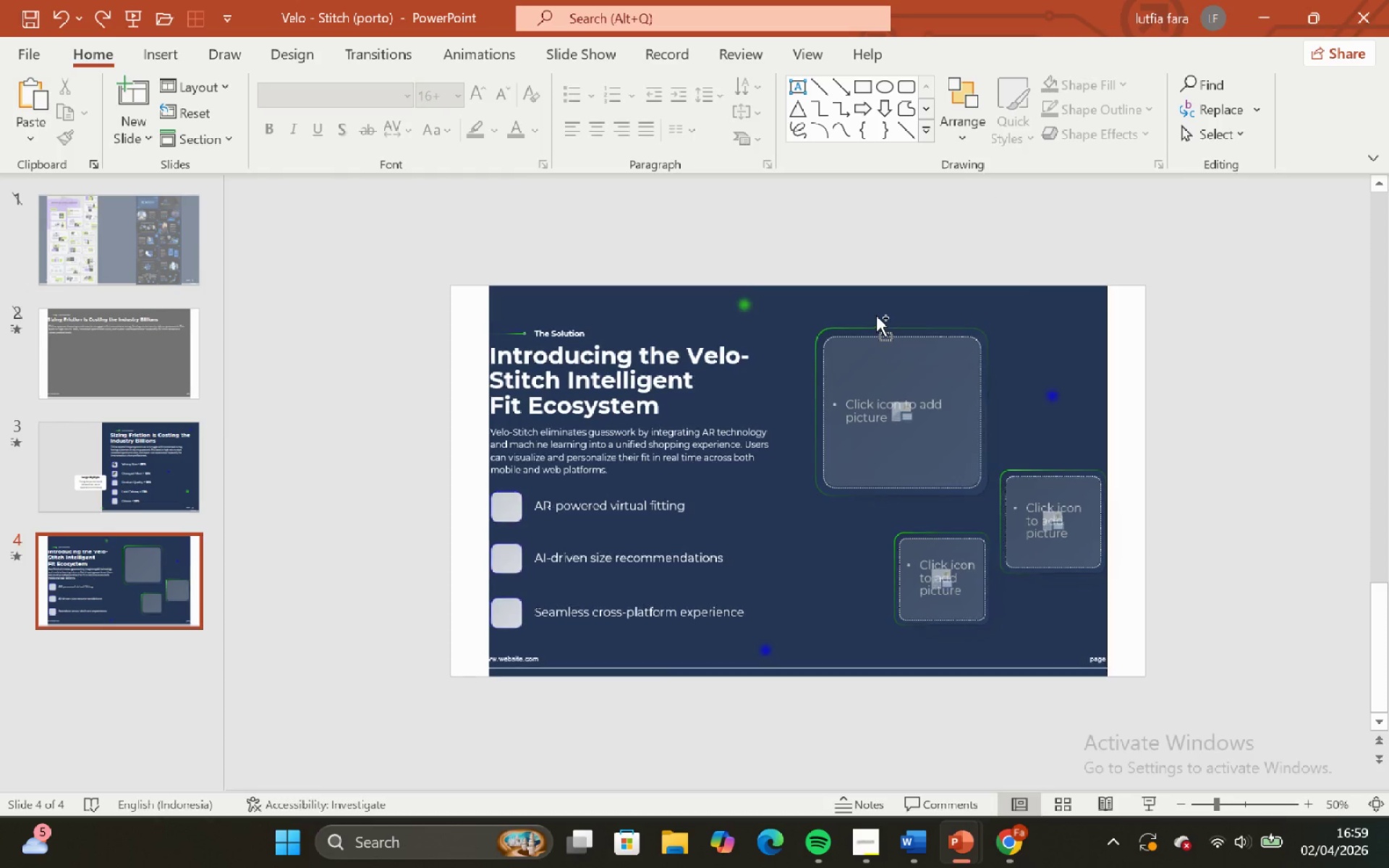 
key(Control+Shift+ShiftLeft)
 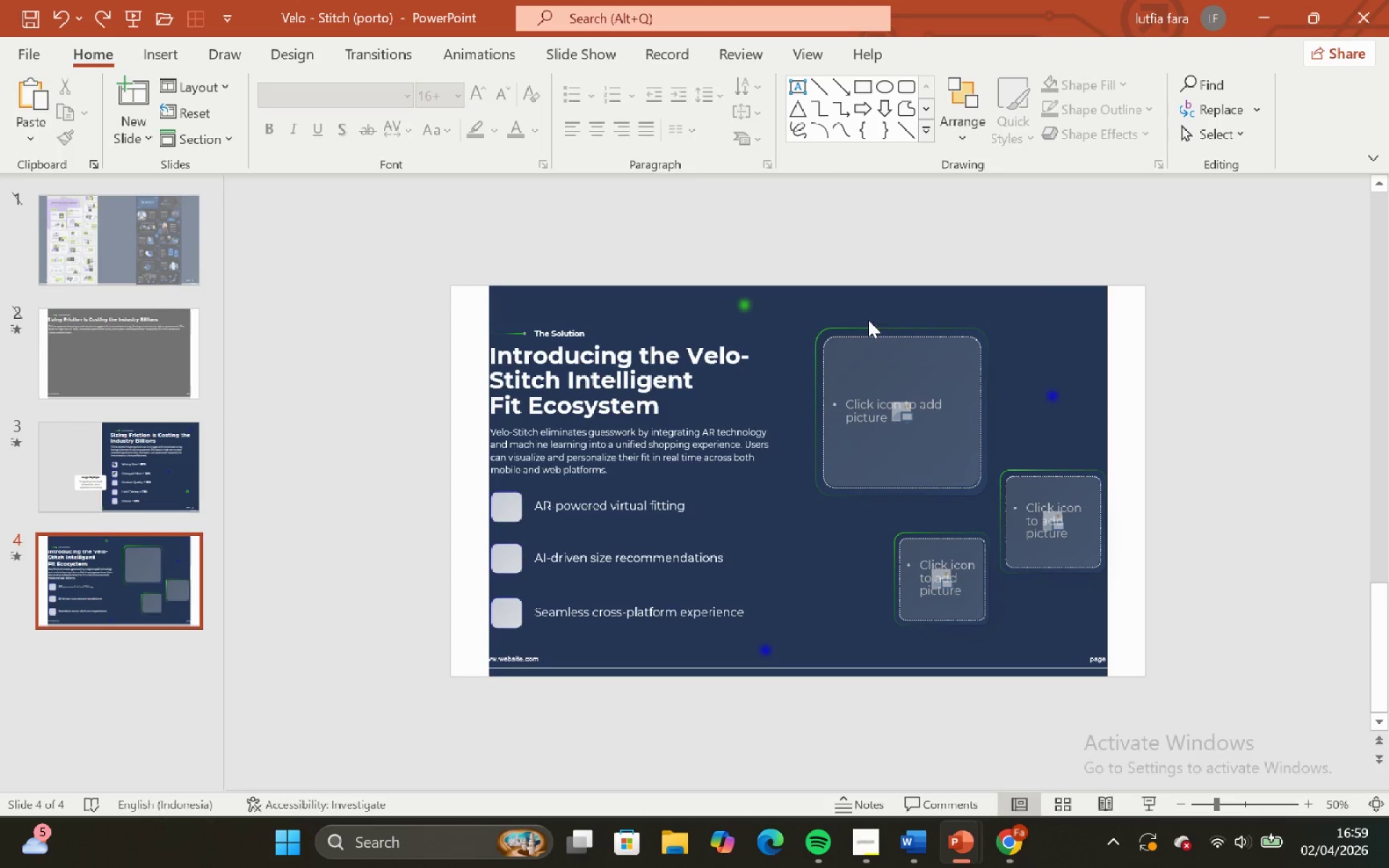 
key(Control+Shift+ShiftLeft)
 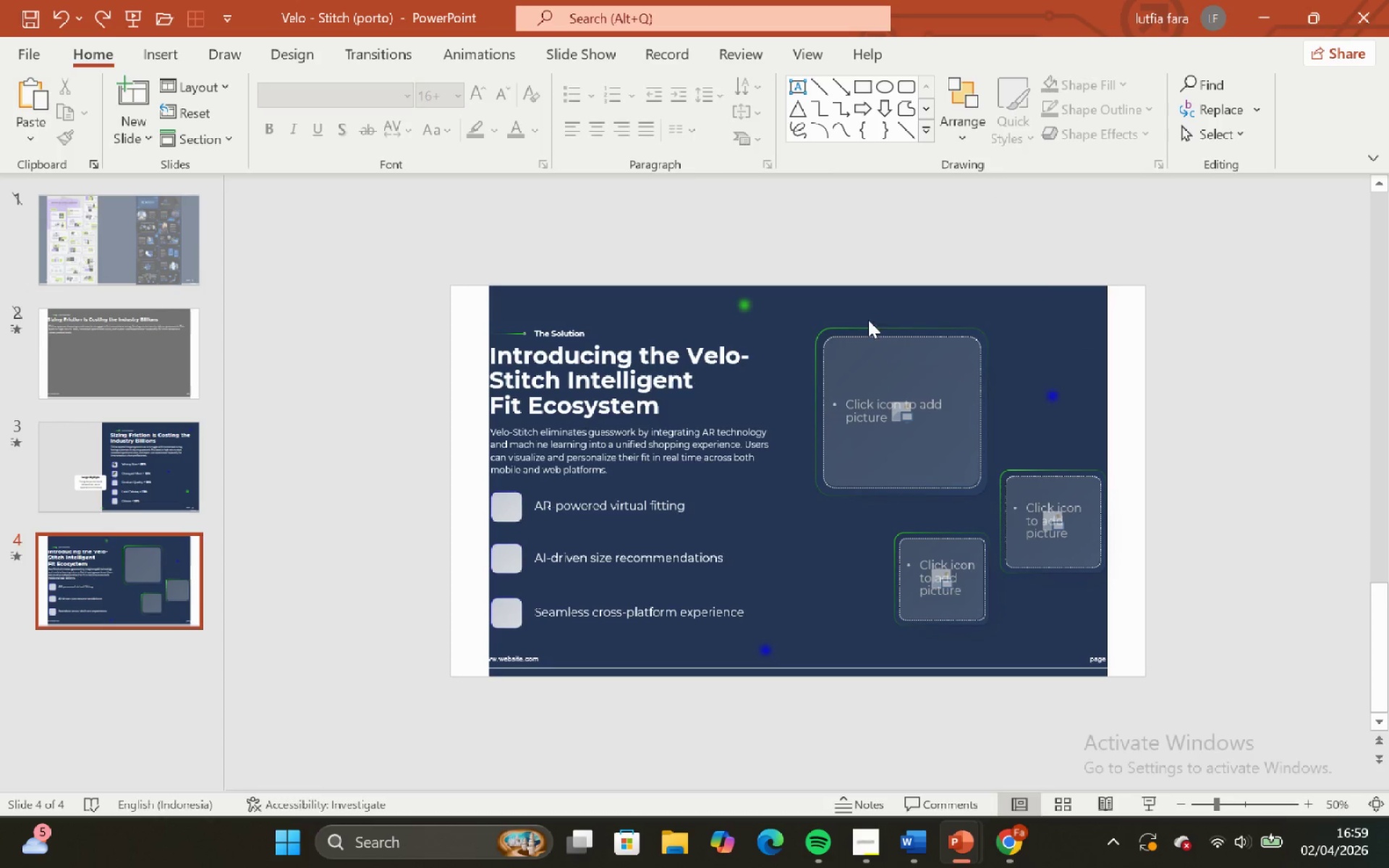 
key(Control+Shift+ShiftLeft)
 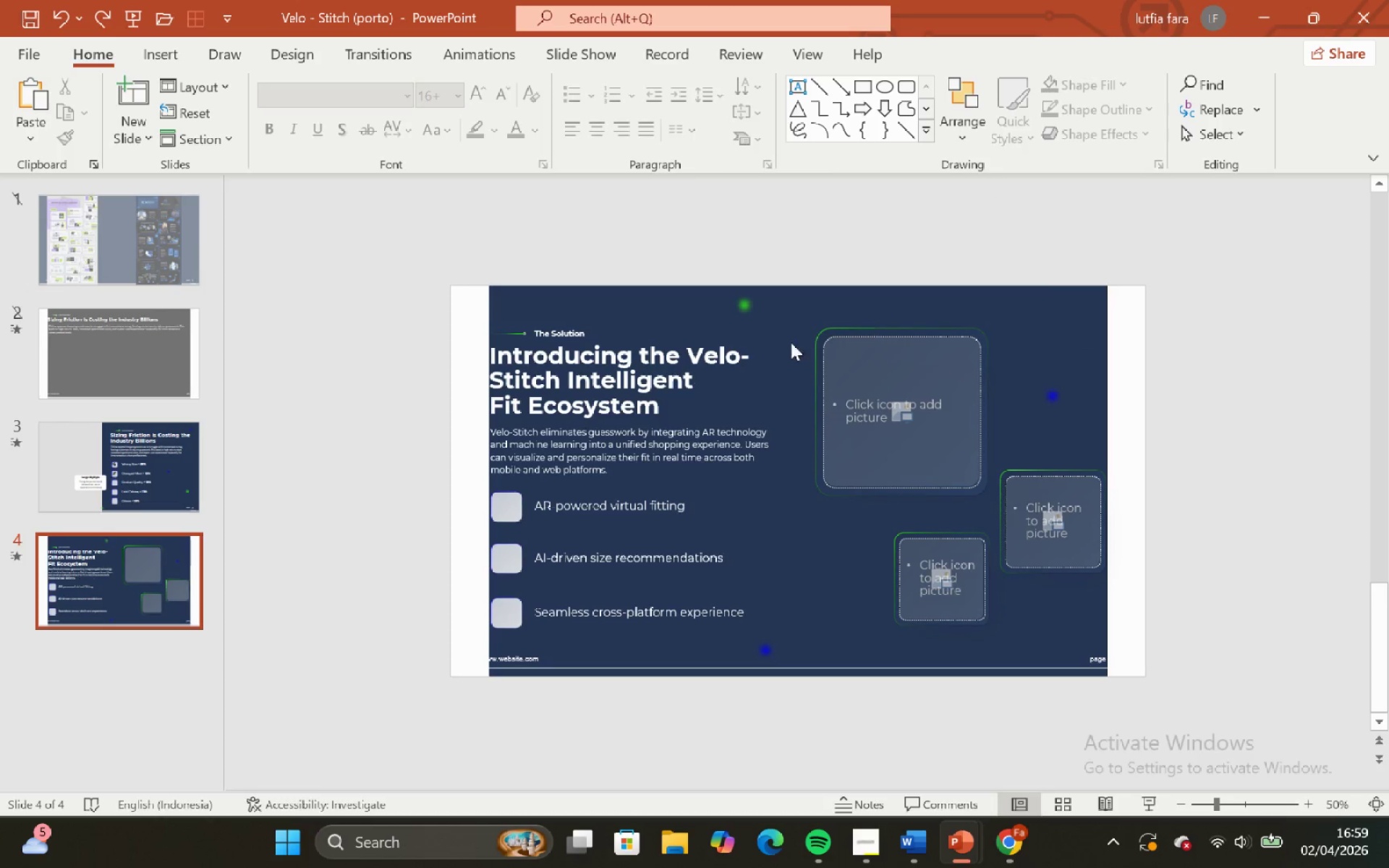 
key(Control+Shift+ShiftLeft)
 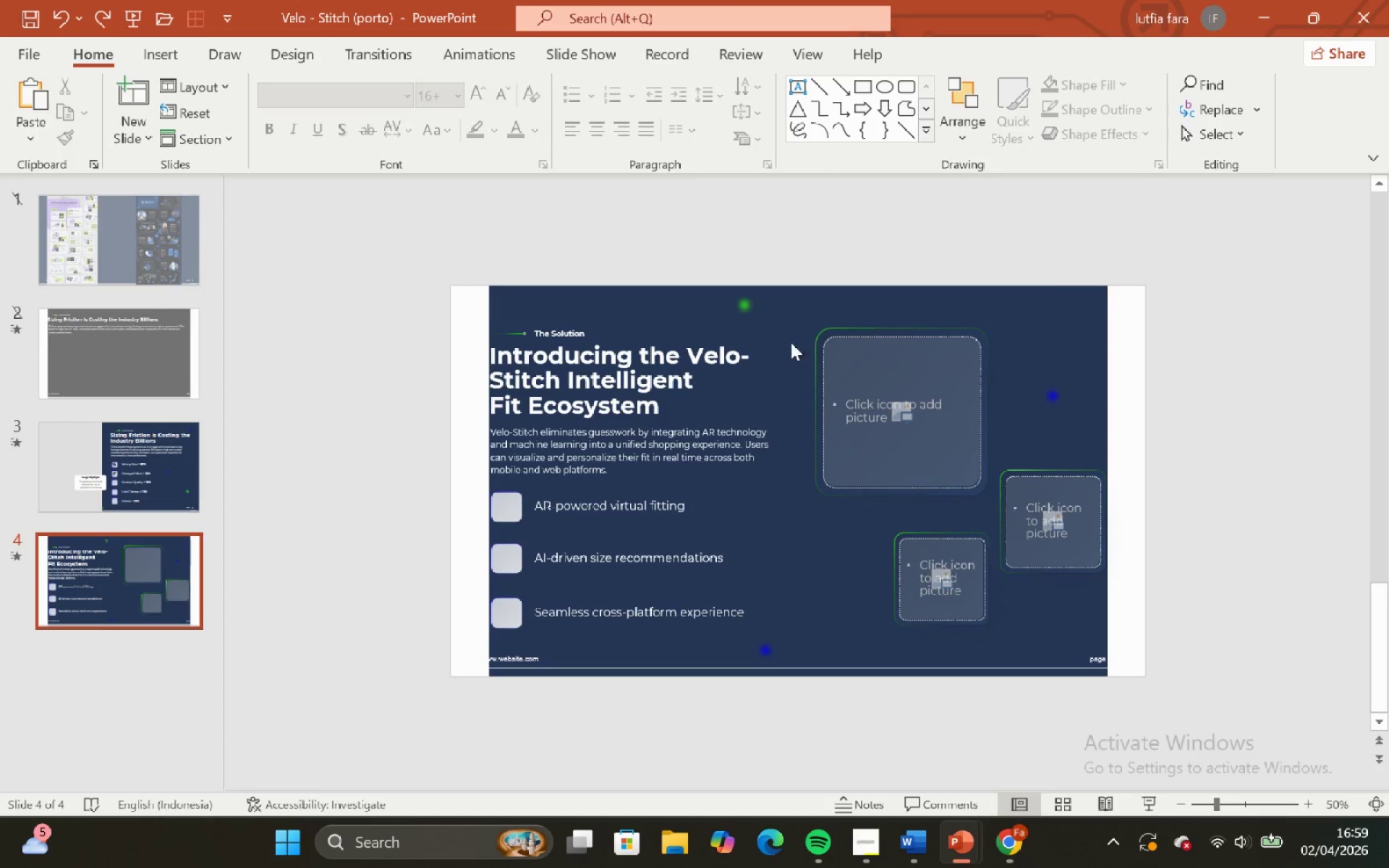 
key(Shift+ShiftLeft)
 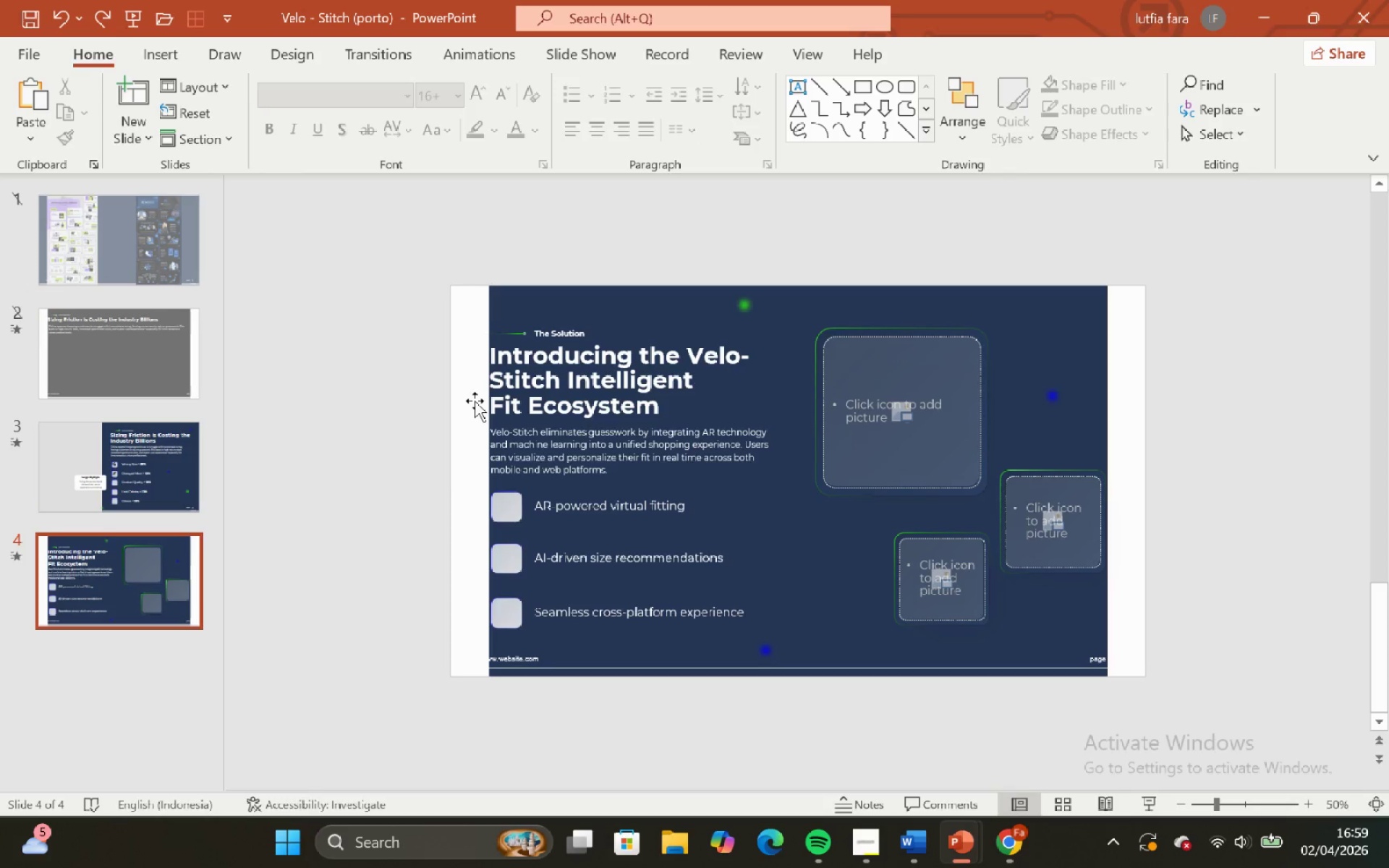 
scroll: coordinate [876, 315], scroll_direction: down, amount: 1.0
 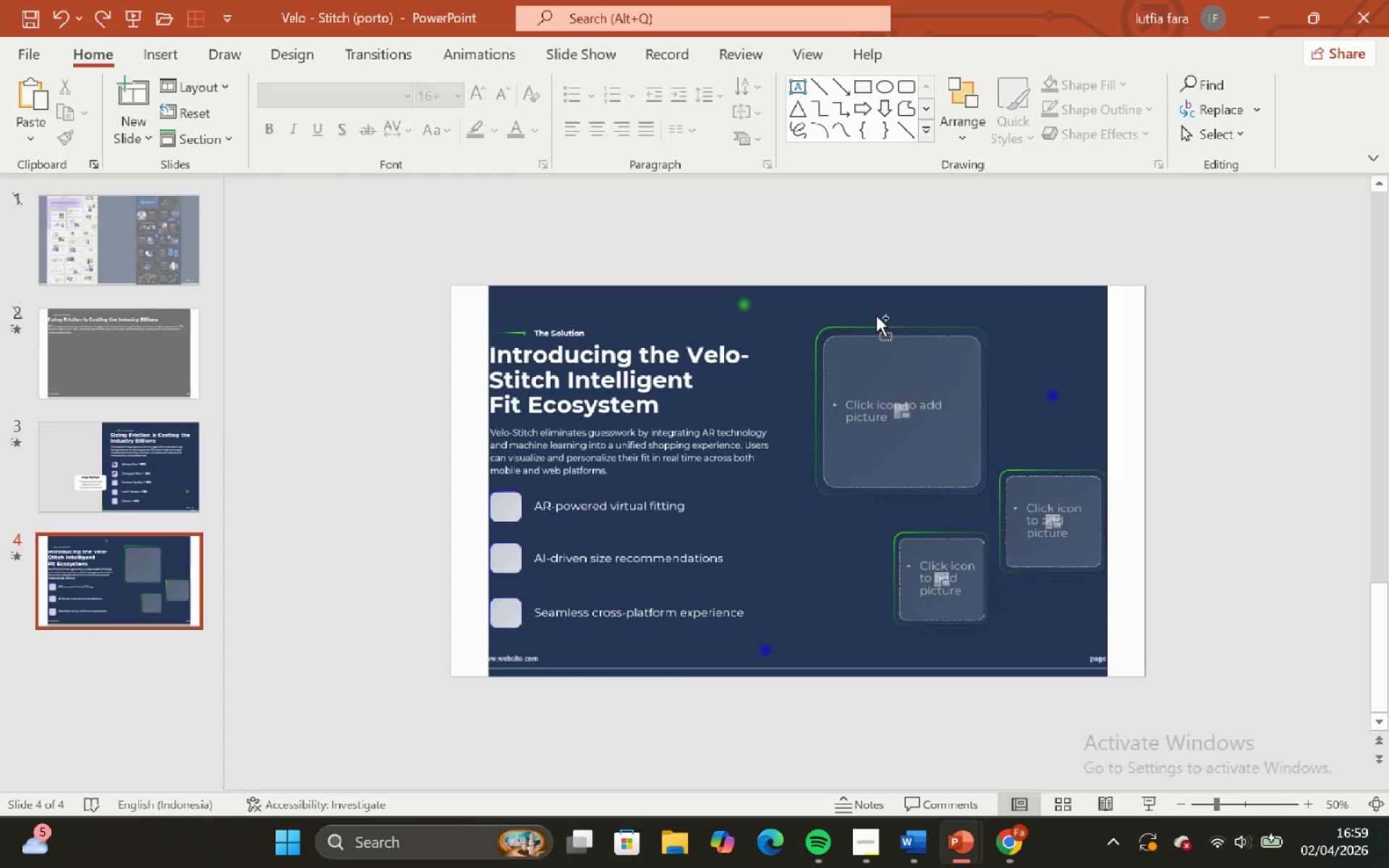 
left_click([473, 401])
 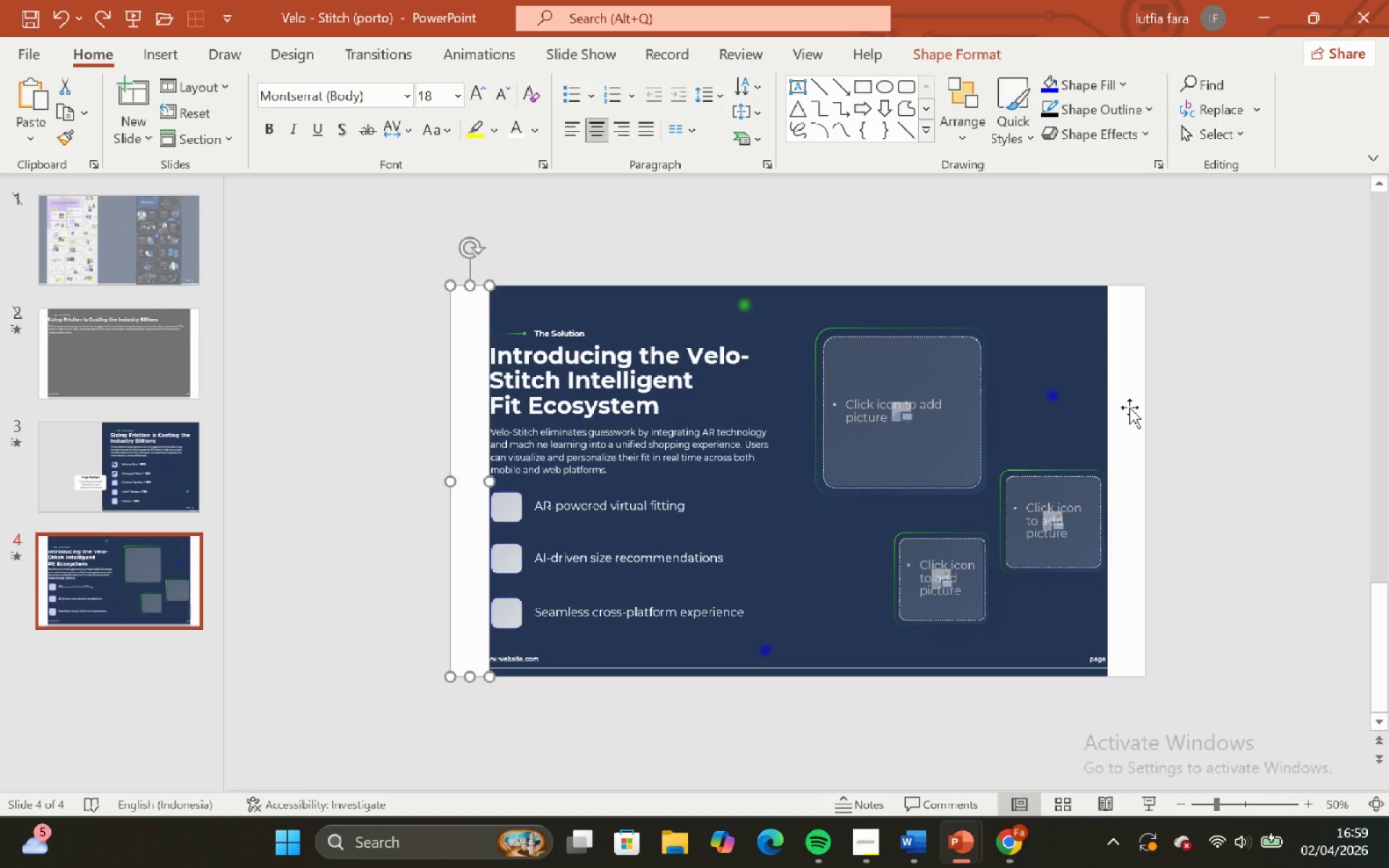 
hold_key(key=ShiftLeft, duration=0.45)
left_click([1129, 396])
 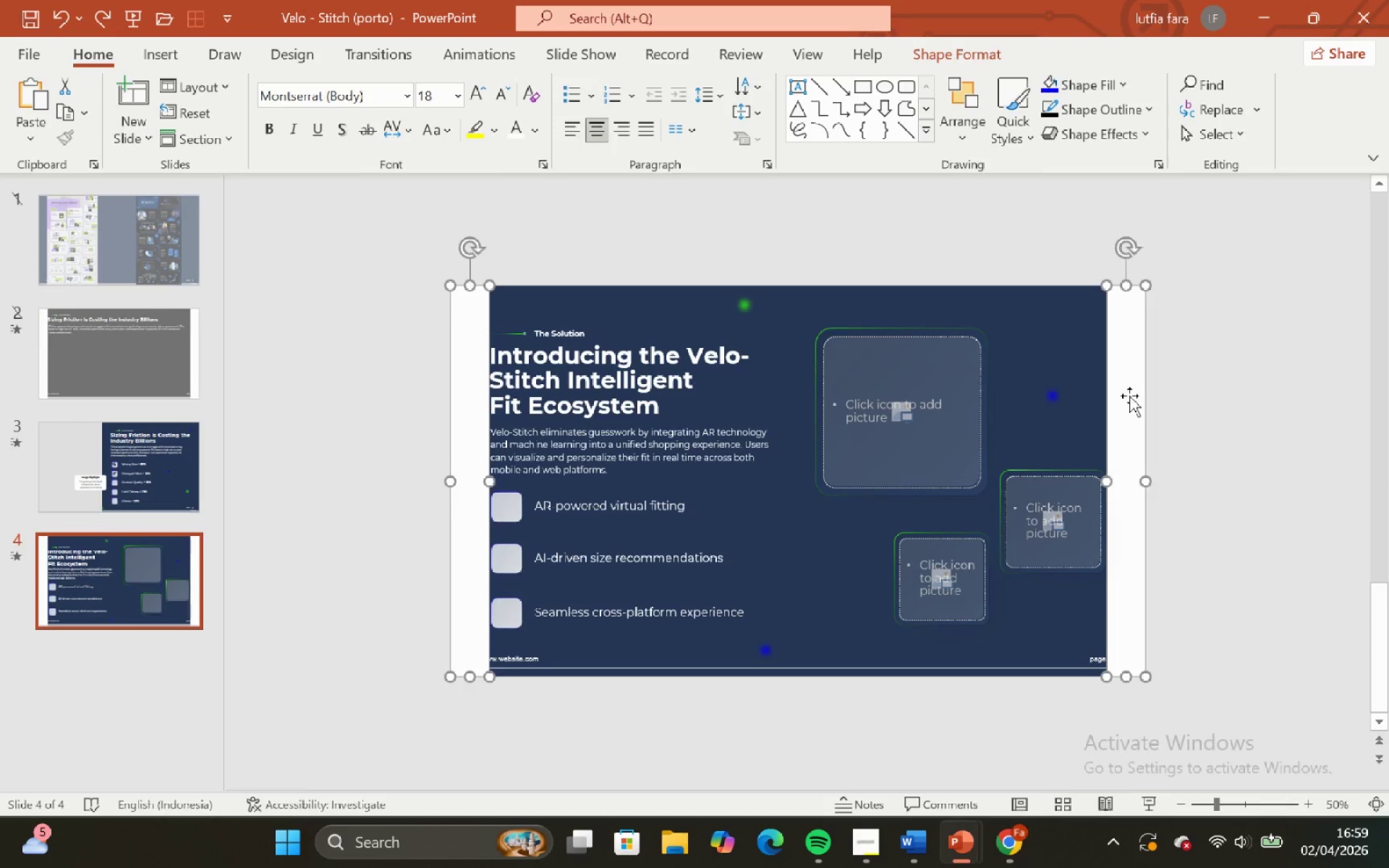 
key(Backspace)
 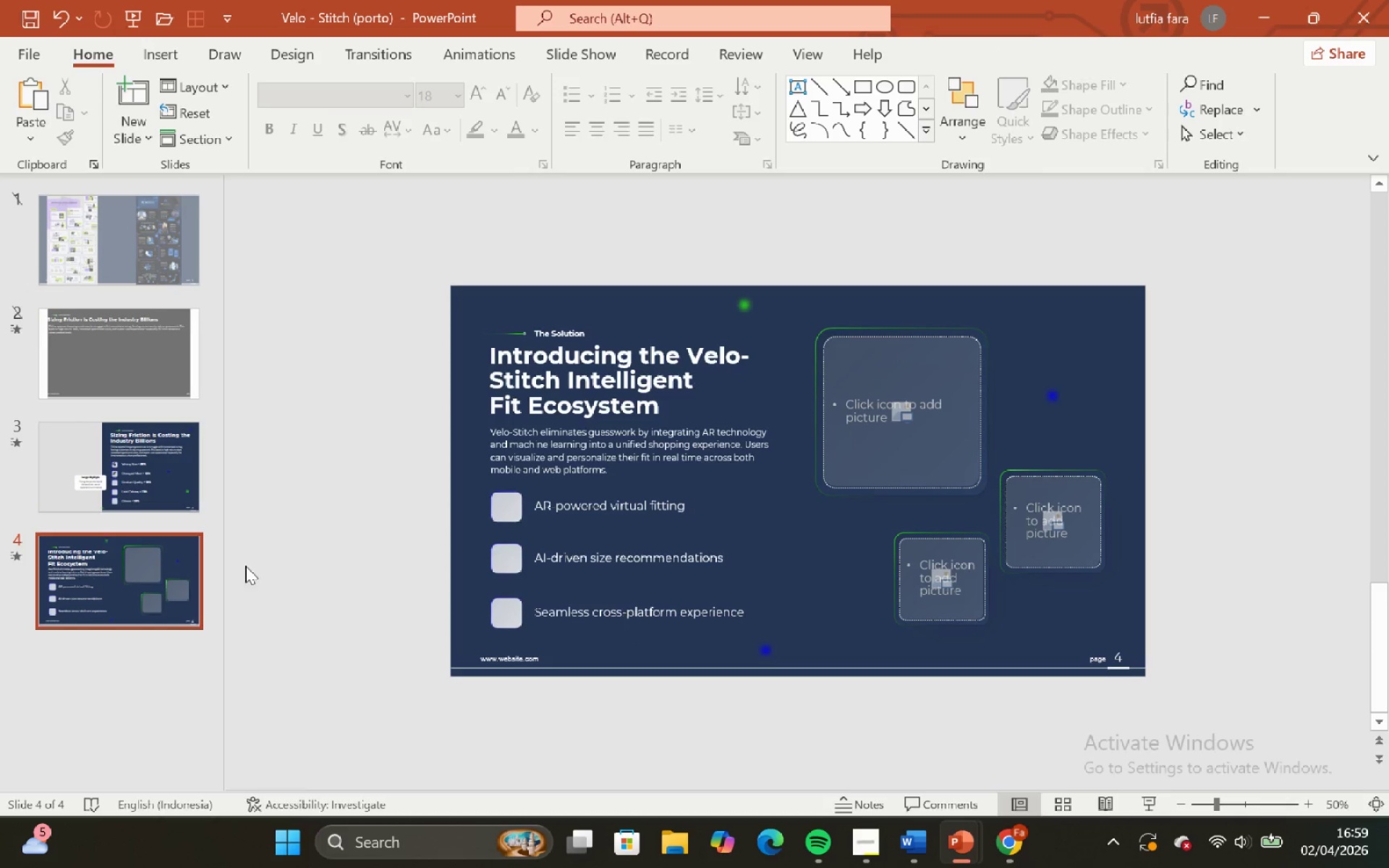 
left_click([158, 477])
 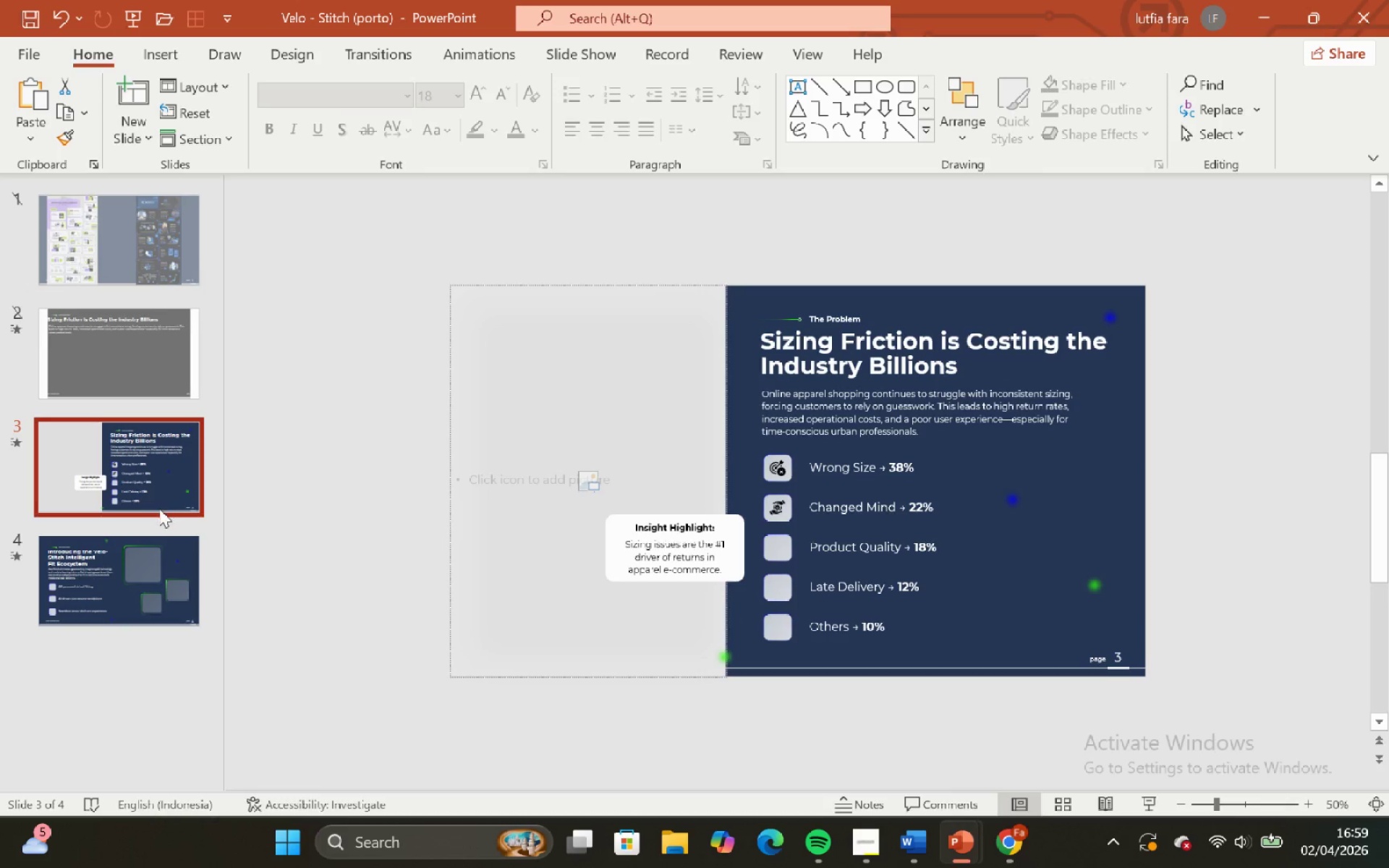 
scroll: coordinate [158, 510], scroll_direction: up, amount: 2.0
 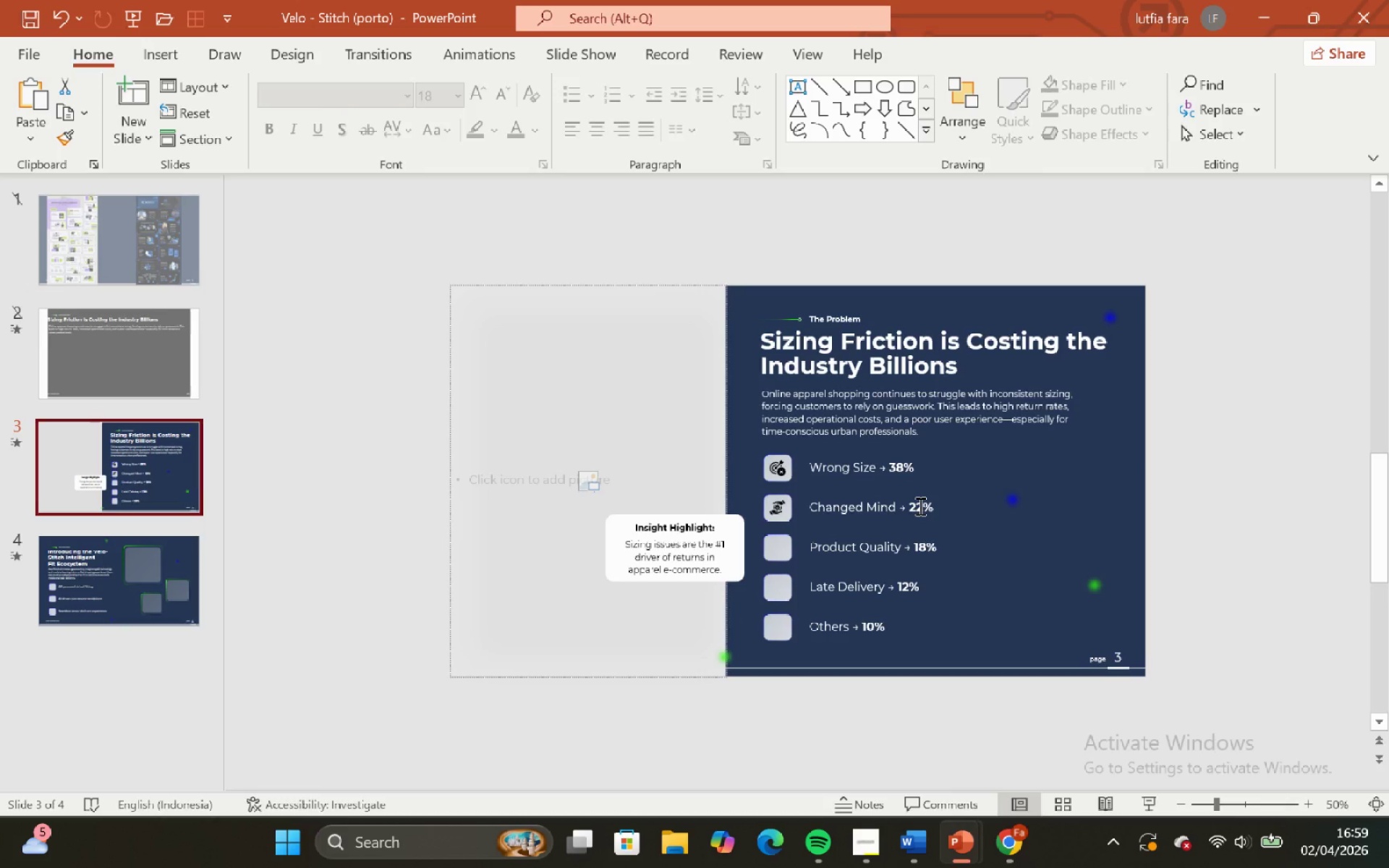 
left_click([919, 506])
 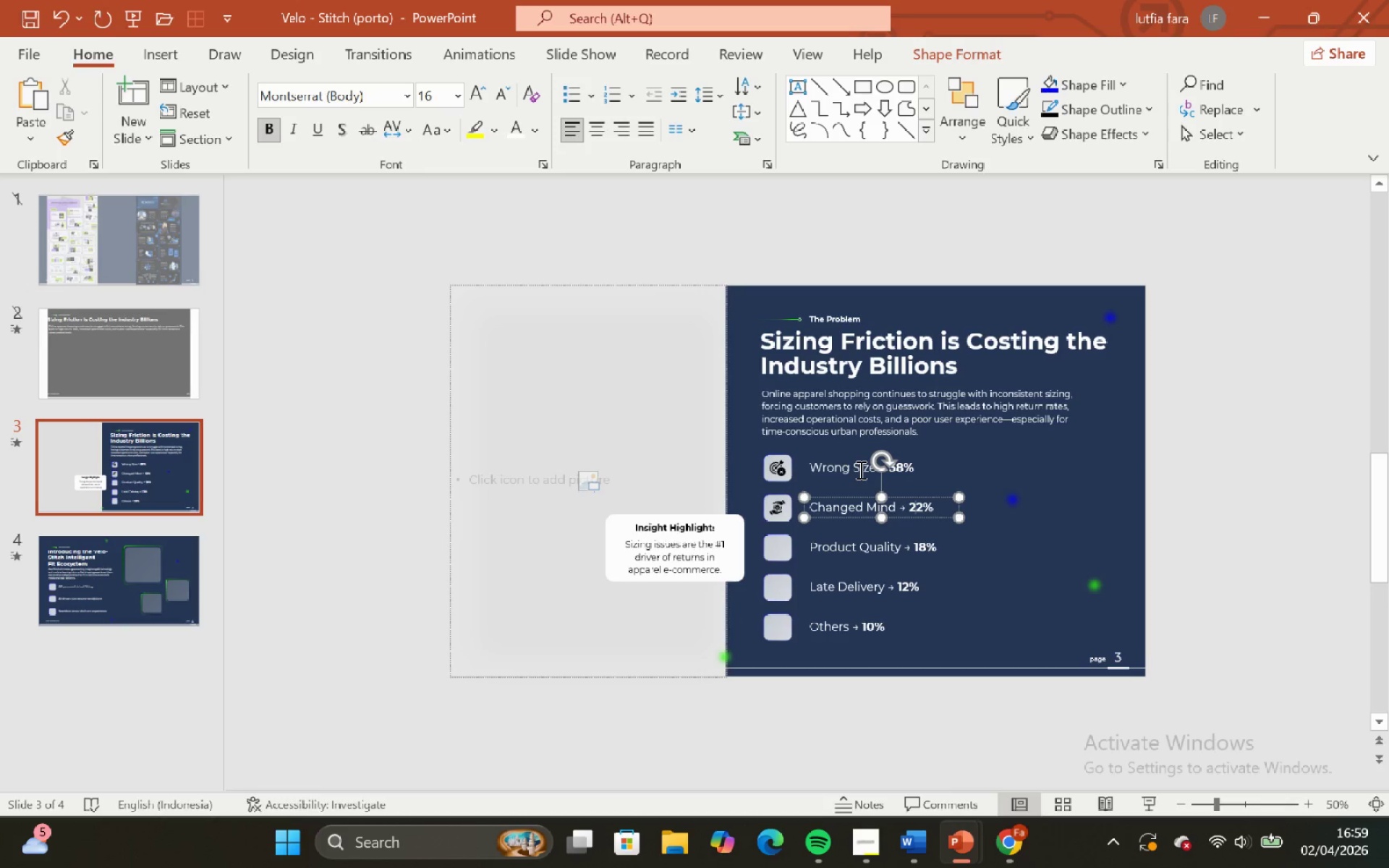 
left_click([859, 469])
 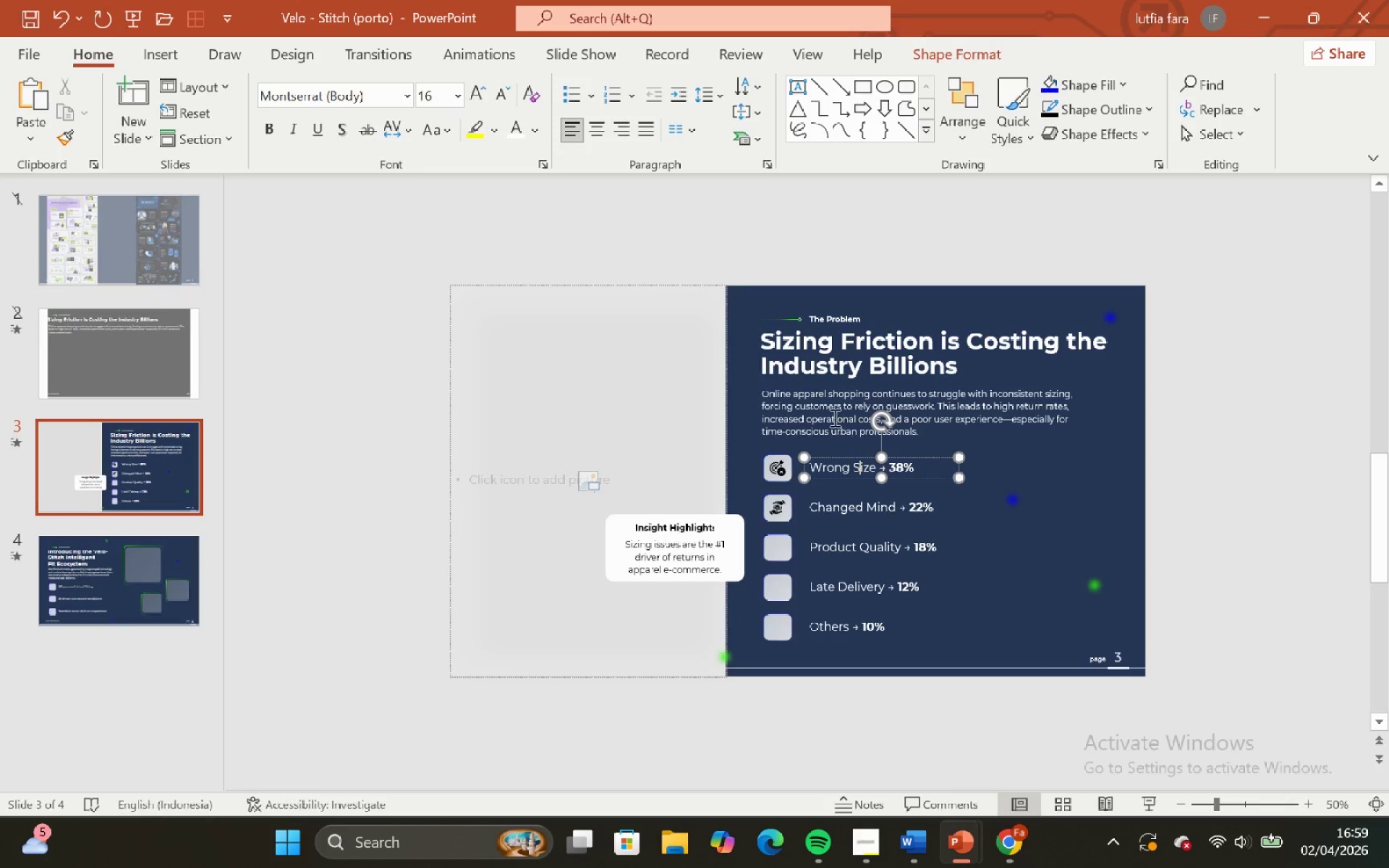 
left_click([833, 416])
 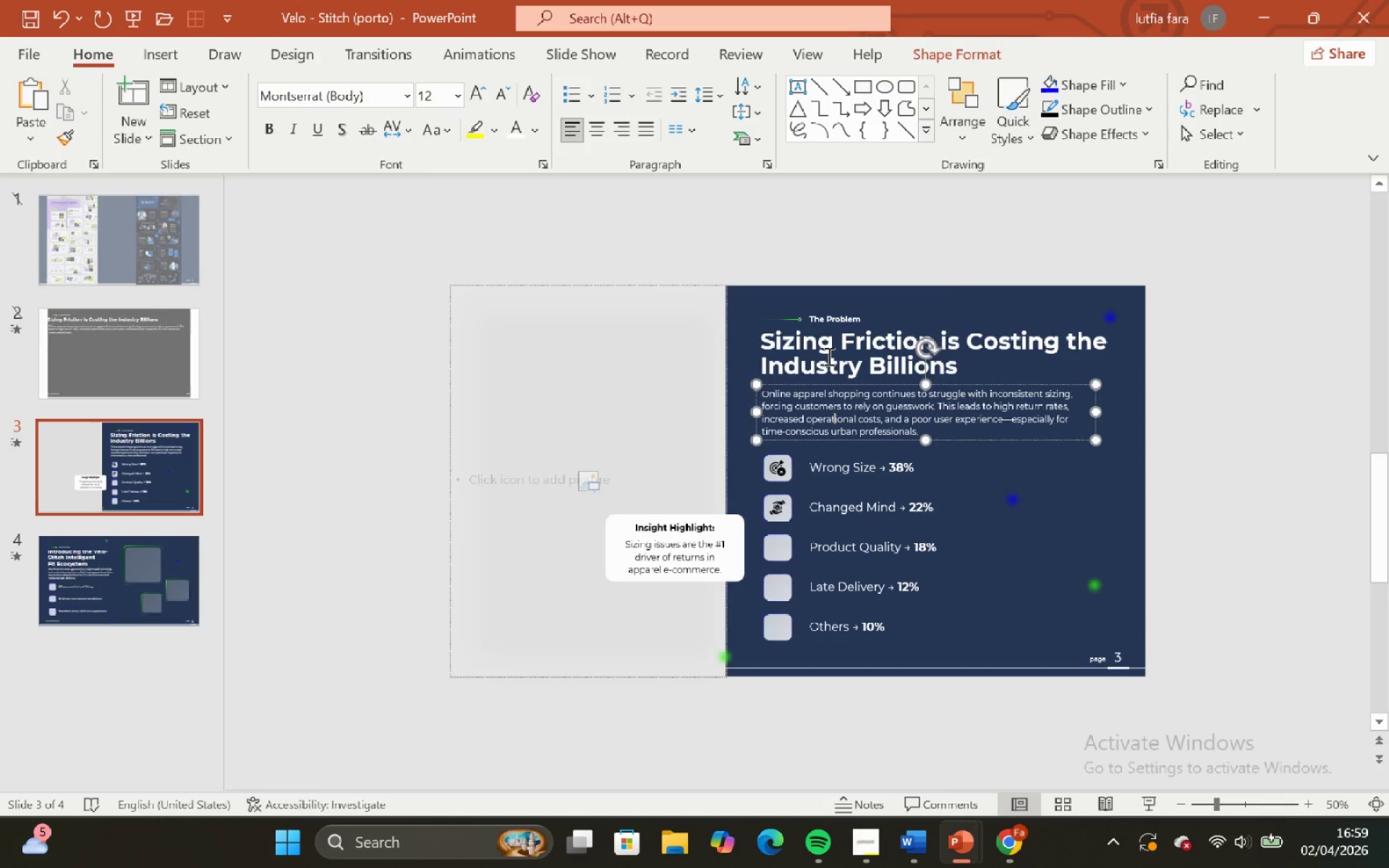 
left_click([828, 356])
 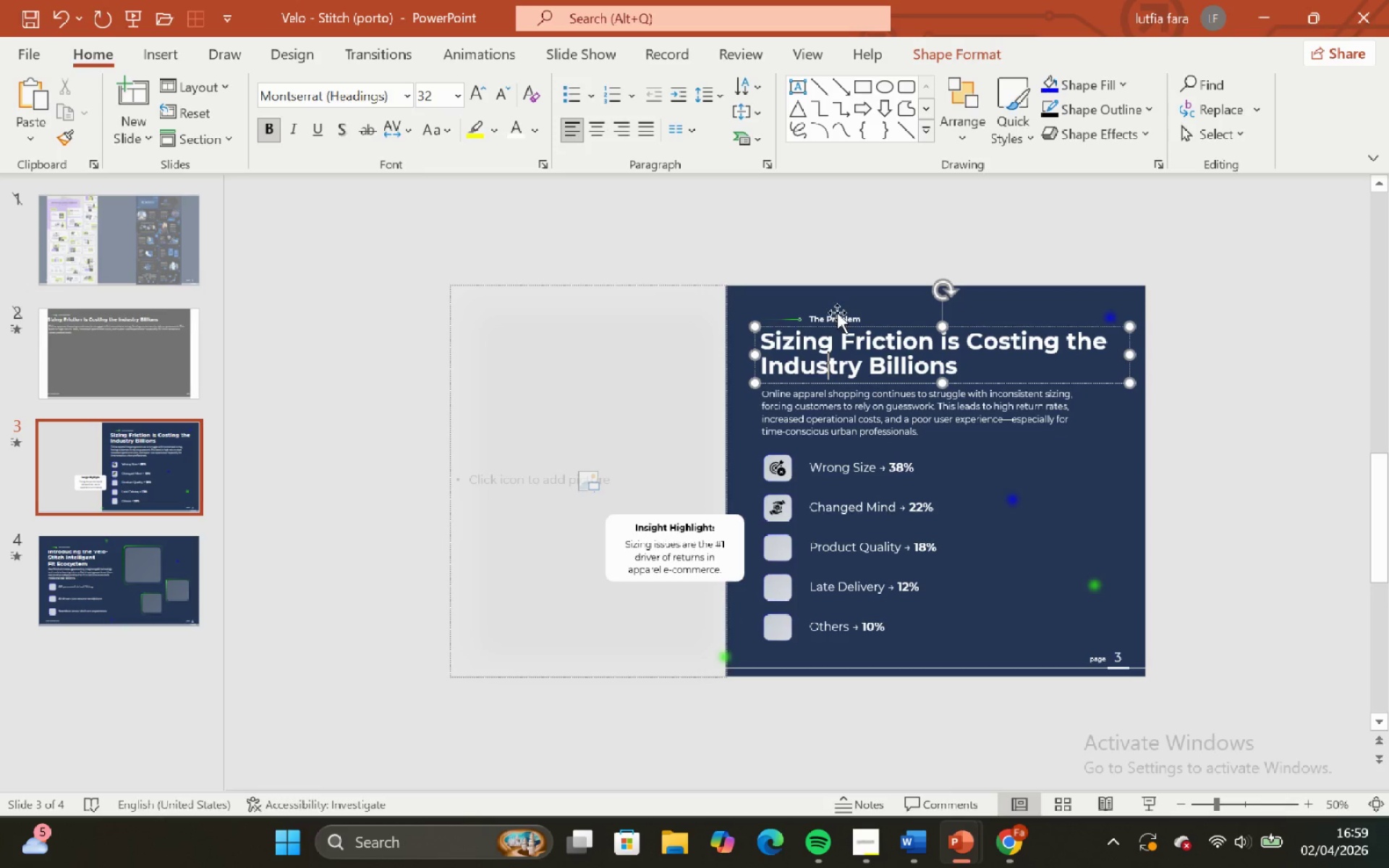 
left_click([838, 312])
 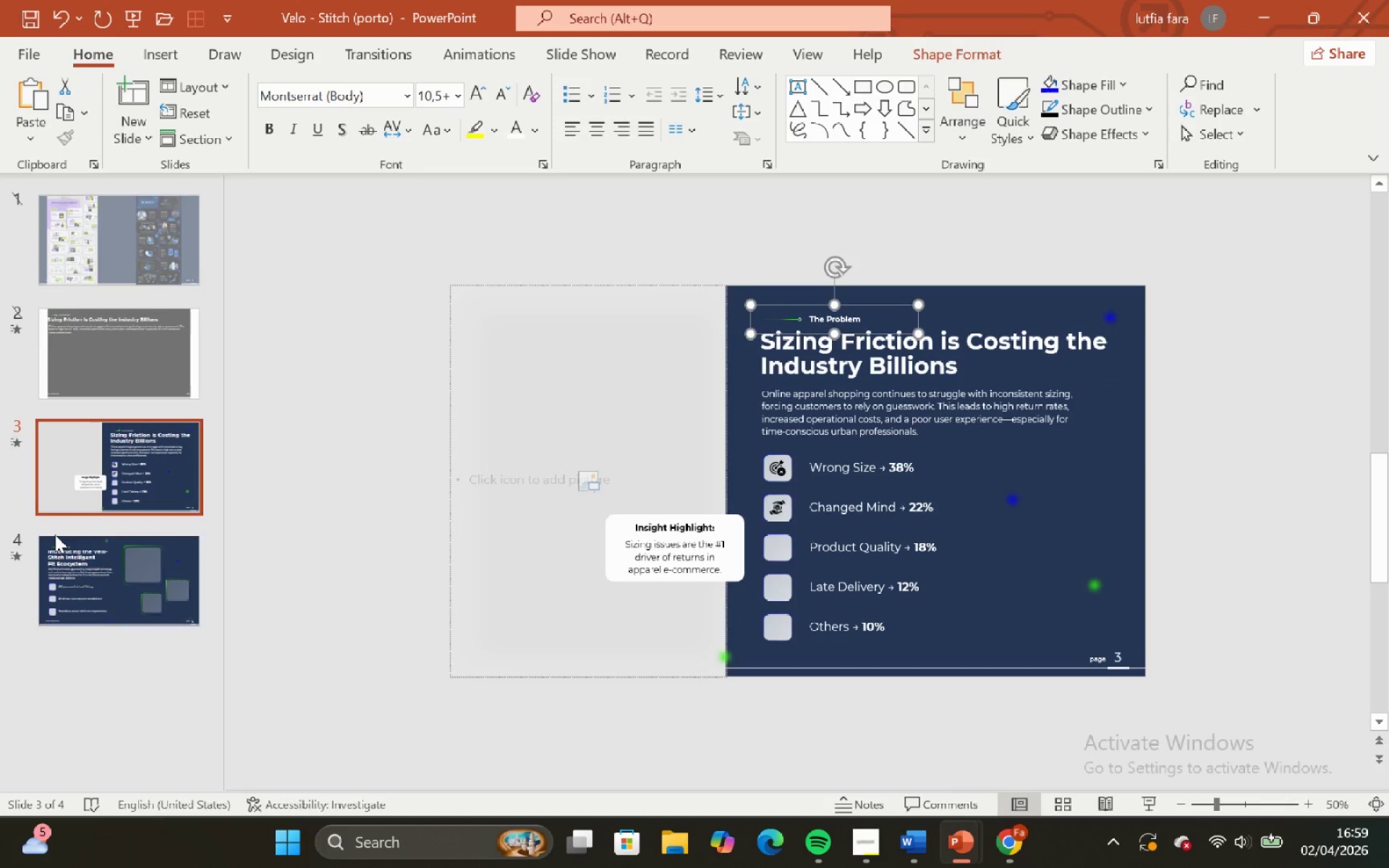 
left_click([95, 558])
 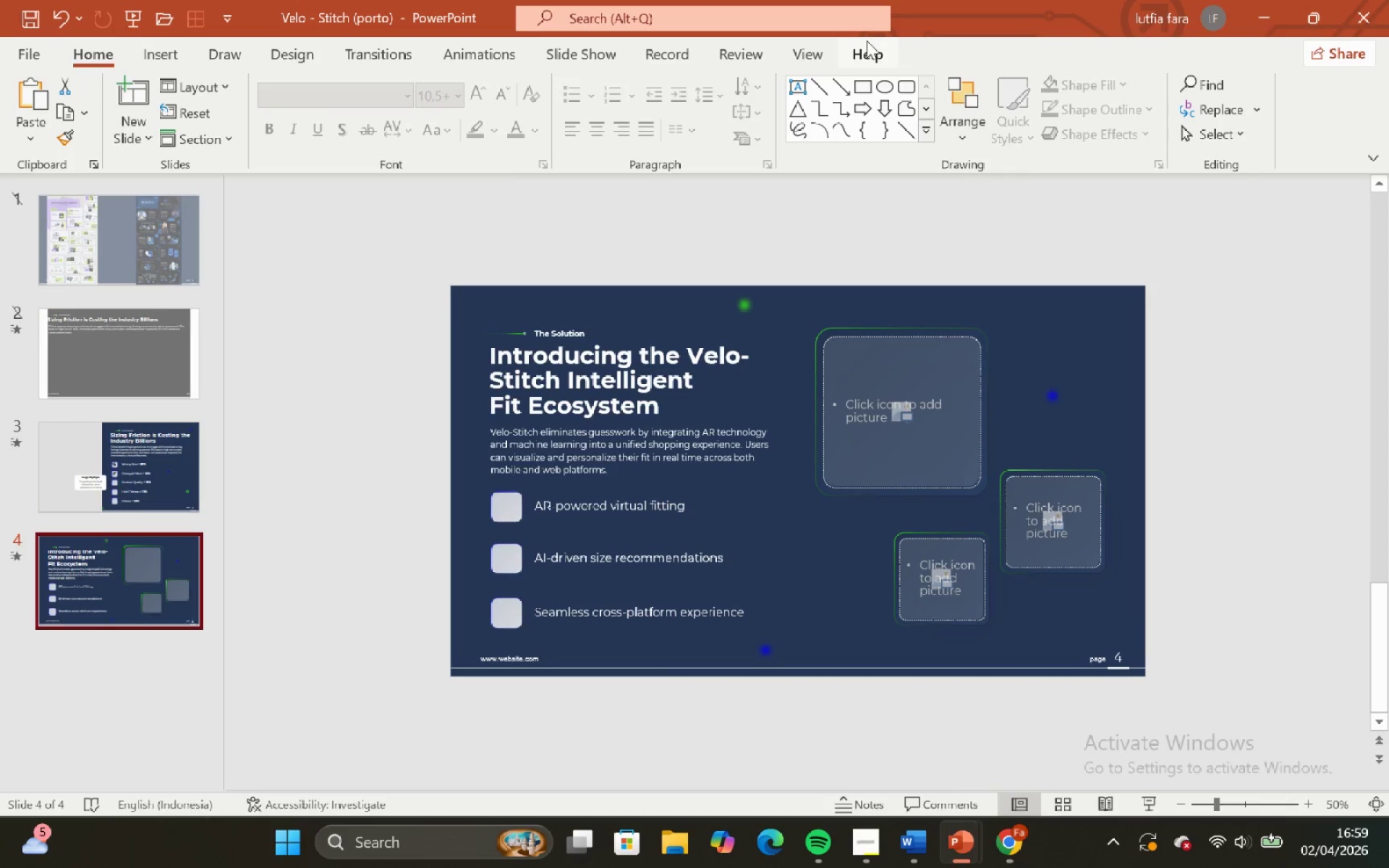 
left_click([826, 54])
 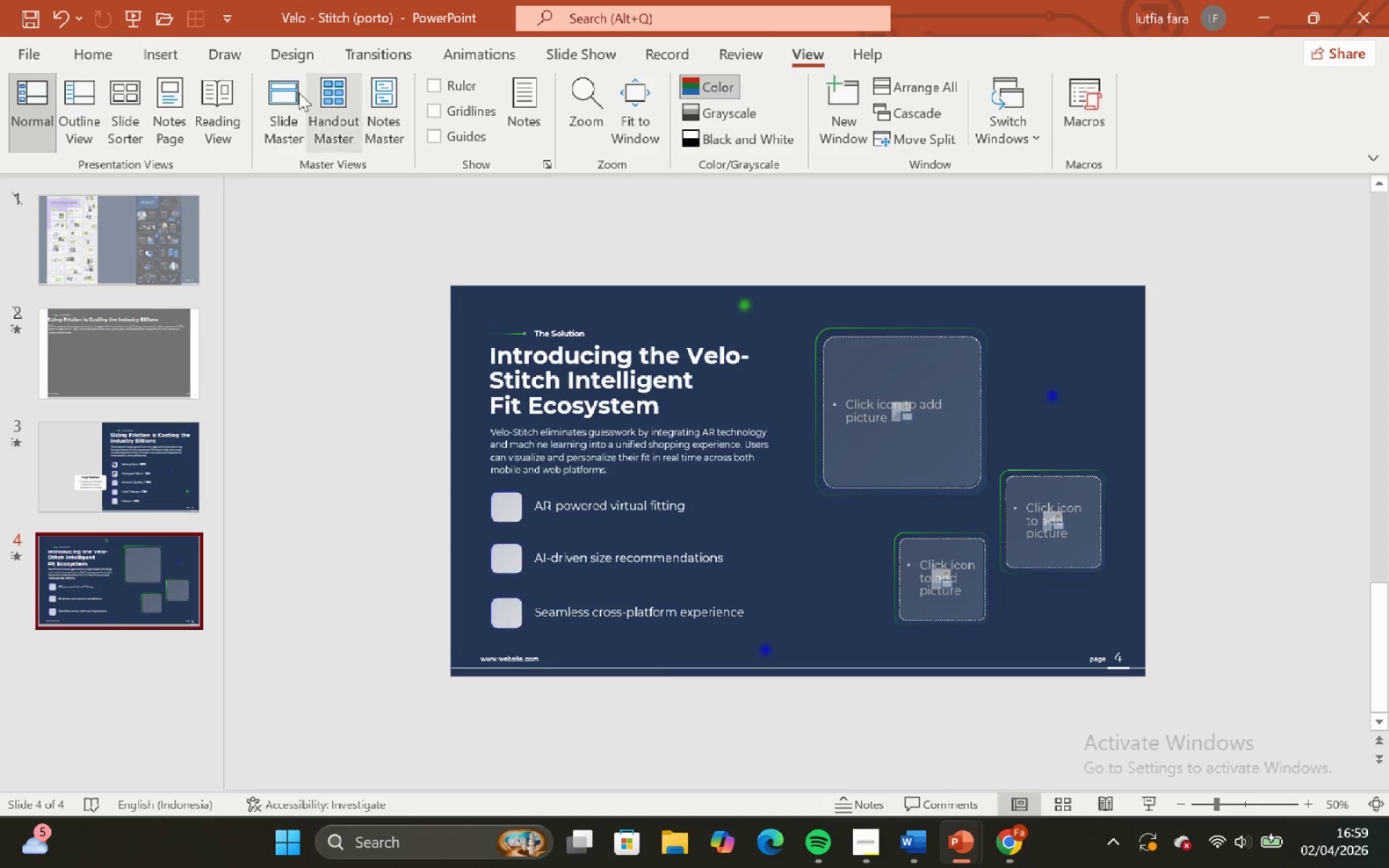 
left_click([289, 102])
 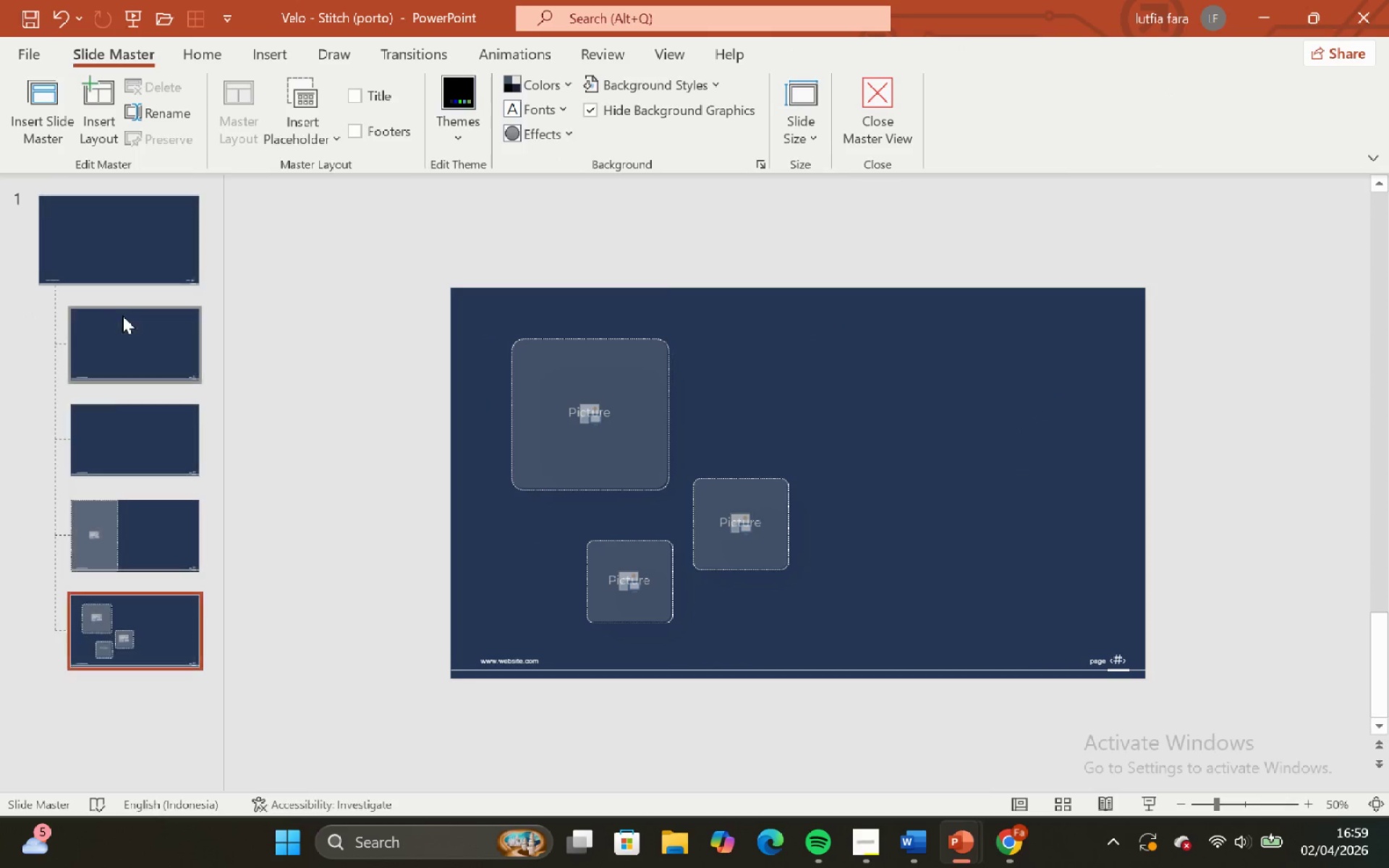 
left_click([127, 265])
 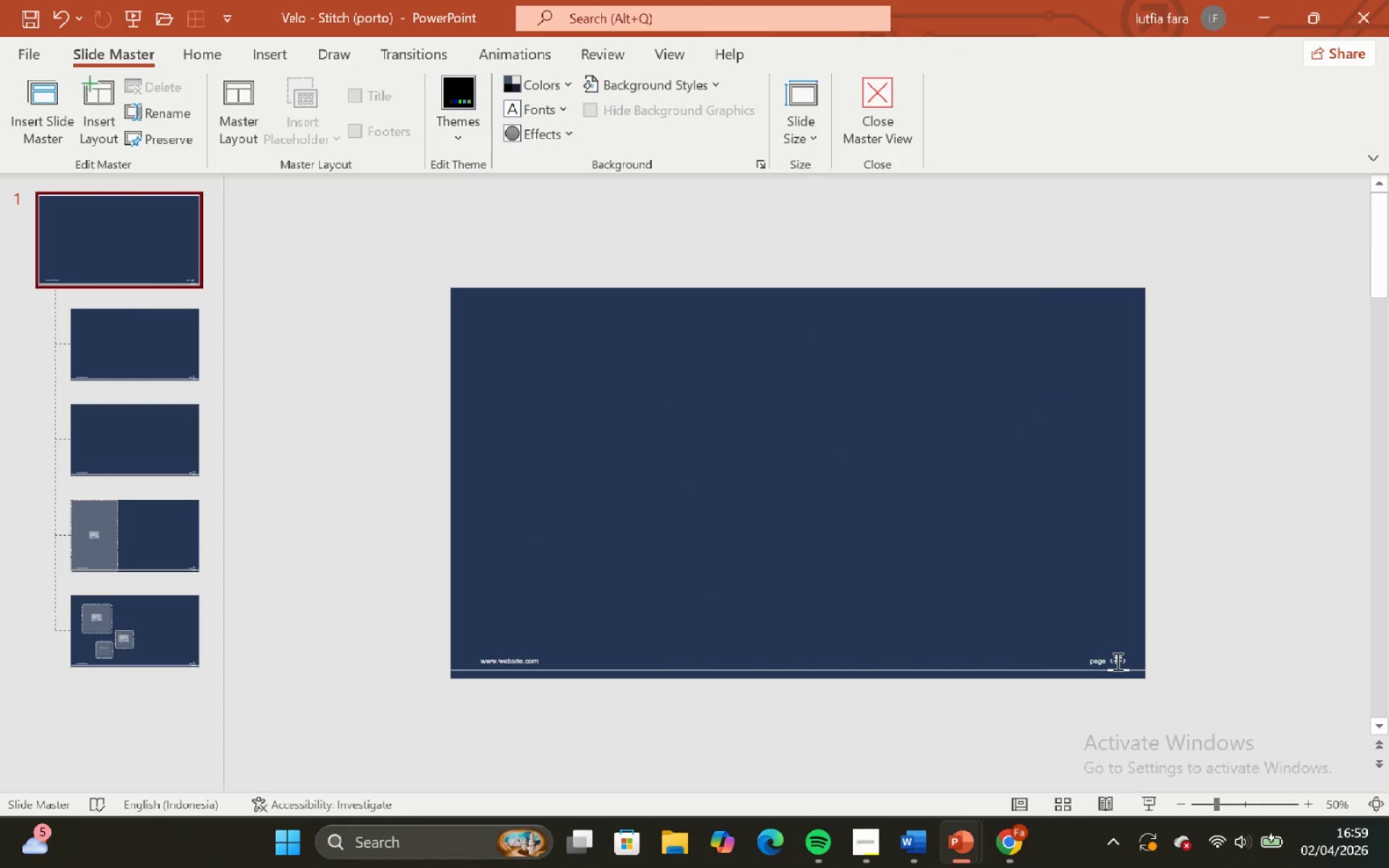 
scroll: coordinate [120, 317], scroll_direction: up, amount: 6.0
 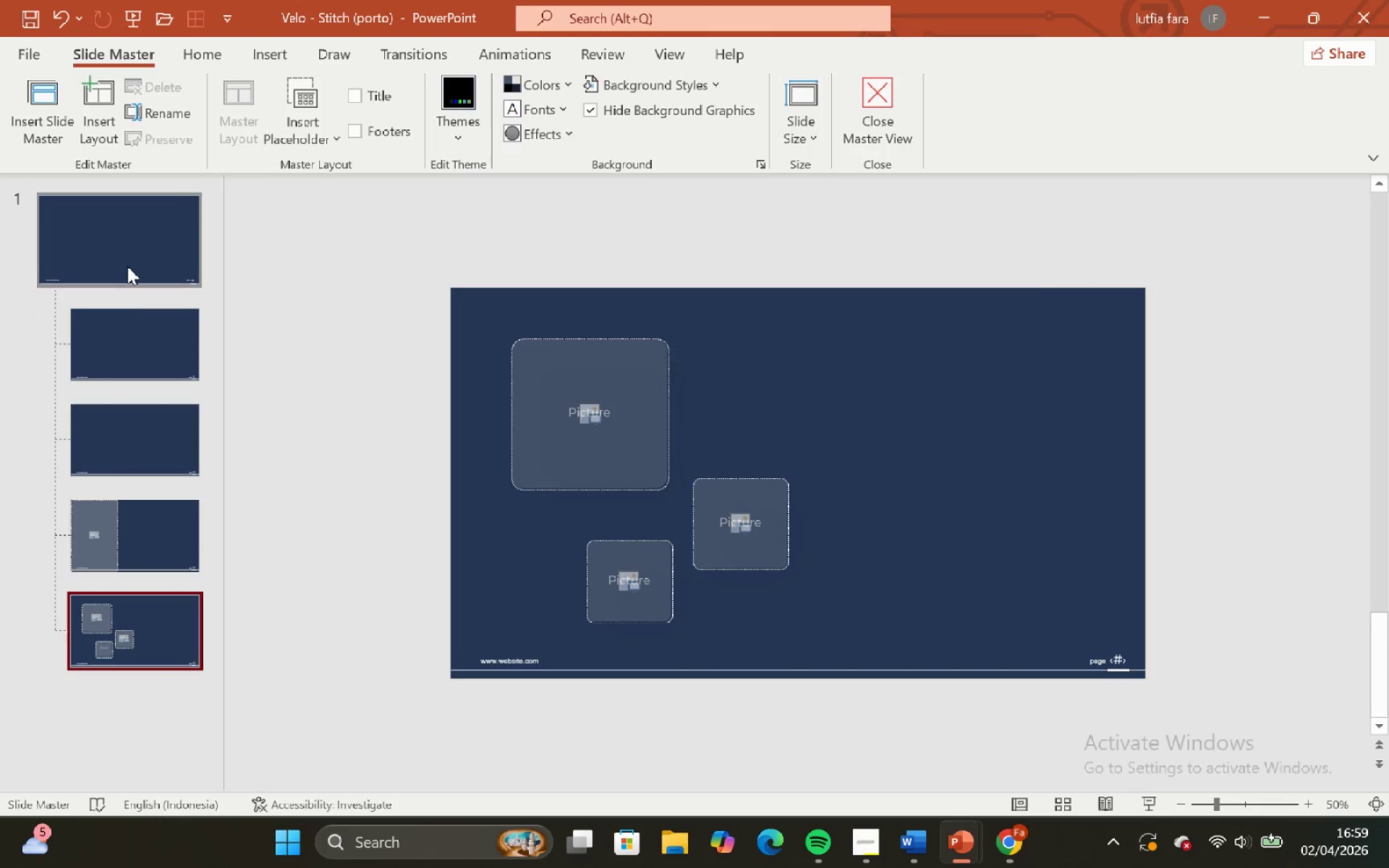 
left_click([1117, 661])
 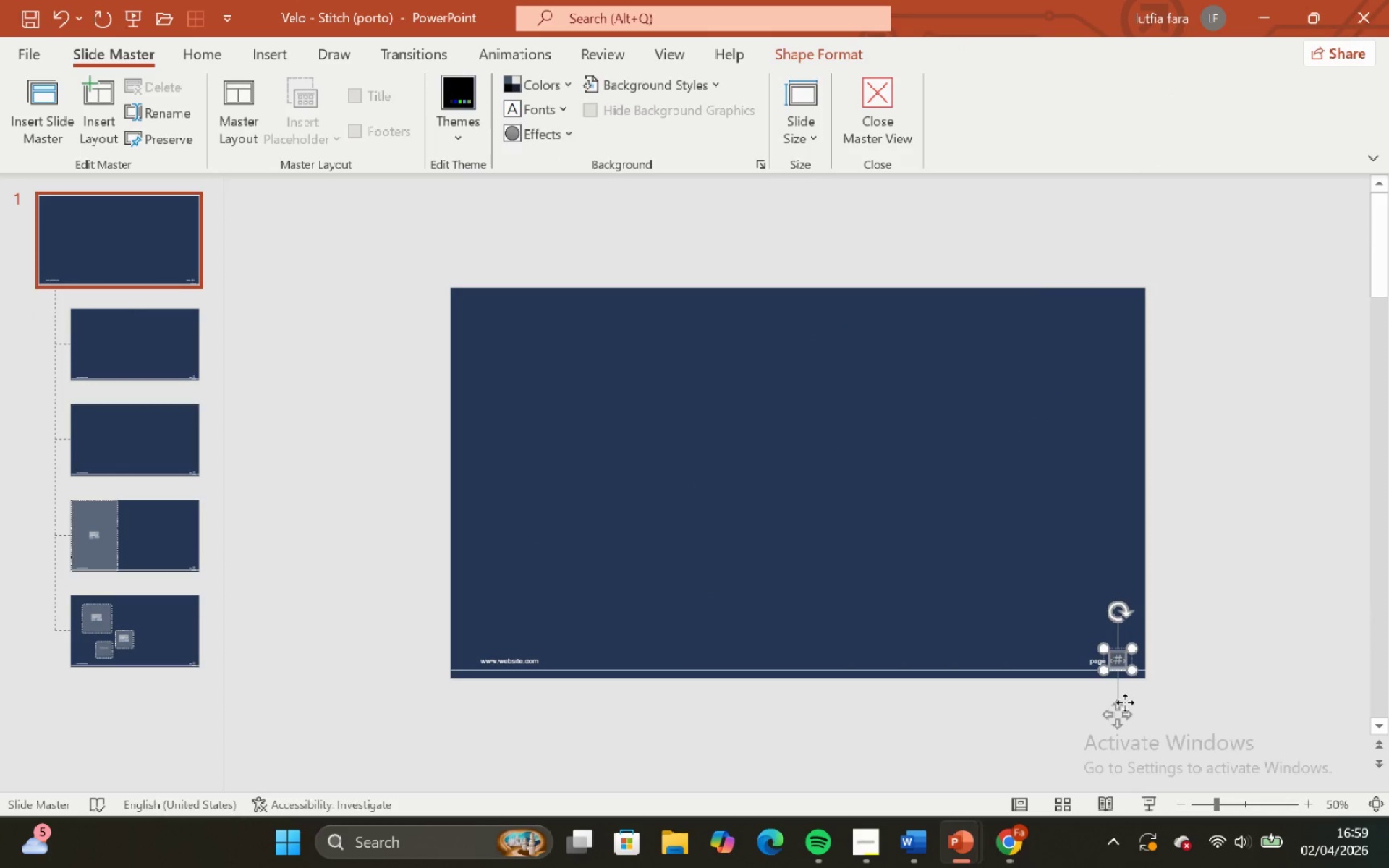 
left_click([1119, 713])
 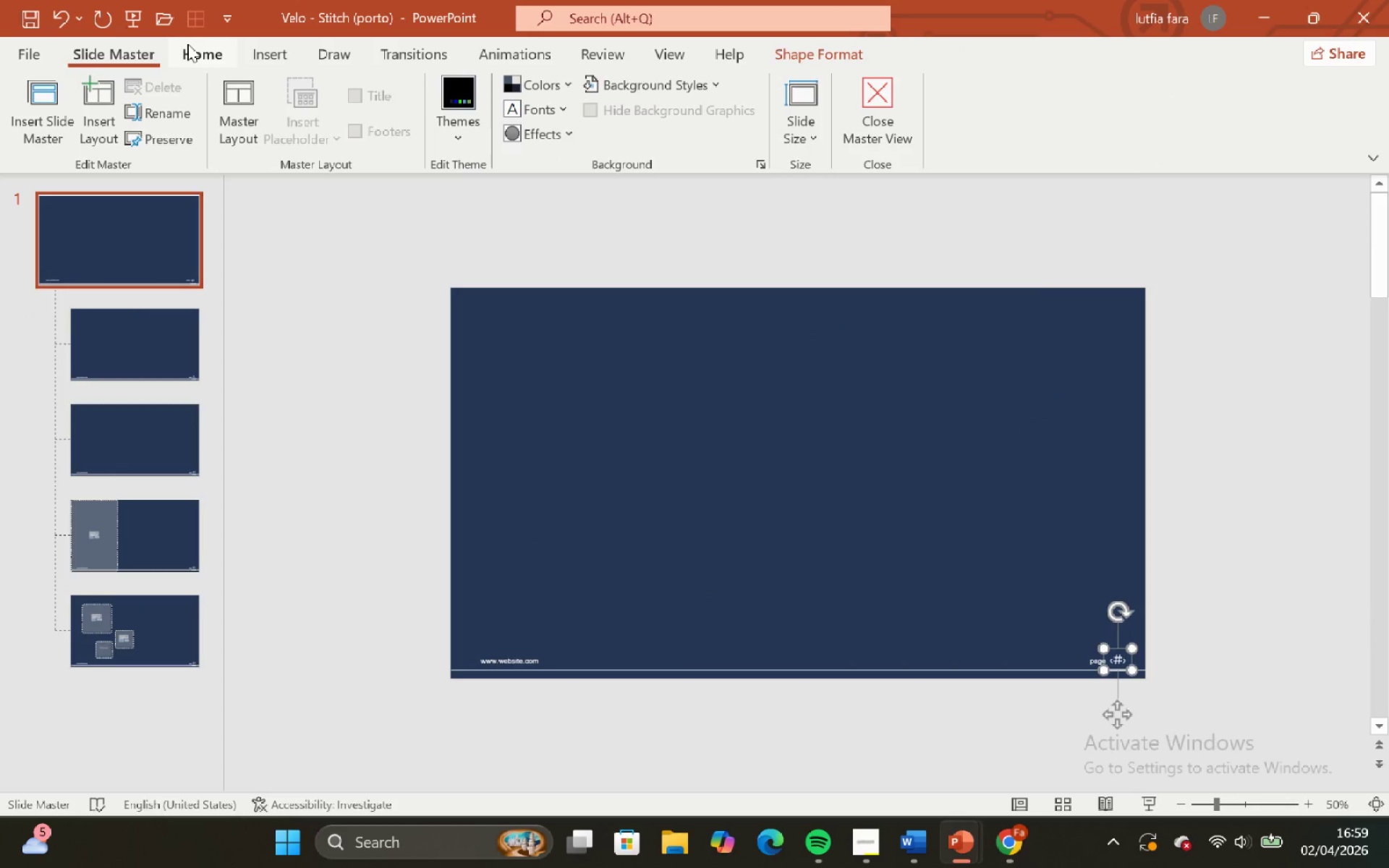 
left_click([190, 51])
 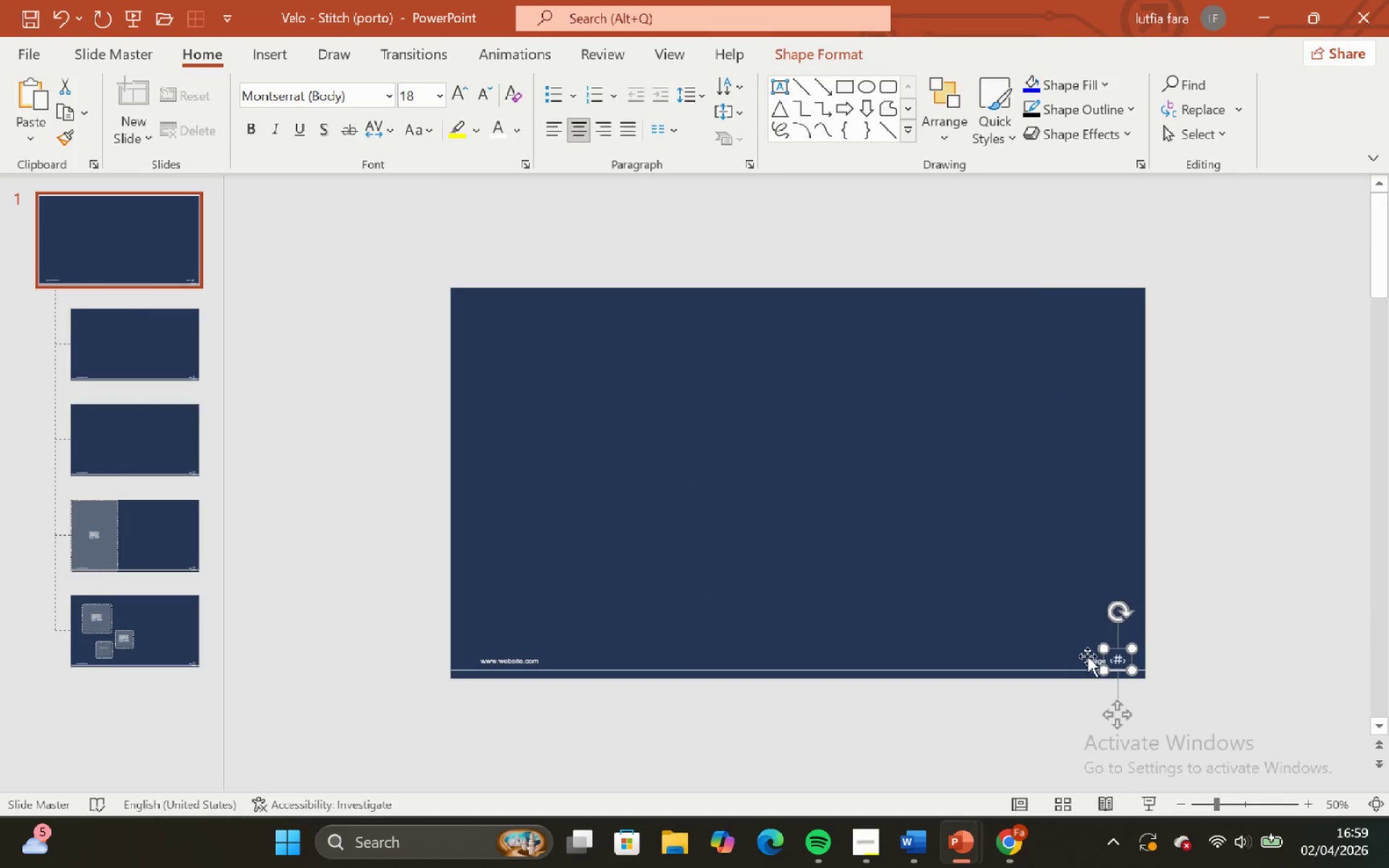 
left_click([1093, 660])
 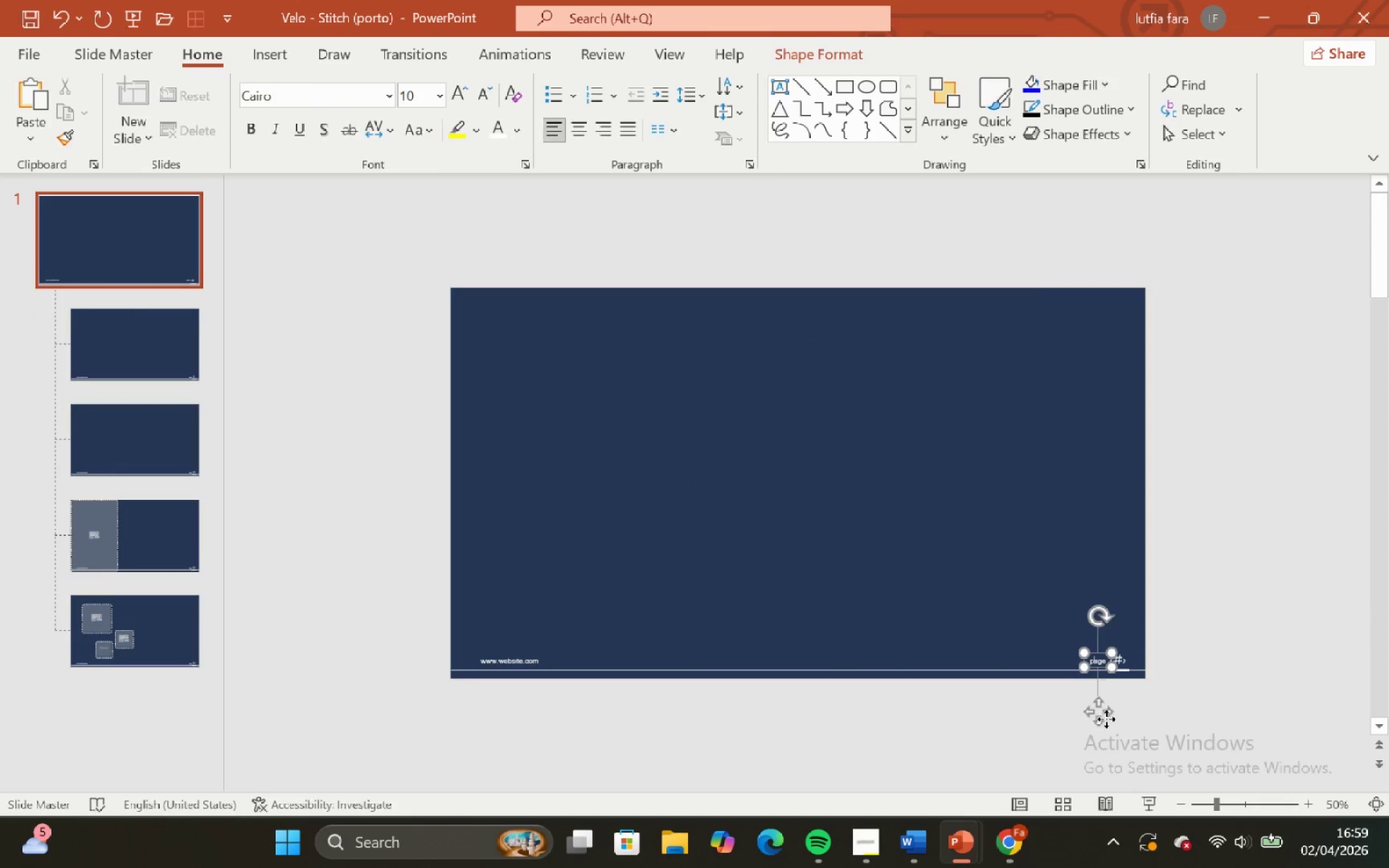 
left_click([1108, 718])
 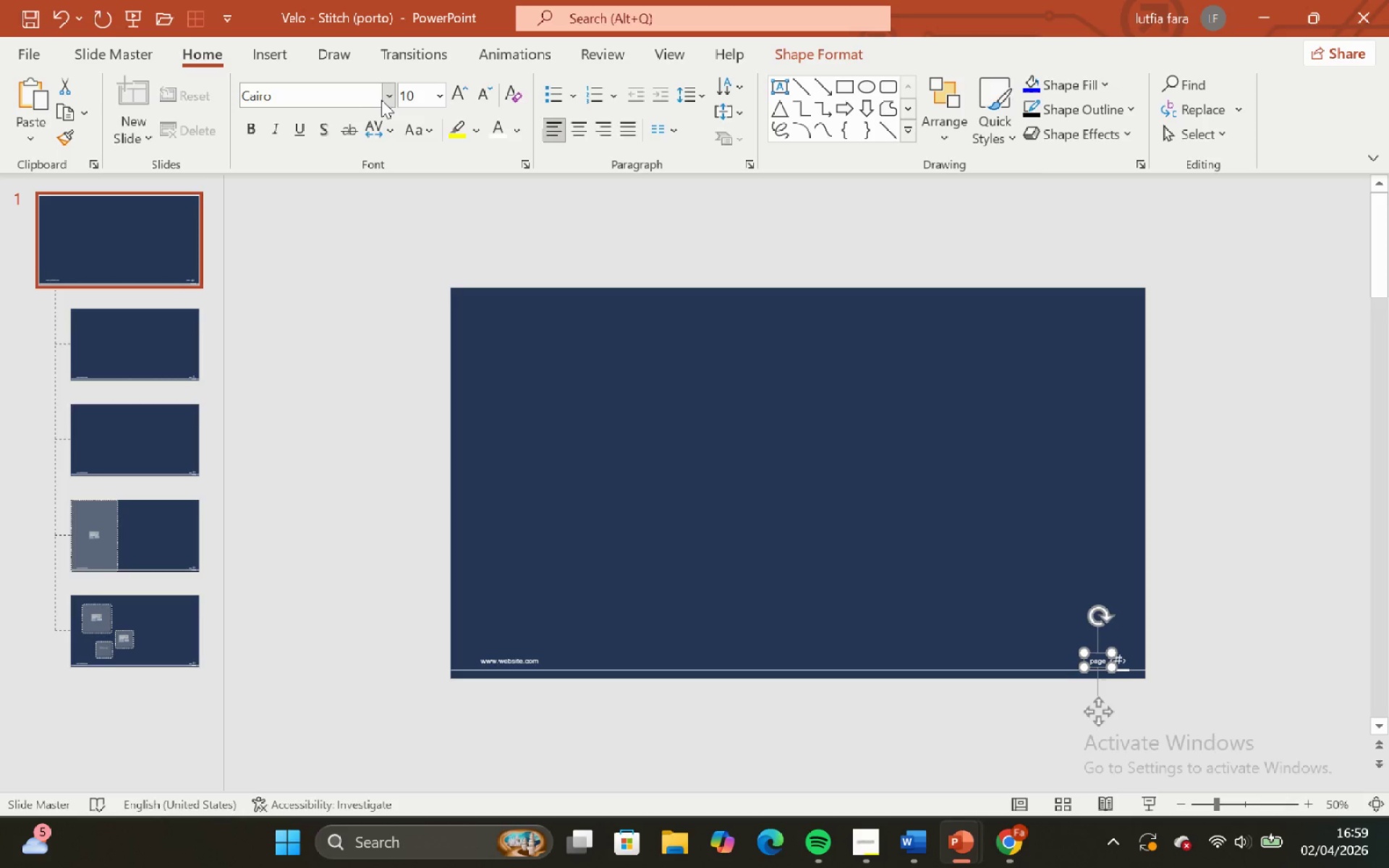 
left_click([386, 101])
 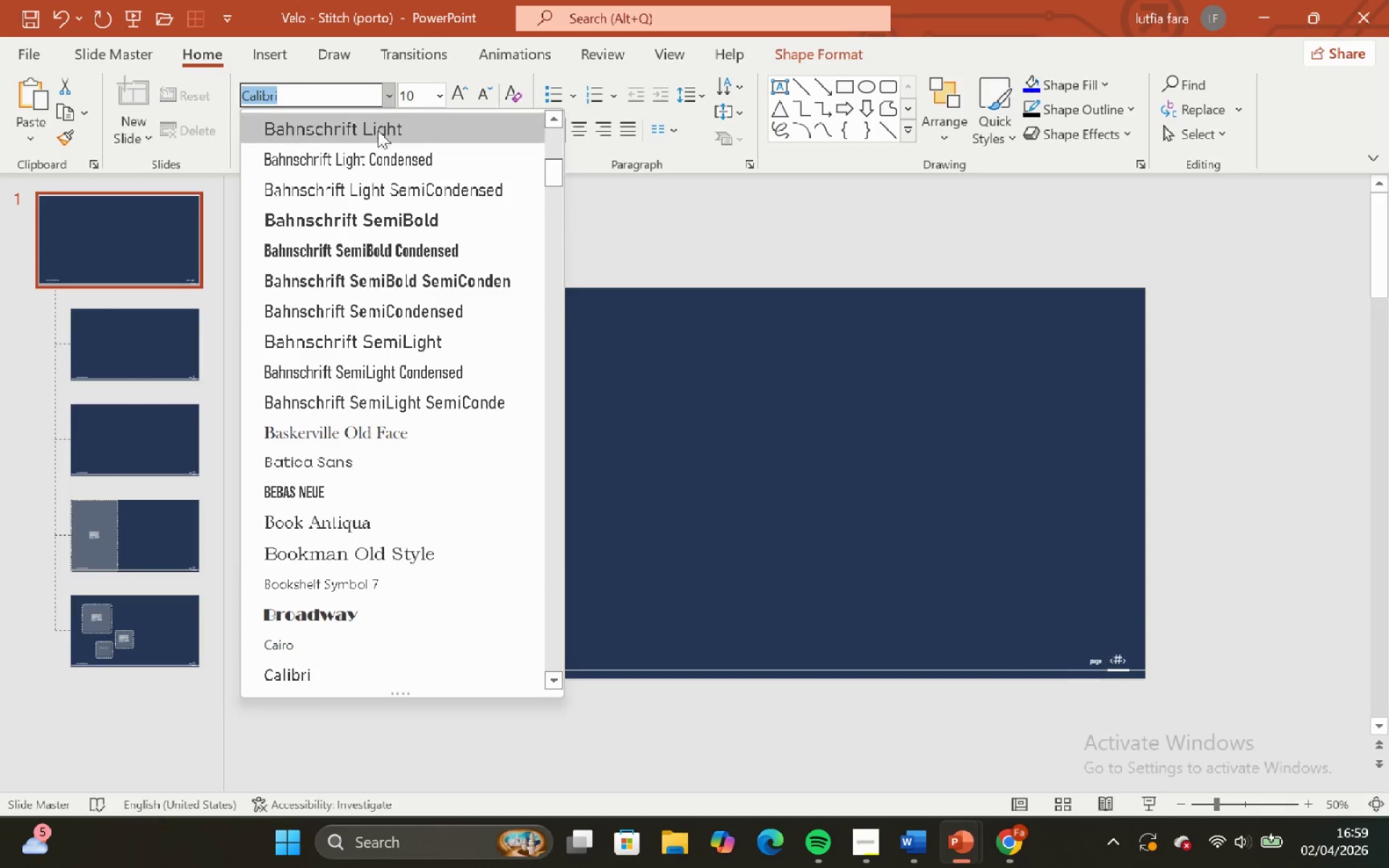 
scroll: coordinate [518, 171], scroll_direction: up, amount: 9.0
 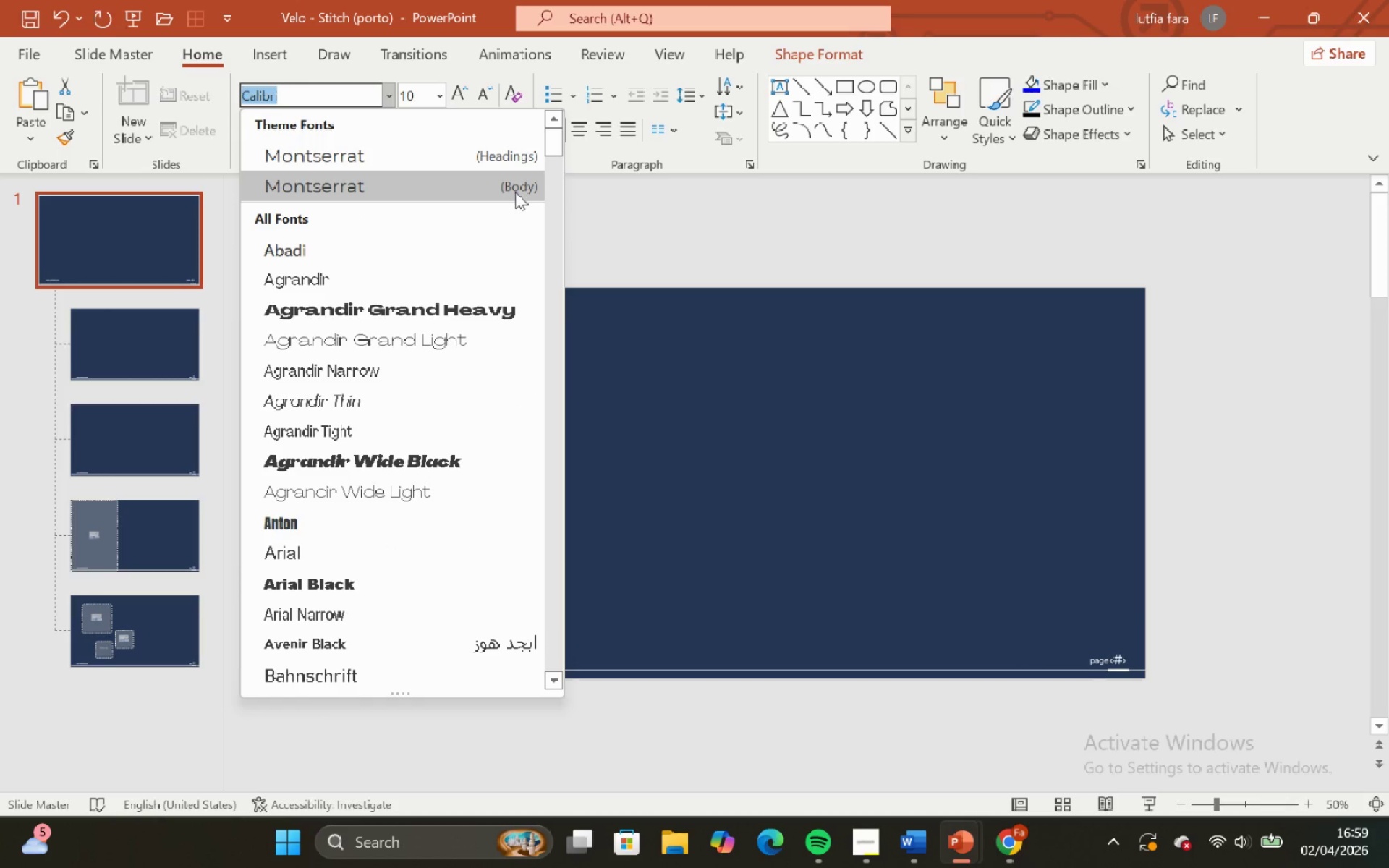 
left_click([515, 192])
 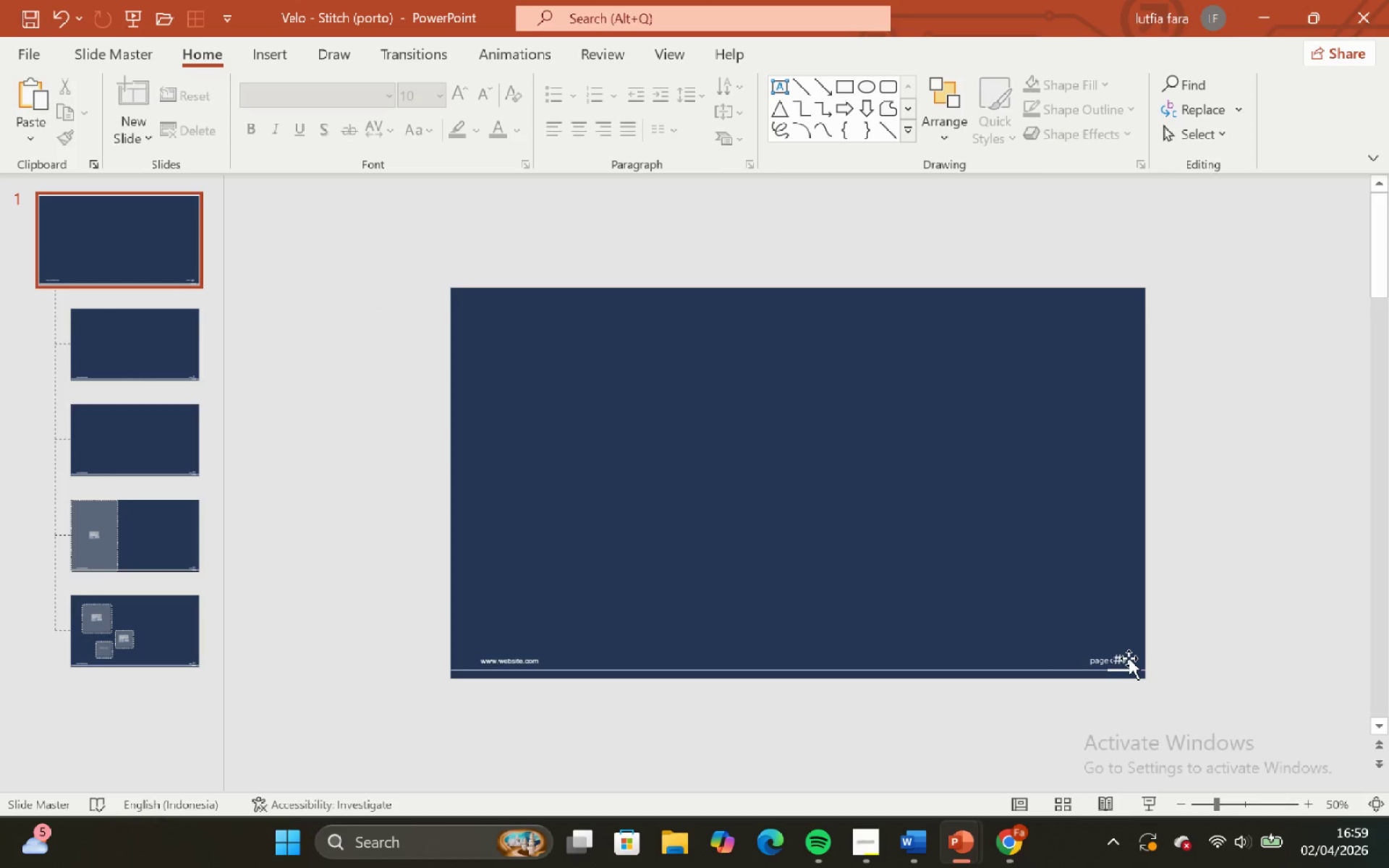 
left_click([1129, 658])
 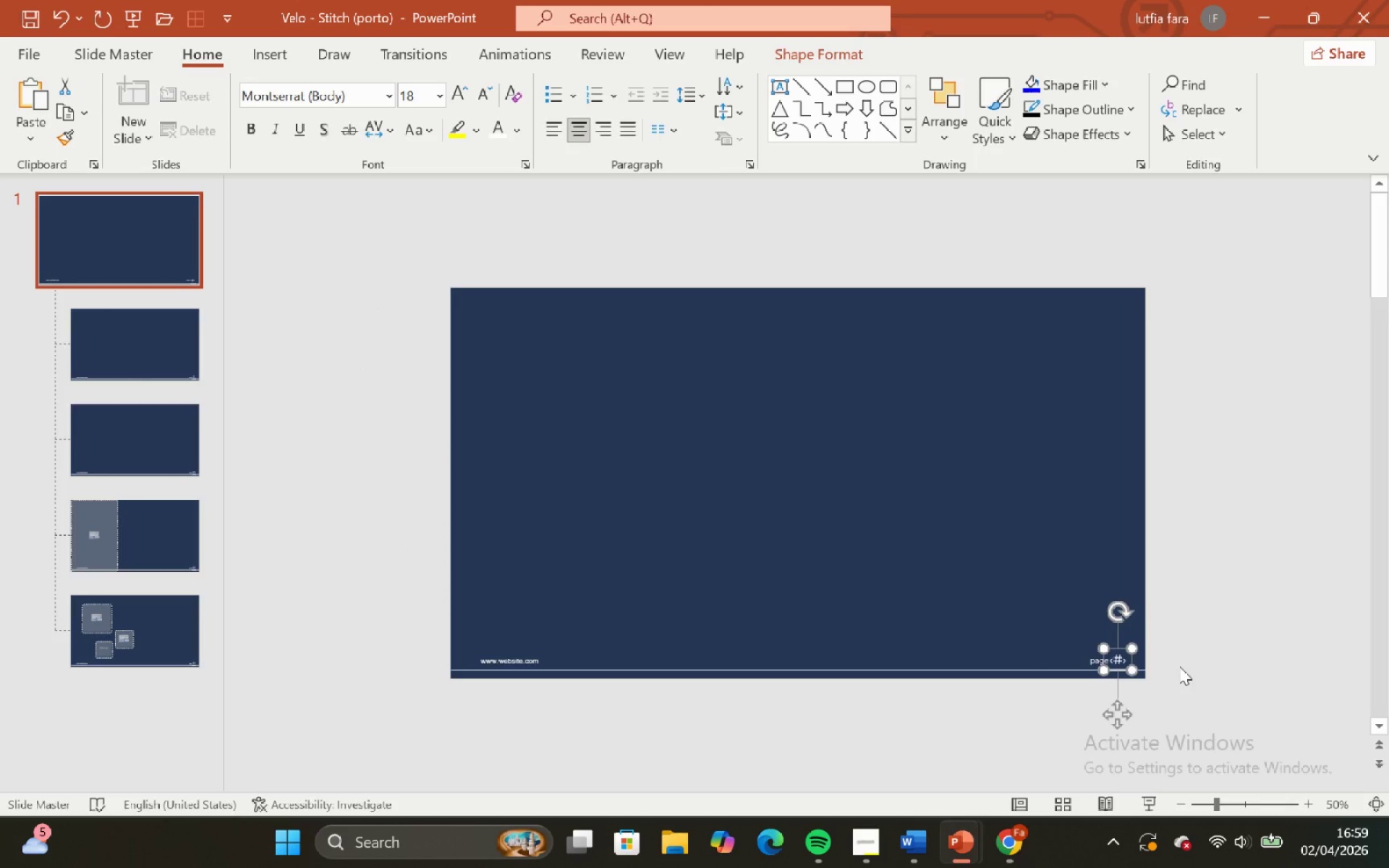 
left_click([1179, 666])
 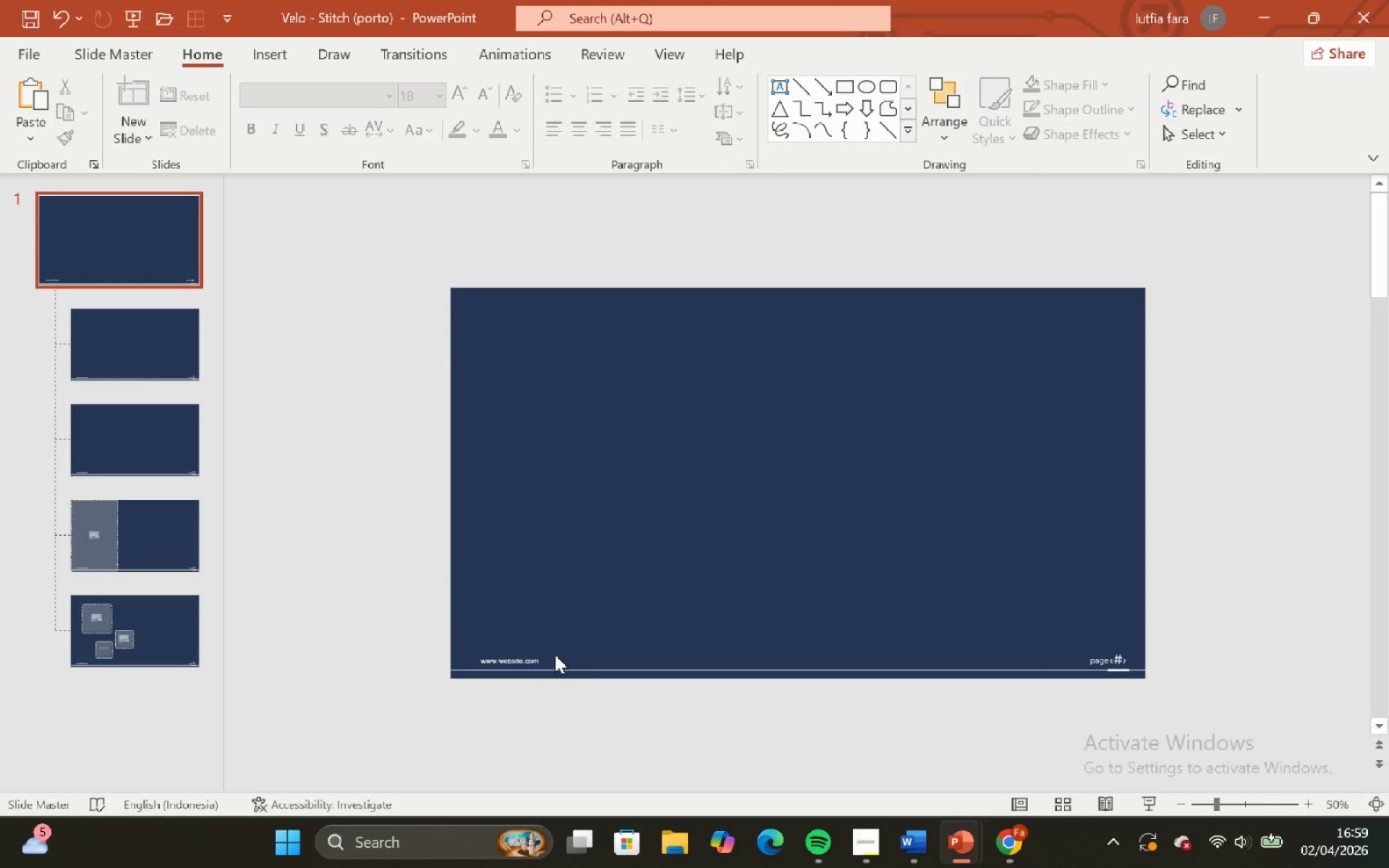 
left_click([545, 652])
 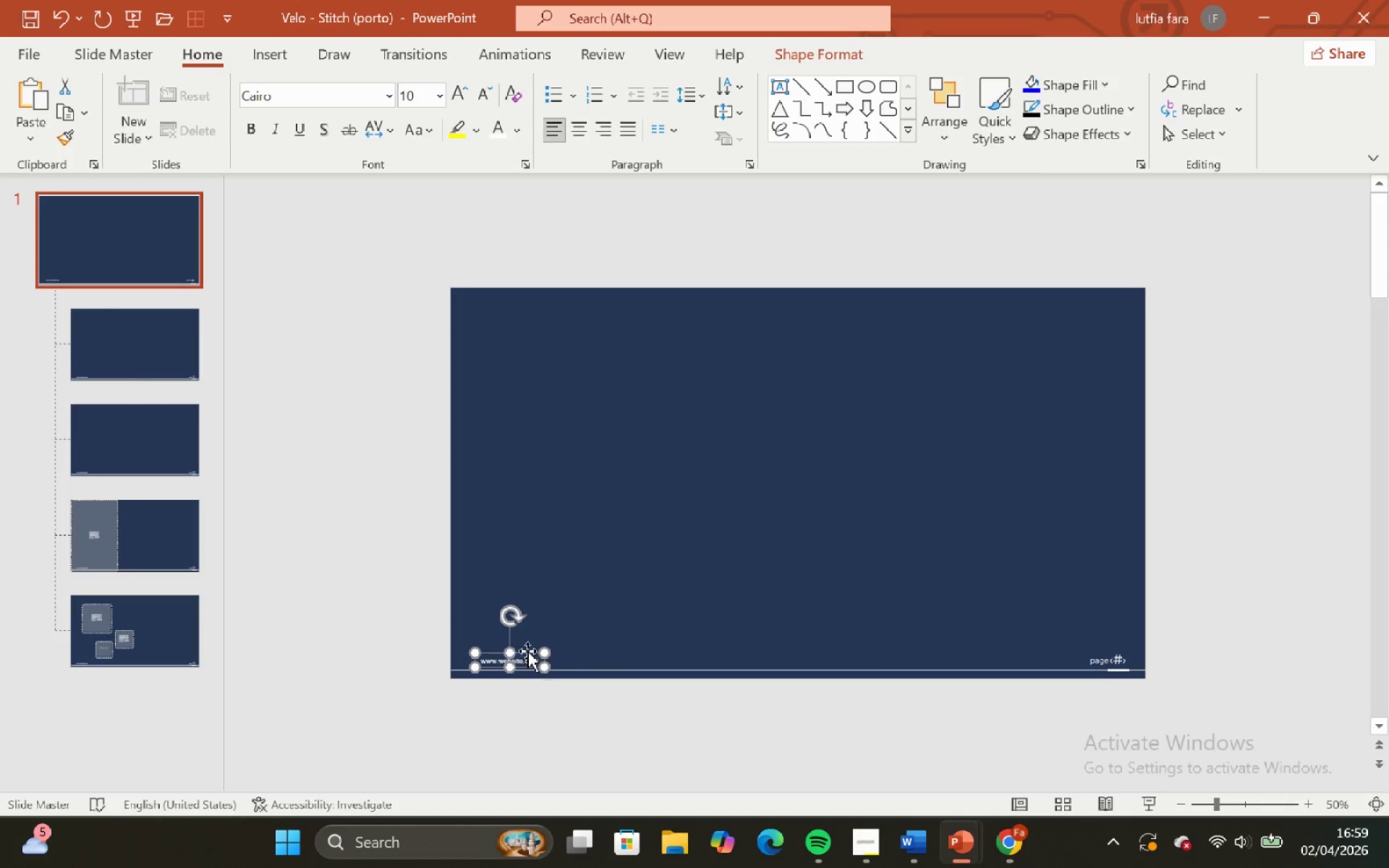 
left_click([527, 651])
 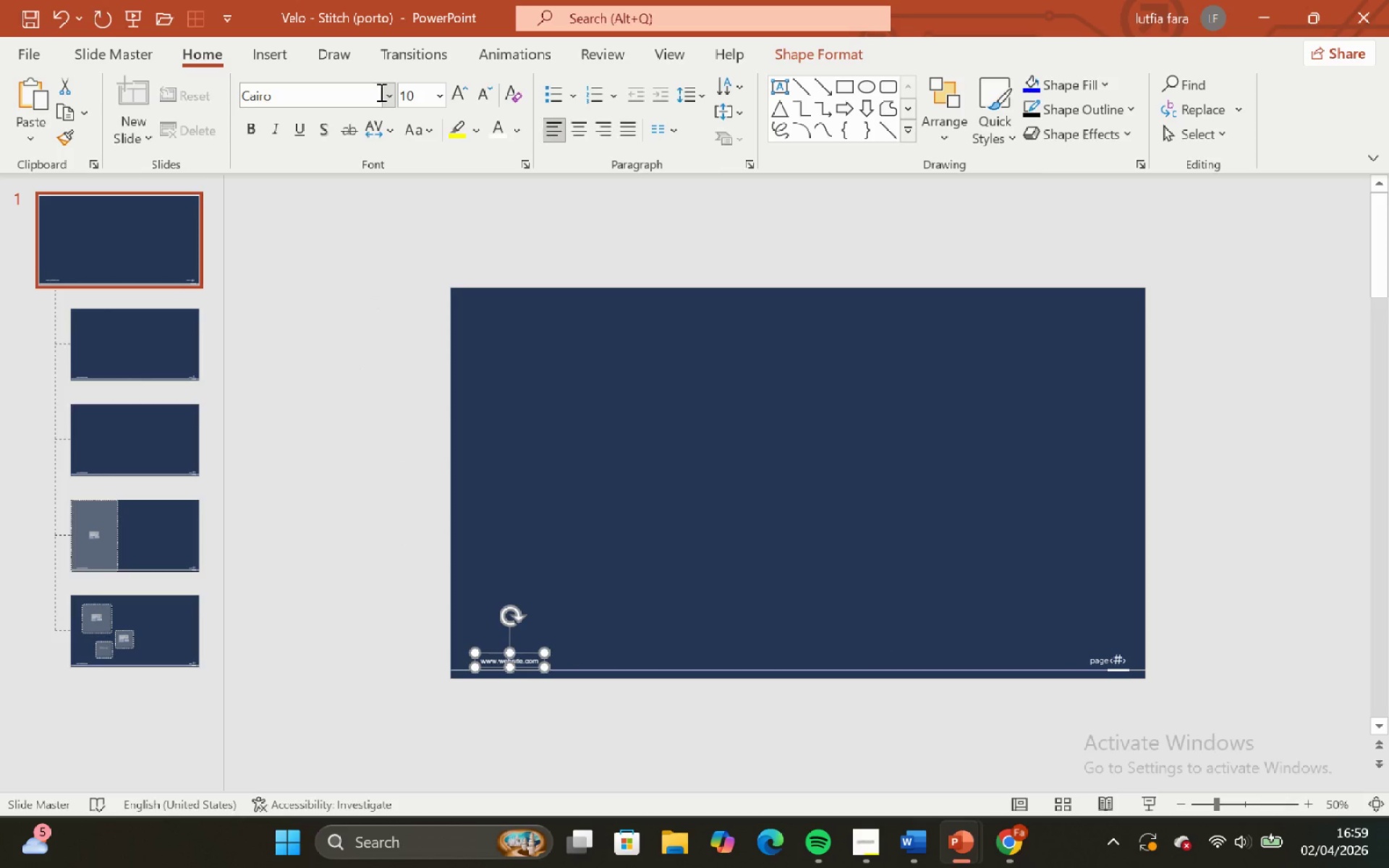 
left_click([384, 95])
 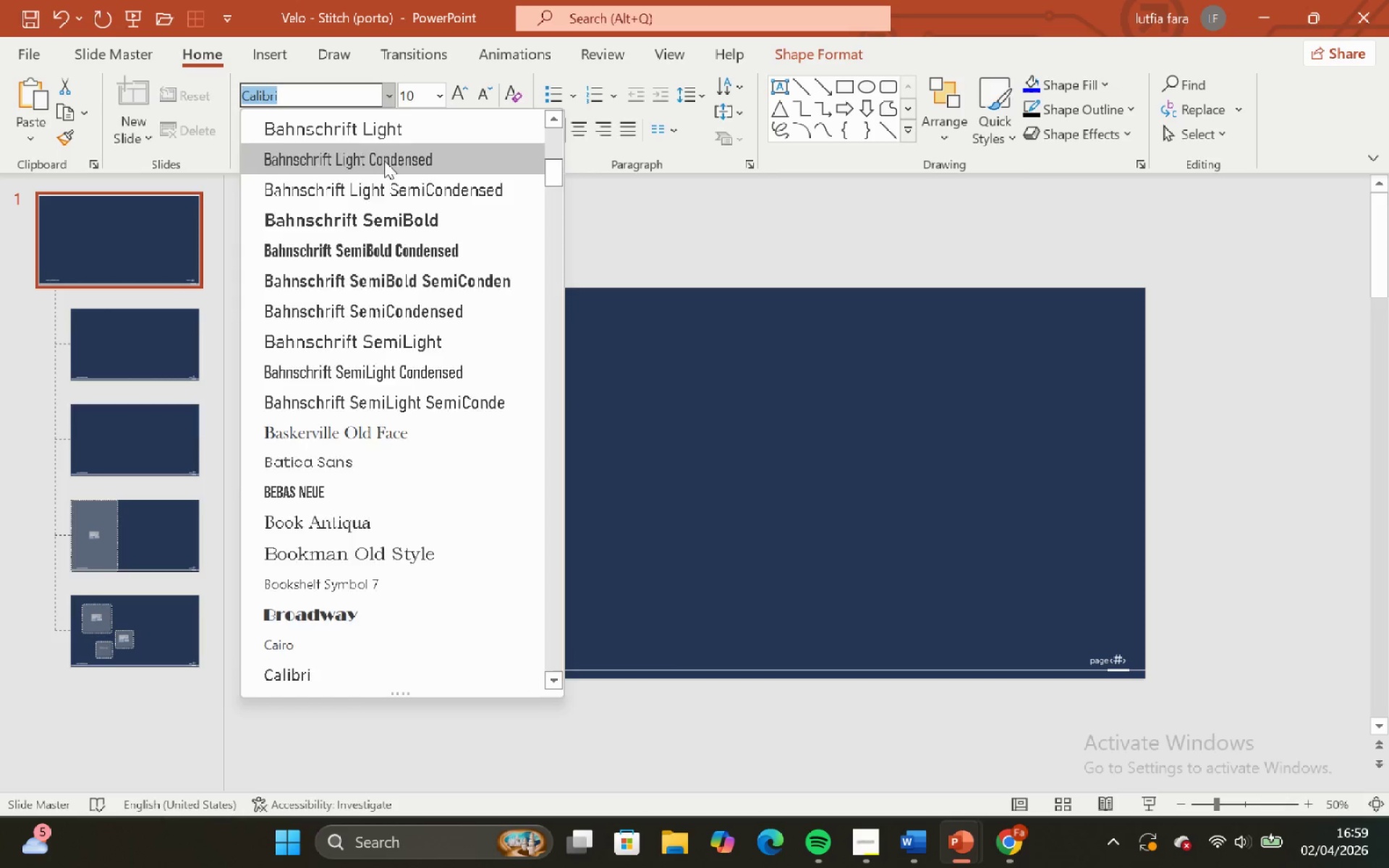 
scroll: coordinate [451, 173], scroll_direction: up, amount: 11.0
 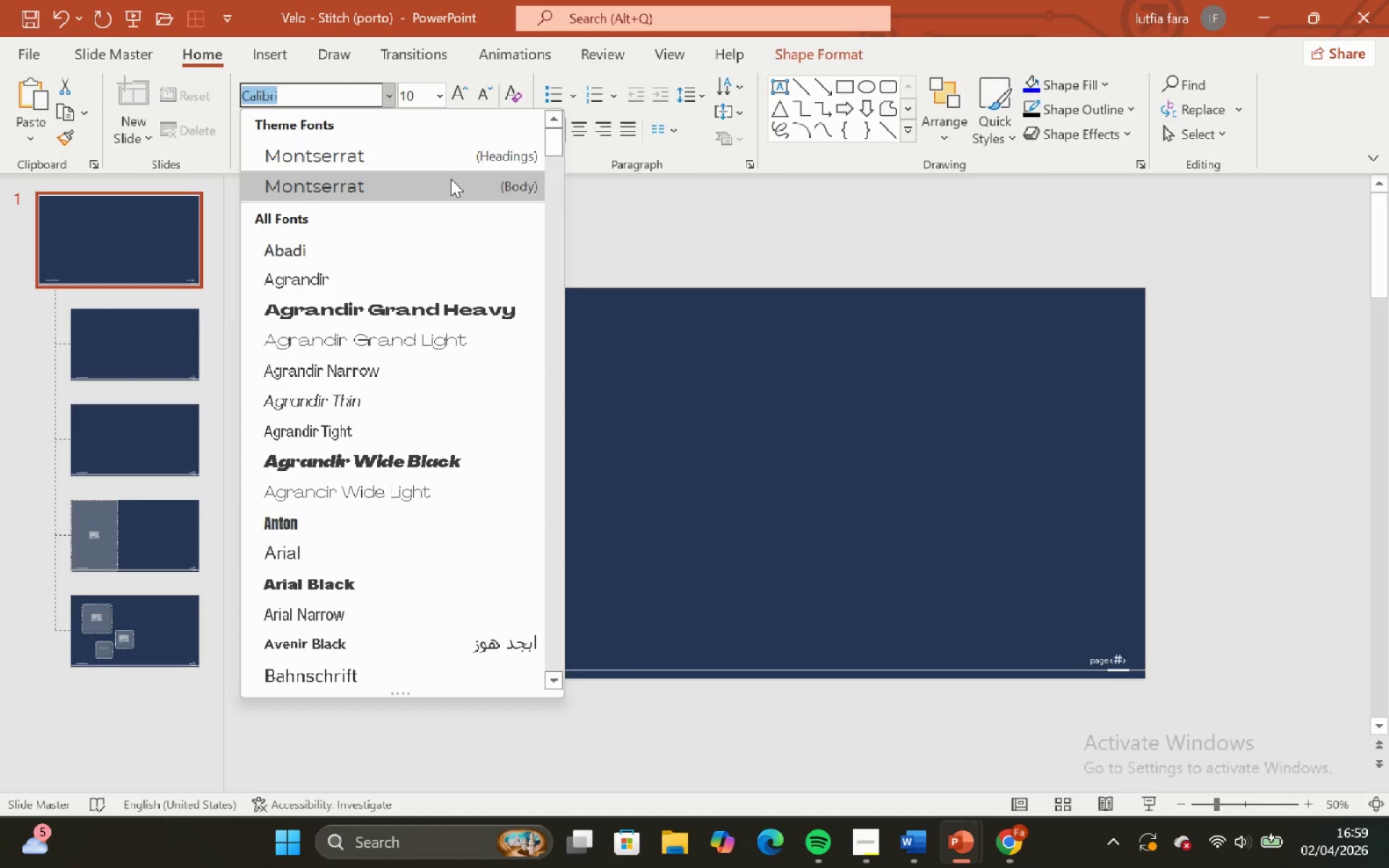 
left_click([451, 179])
 